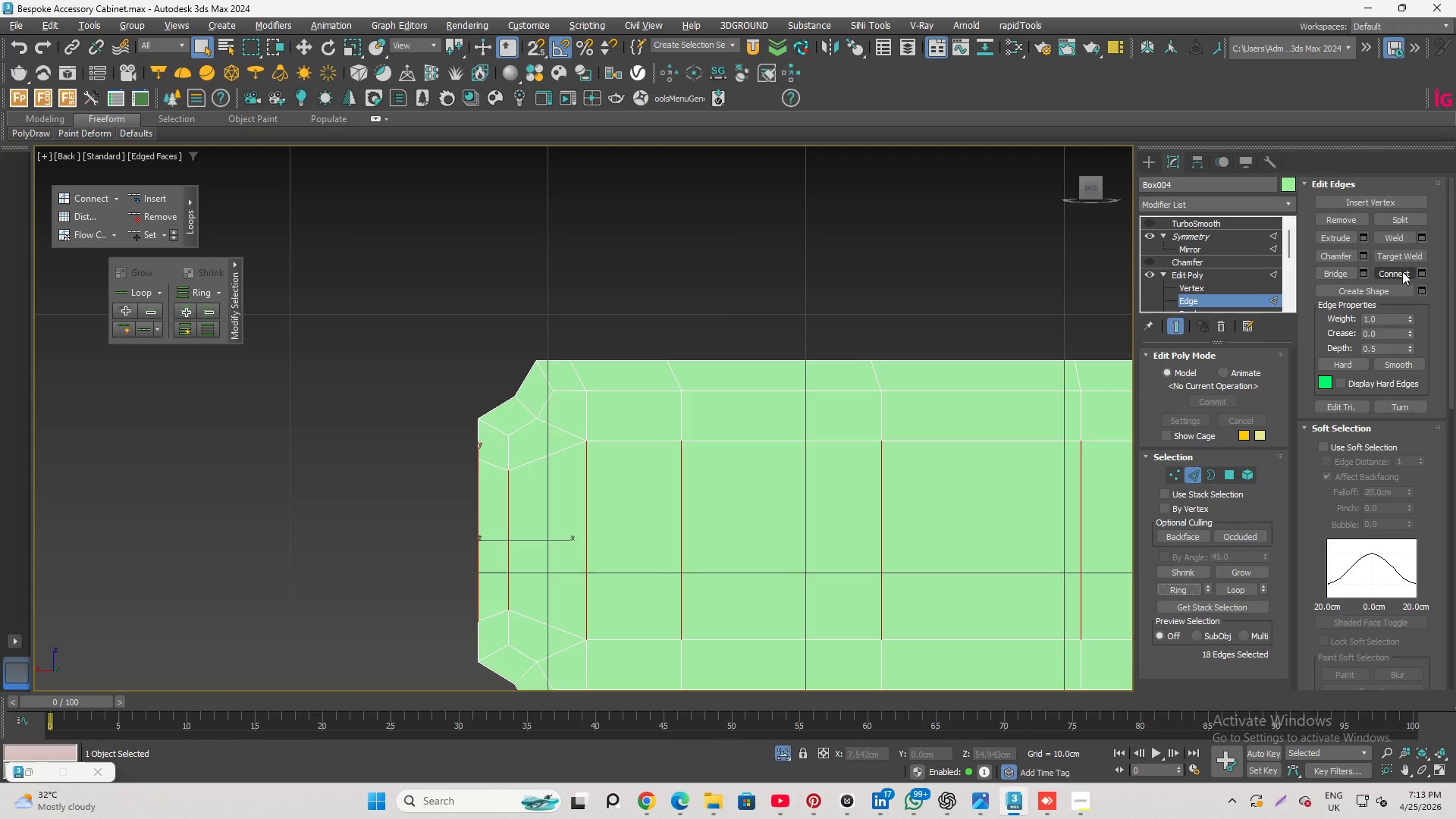 
left_click([1422, 268])
 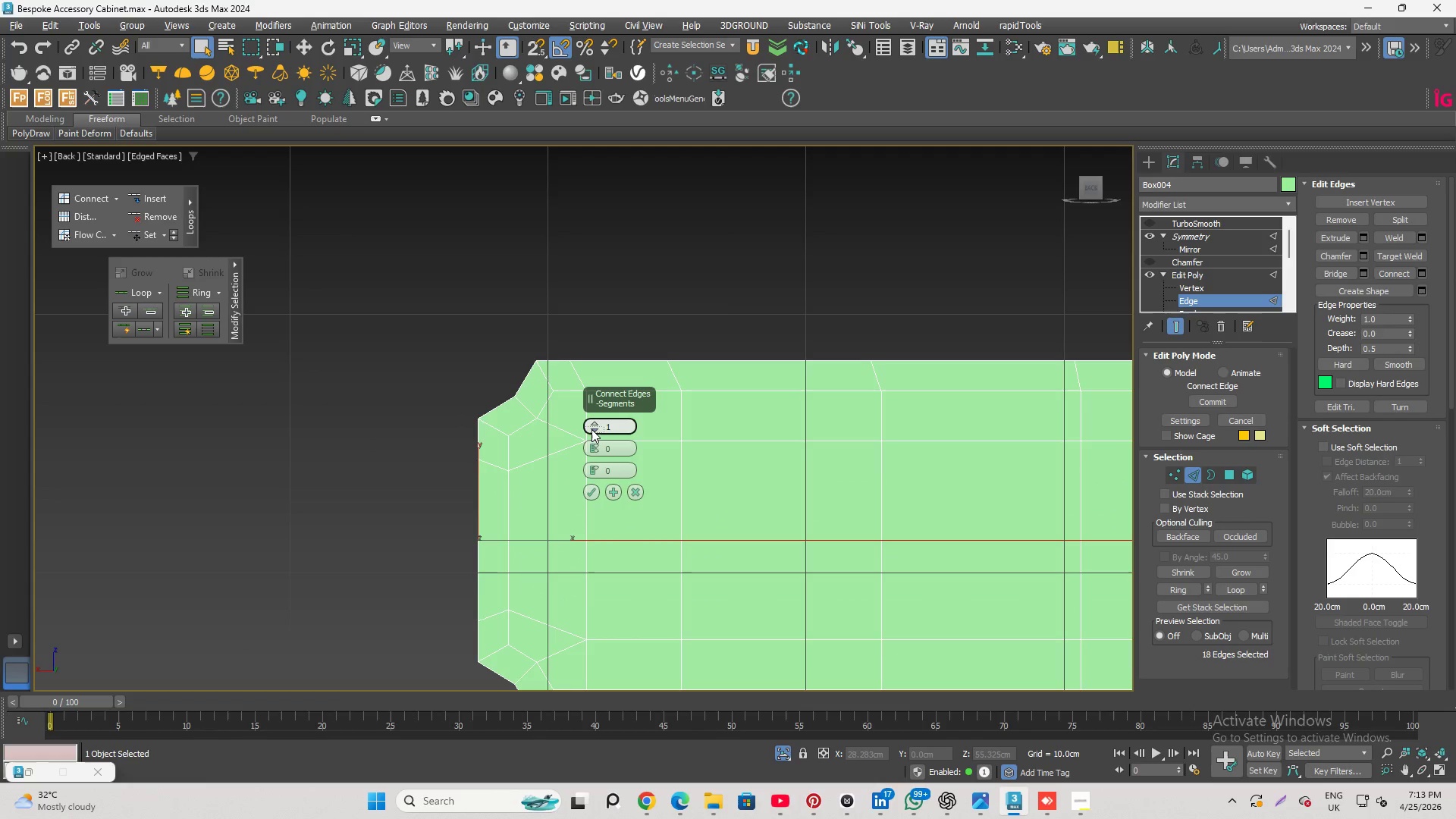 
left_click([594, 493])
 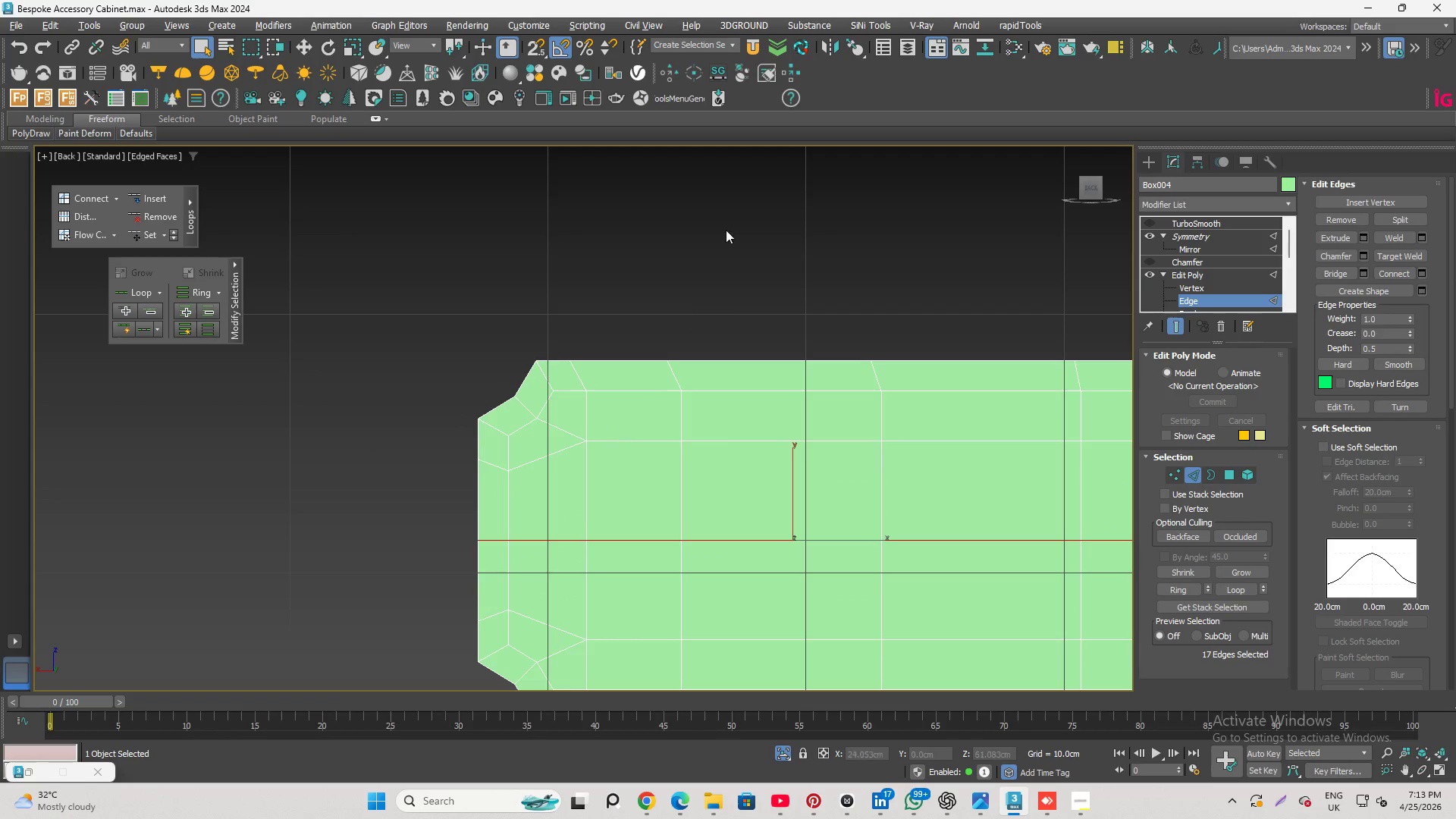 
left_click([739, 206])
 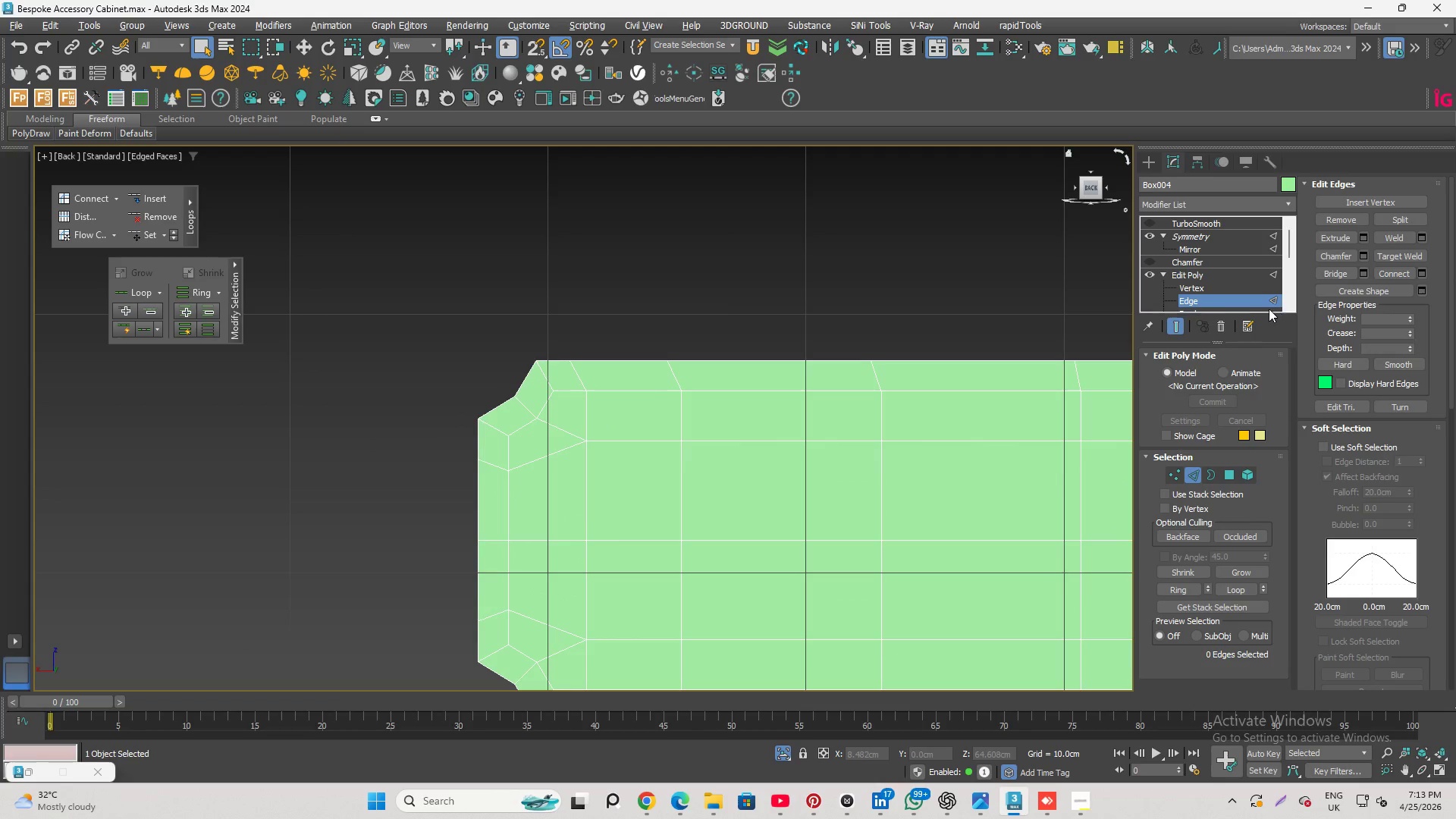 
left_click([1248, 300])
 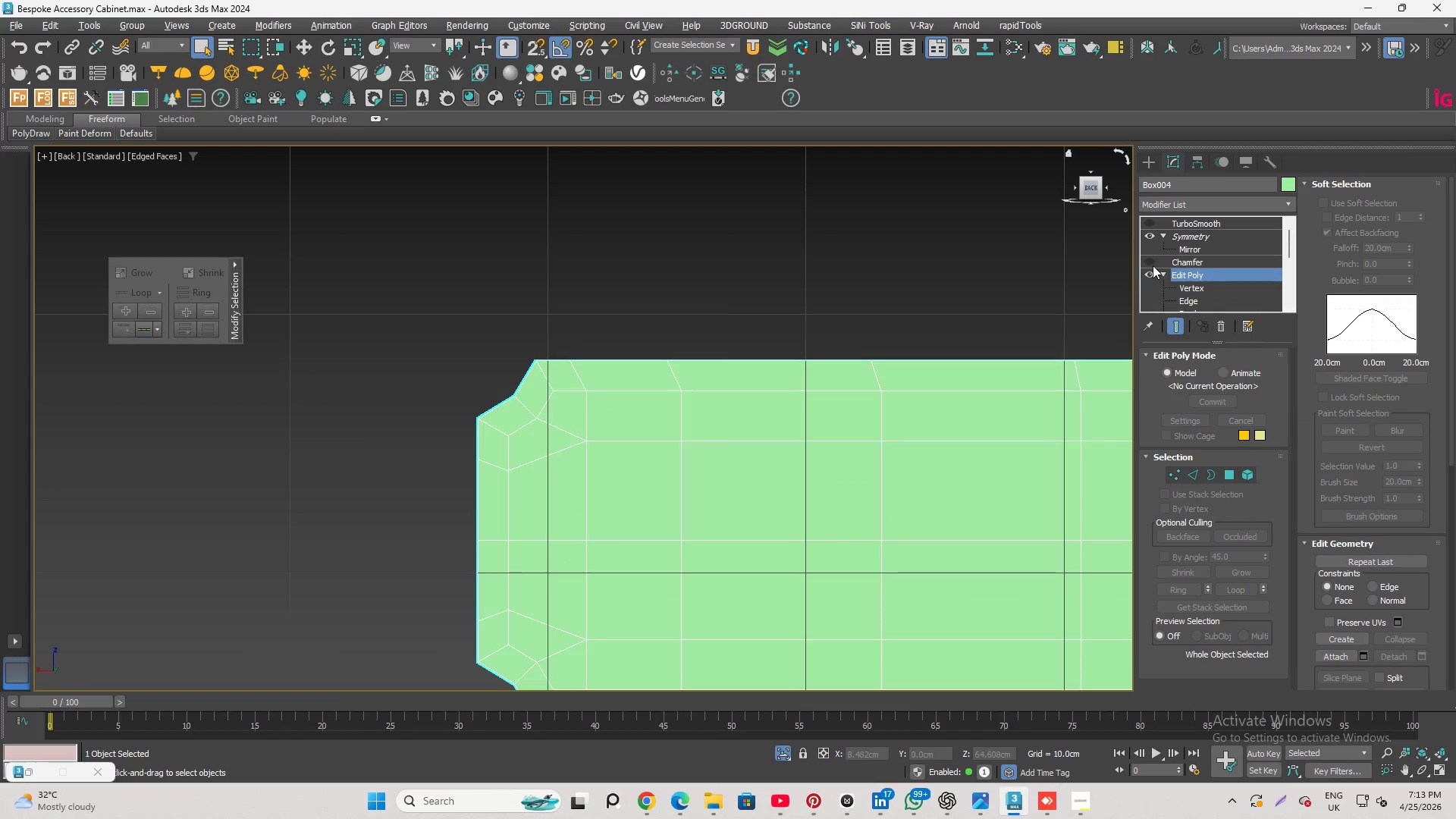 
left_click([1147, 261])
 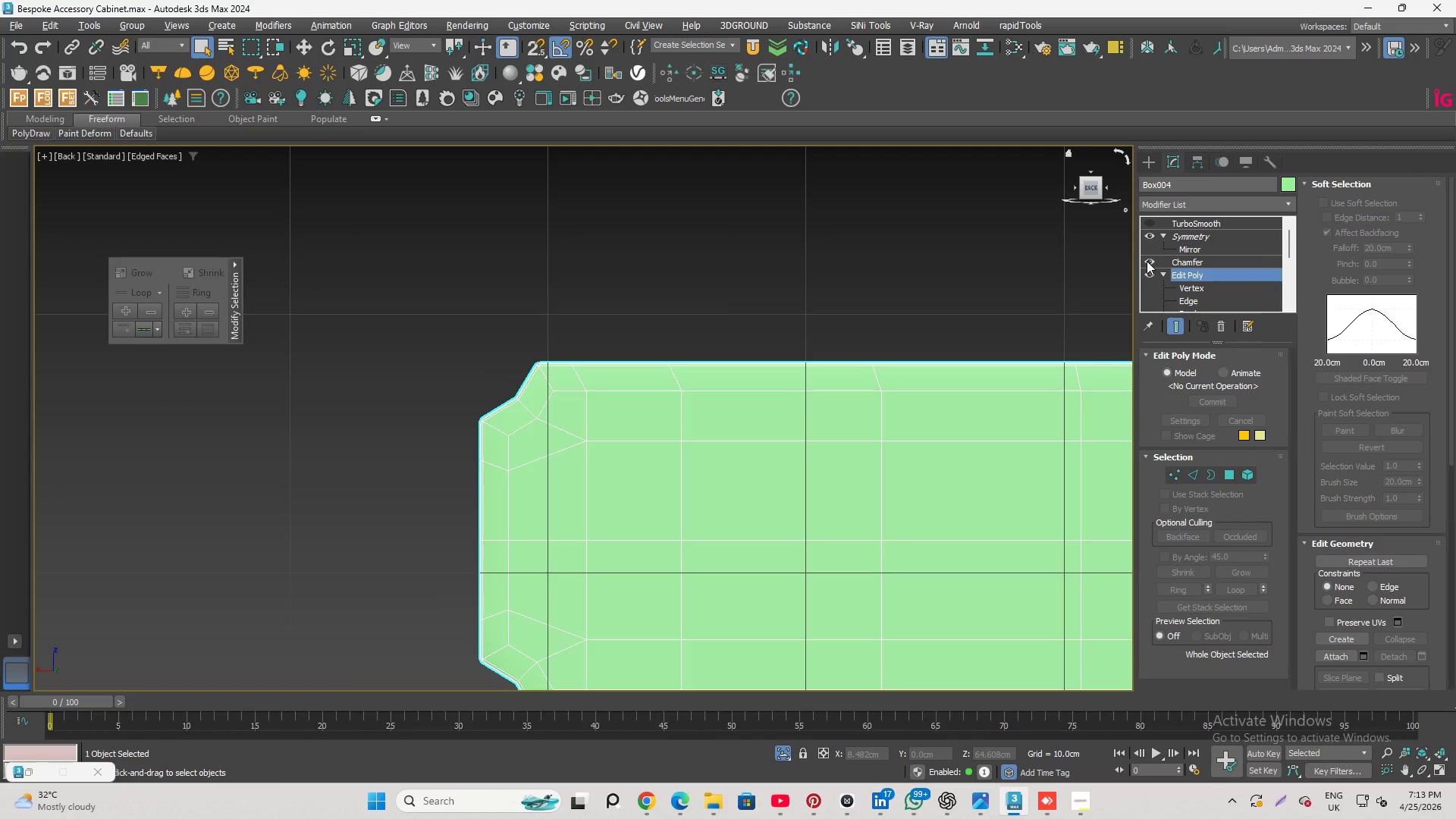 
hold_key(key=AltLeft, duration=4.25)
 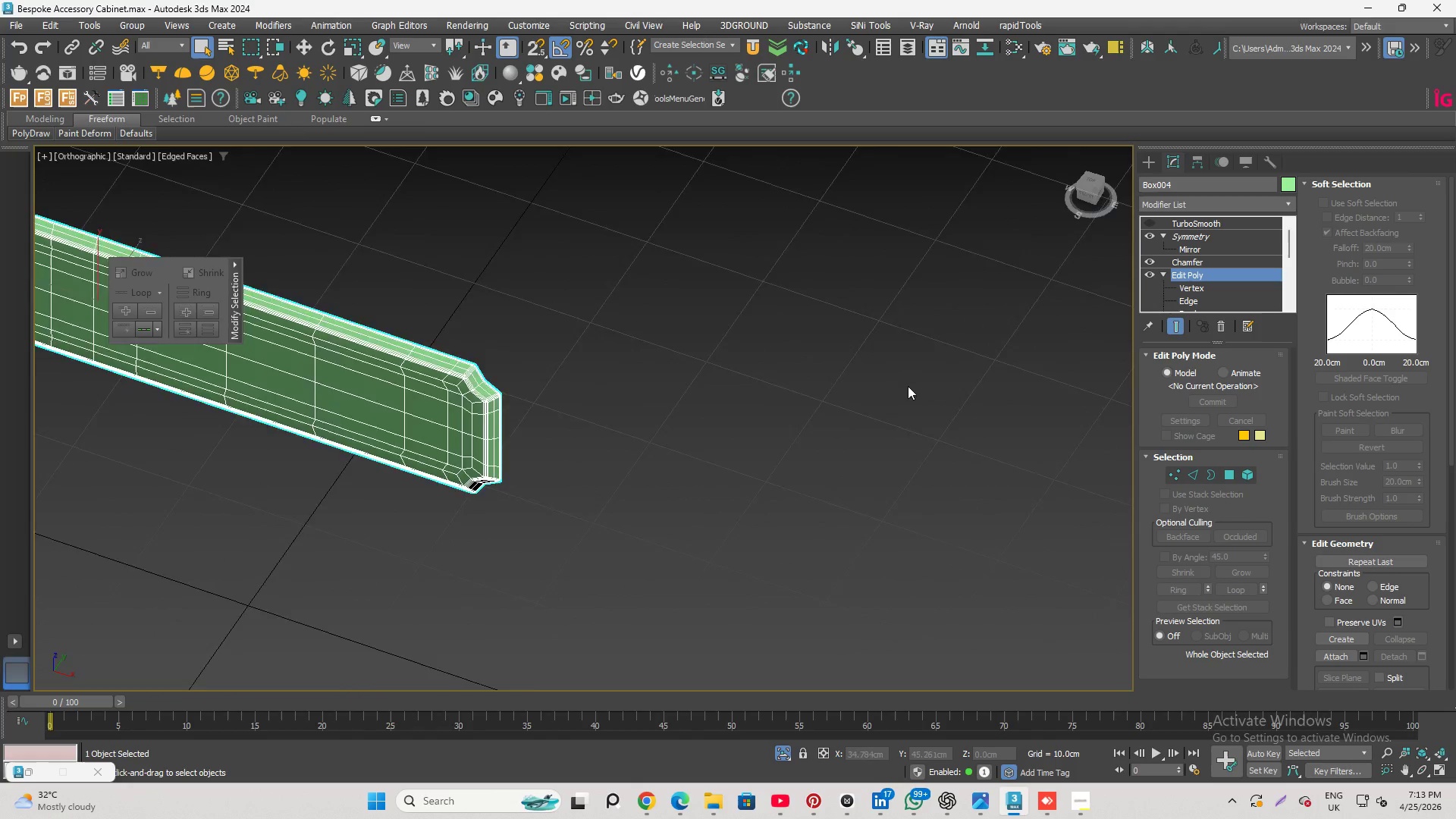 
scroll: coordinate [446, 359], scroll_direction: down, amount: 2.0
 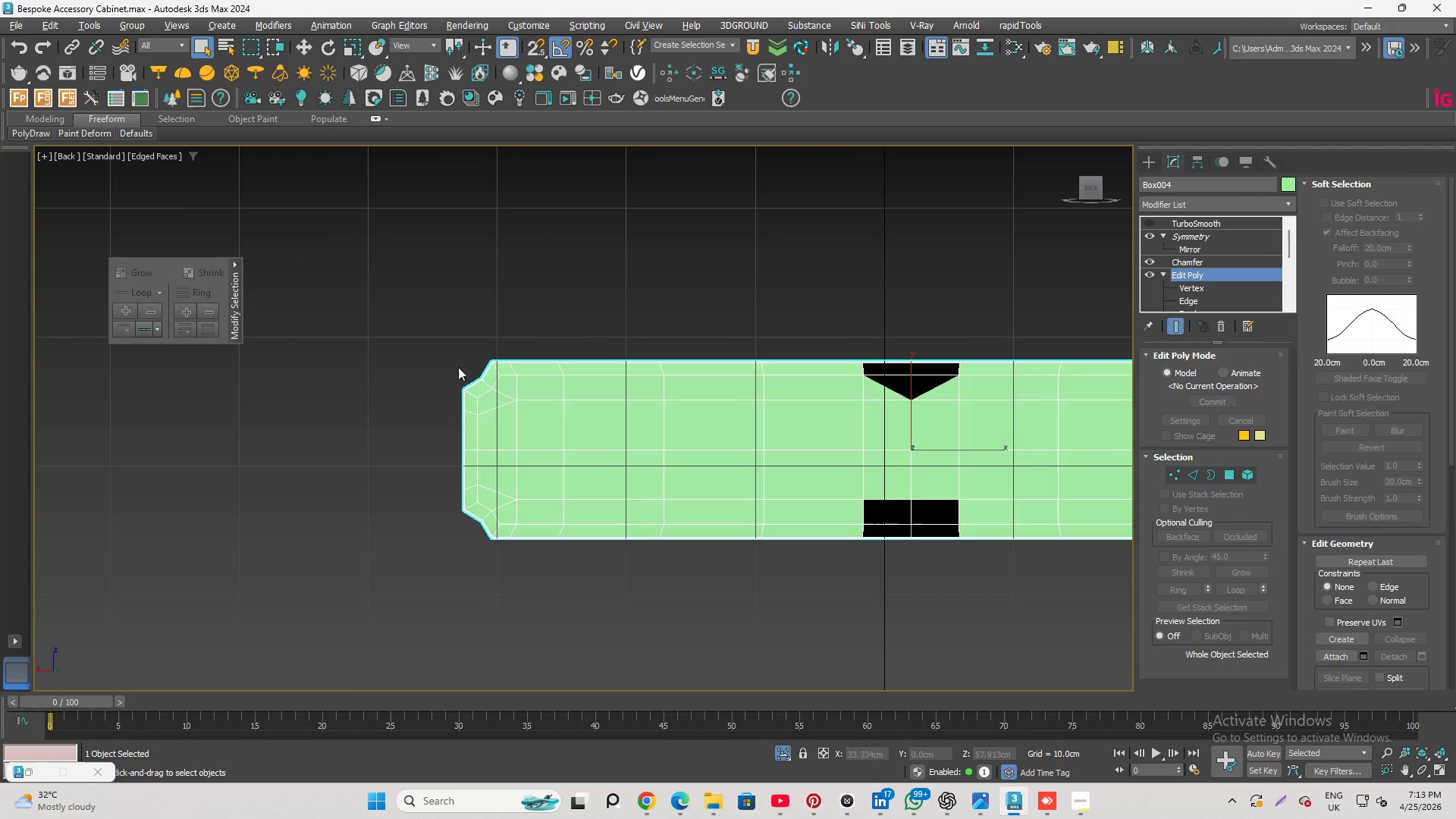 
scroll: coordinate [538, 343], scroll_direction: none, amount: 0.0
 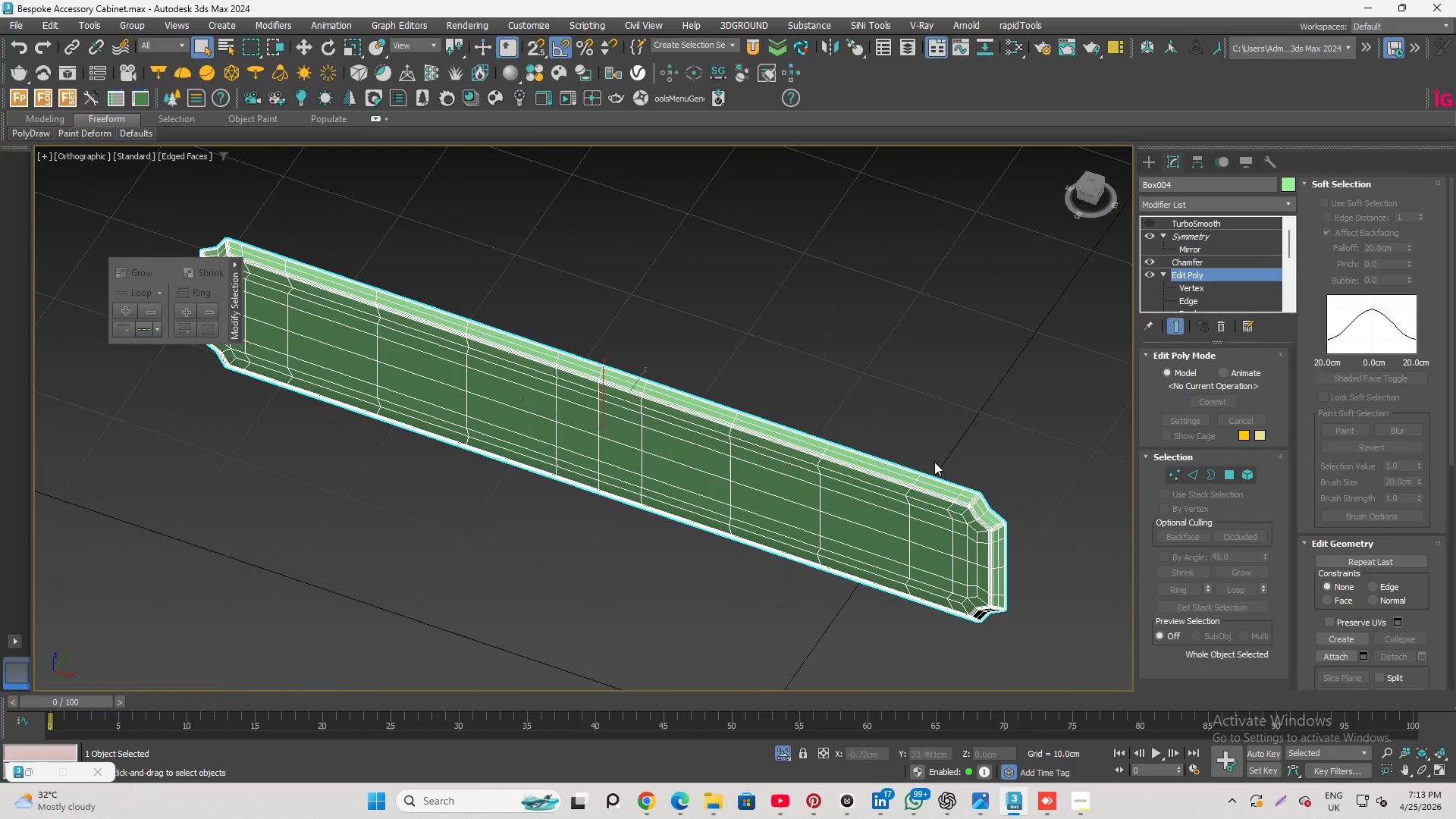 
scroll: coordinate [1003, 524], scroll_direction: up, amount: 5.0
 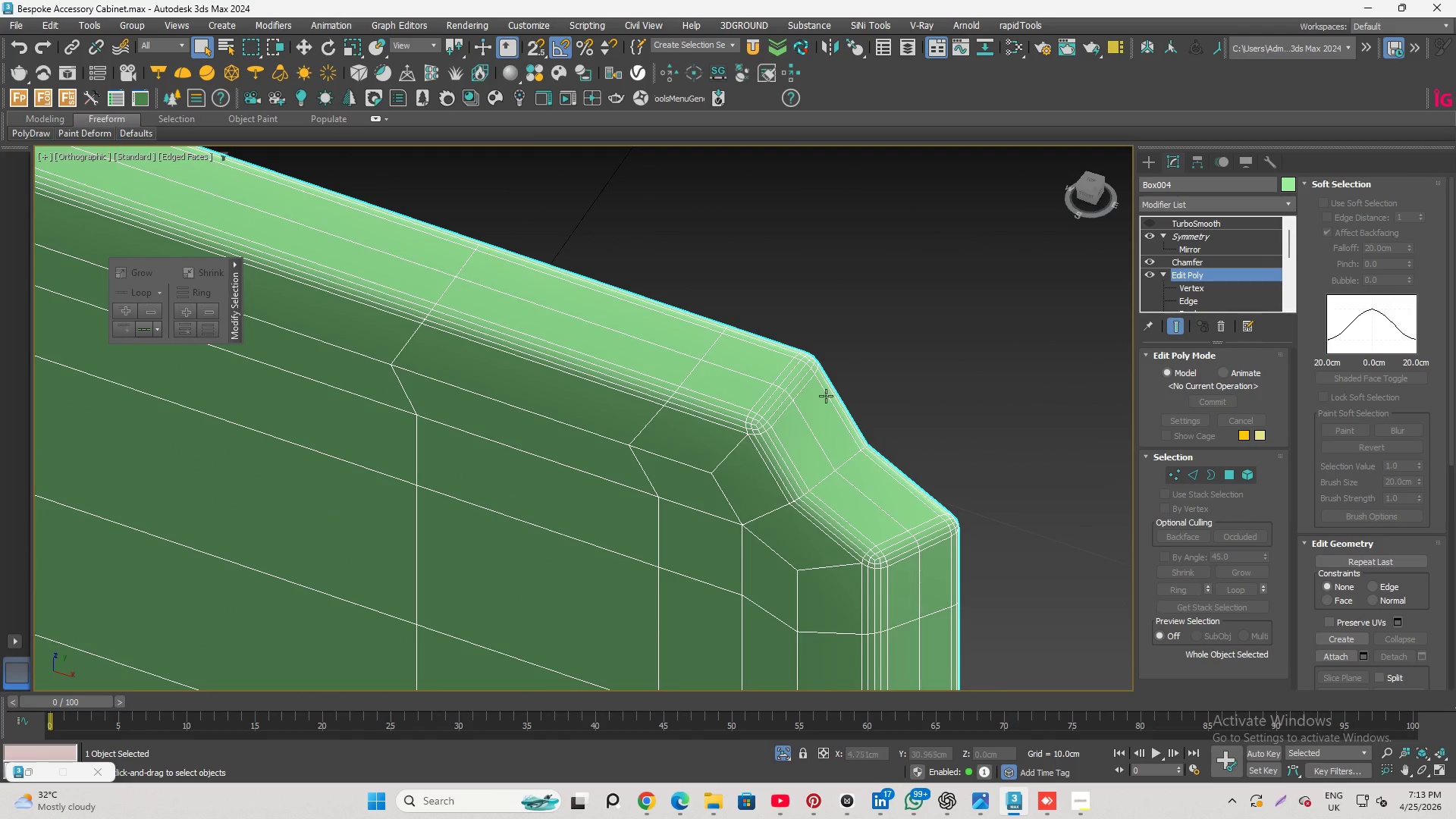 
hold_key(key=AltLeft, duration=0.91)
 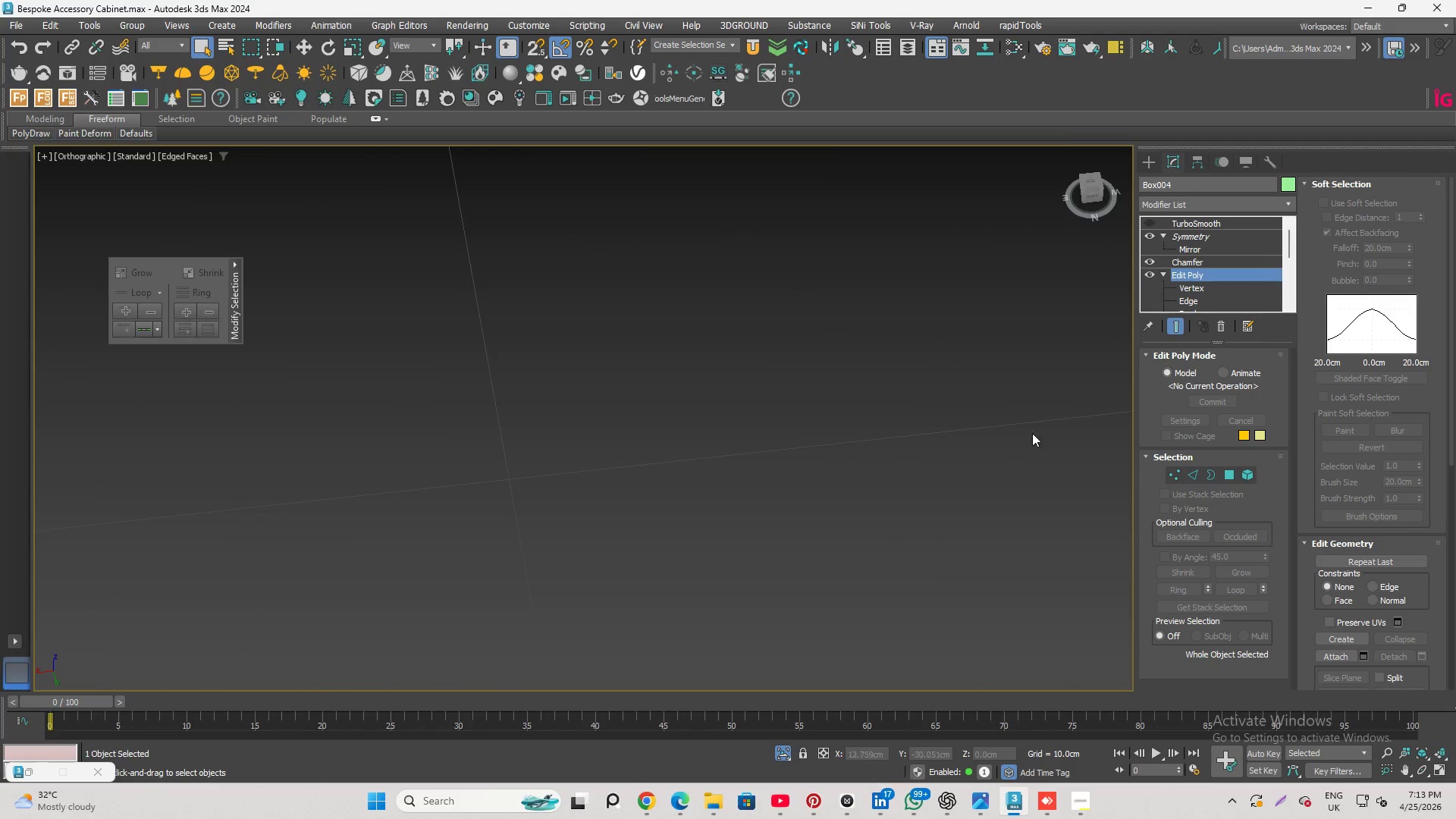 
scroll: coordinate [1012, 472], scroll_direction: down, amount: 6.0
 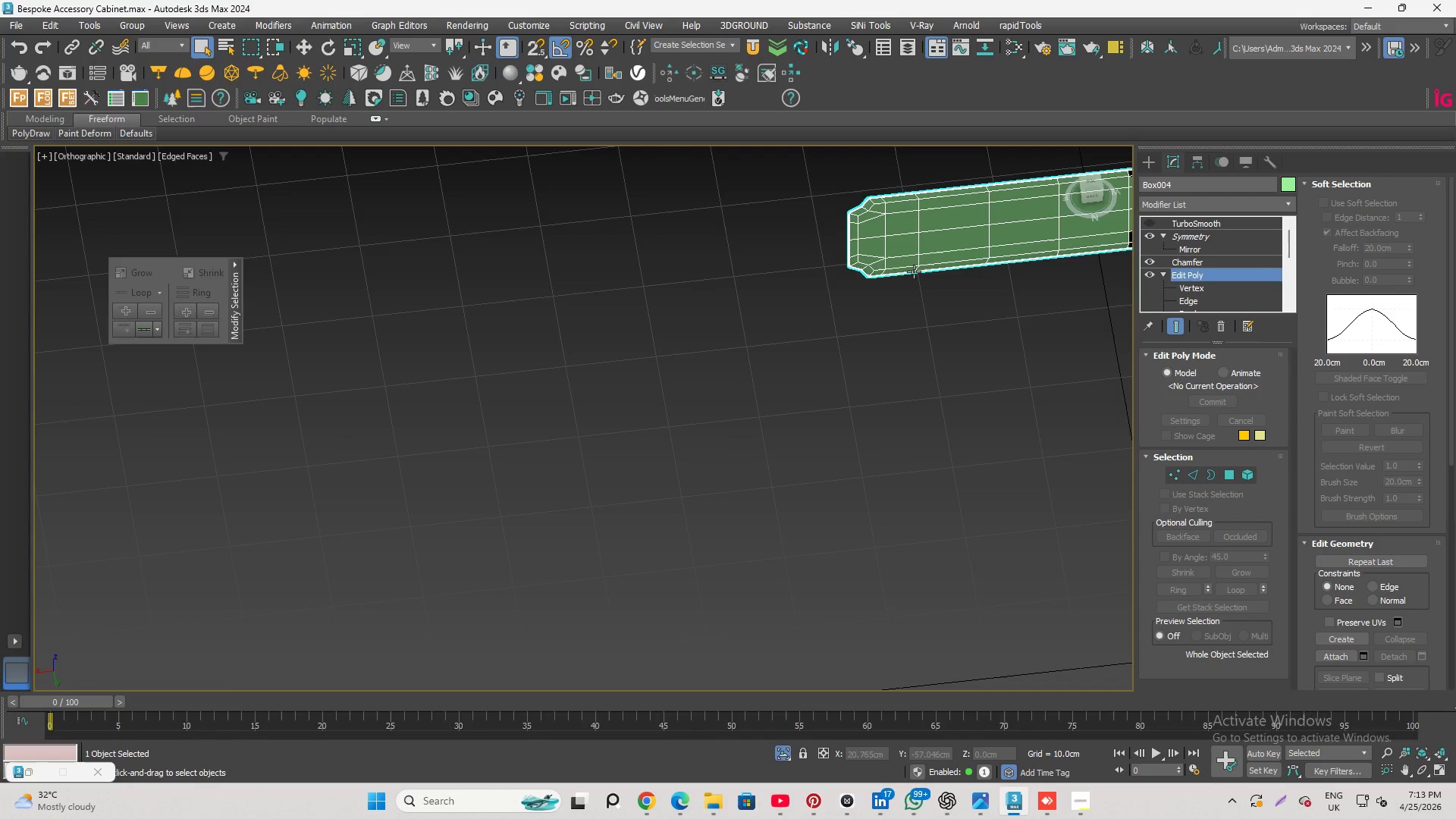 
scroll: coordinate [468, 400], scroll_direction: up, amount: 2.0
 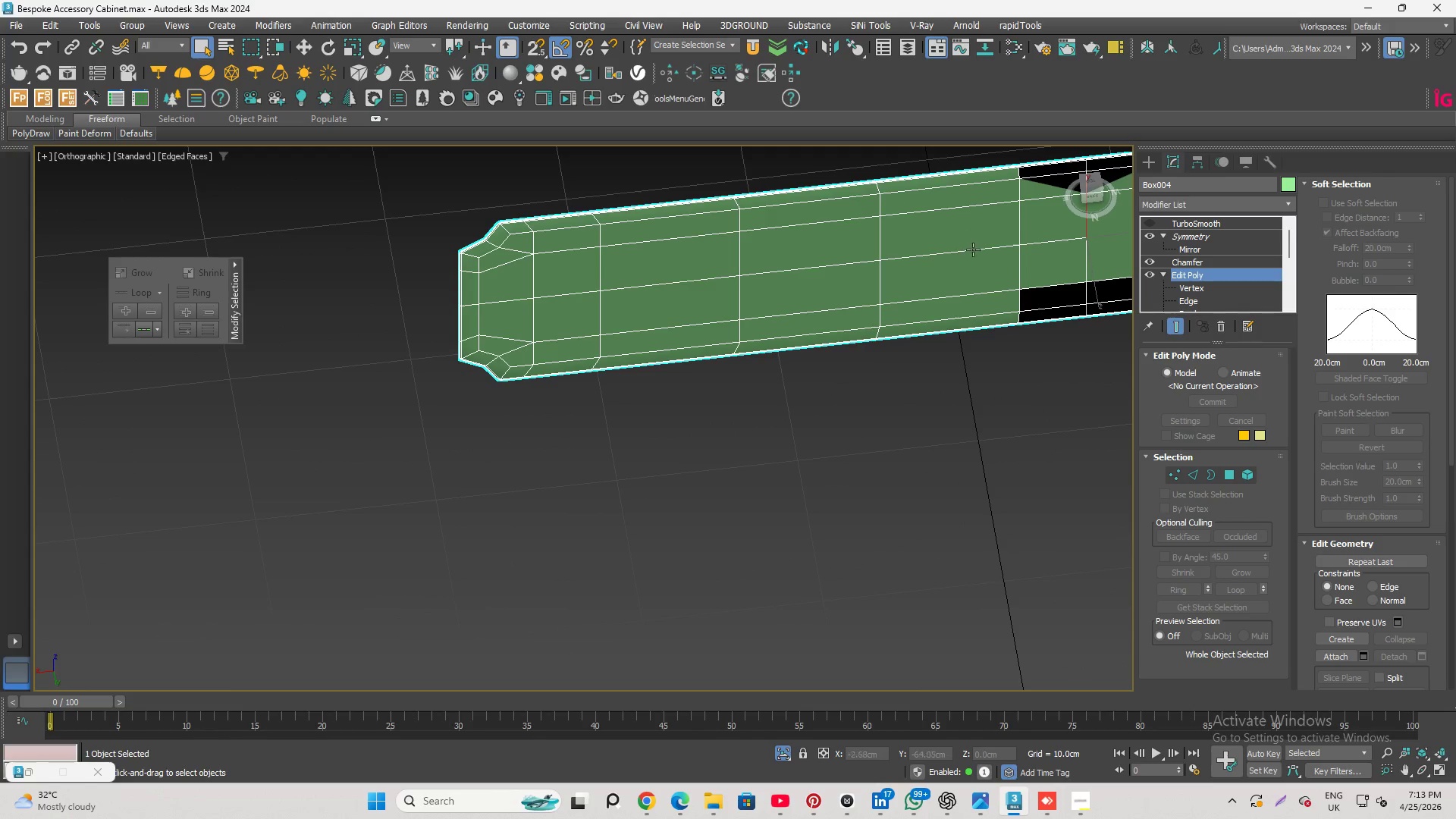 
hold_key(key=AltLeft, duration=0.92)
 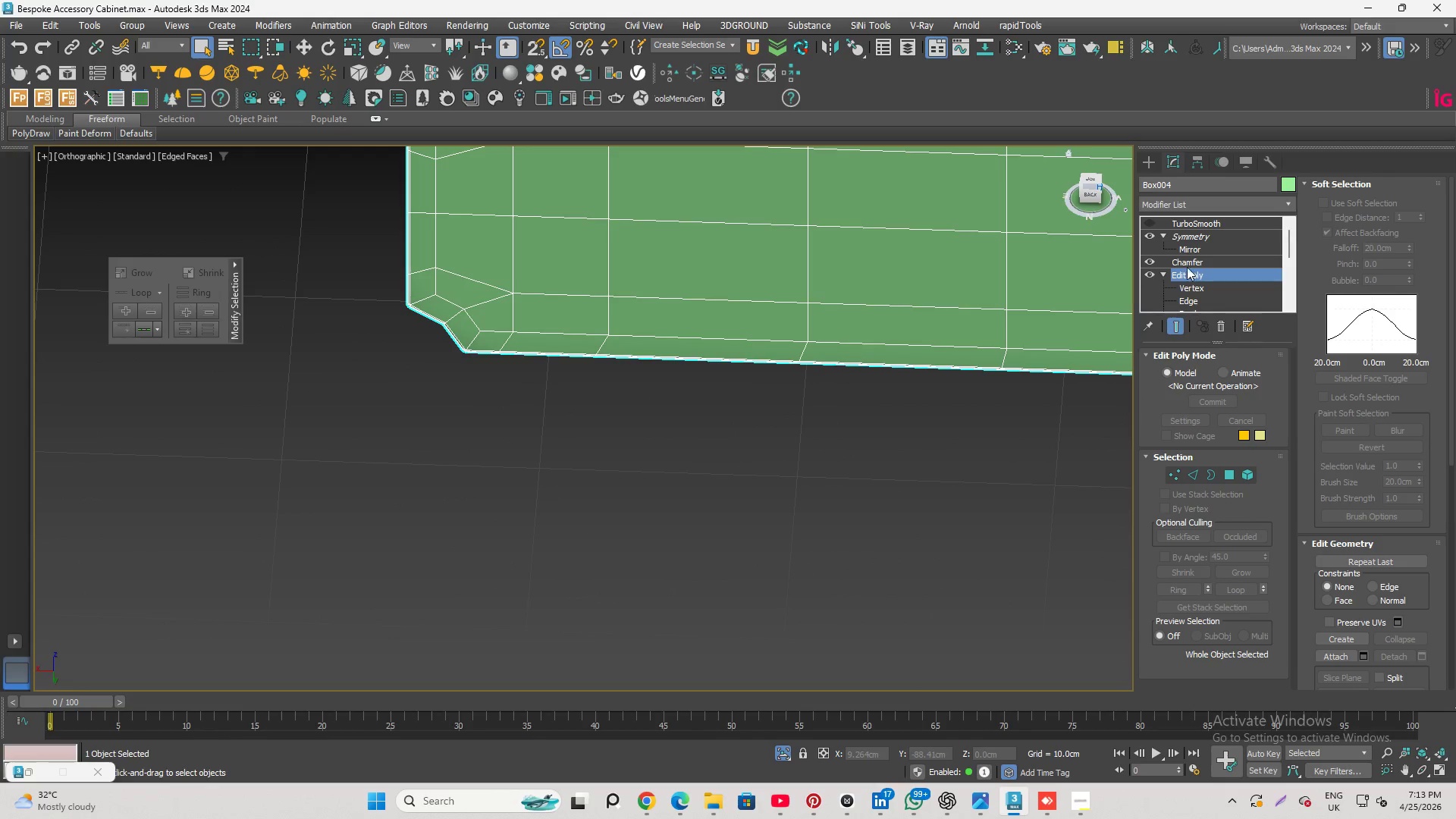 
scroll: coordinate [528, 371], scroll_direction: up, amount: 1.0
 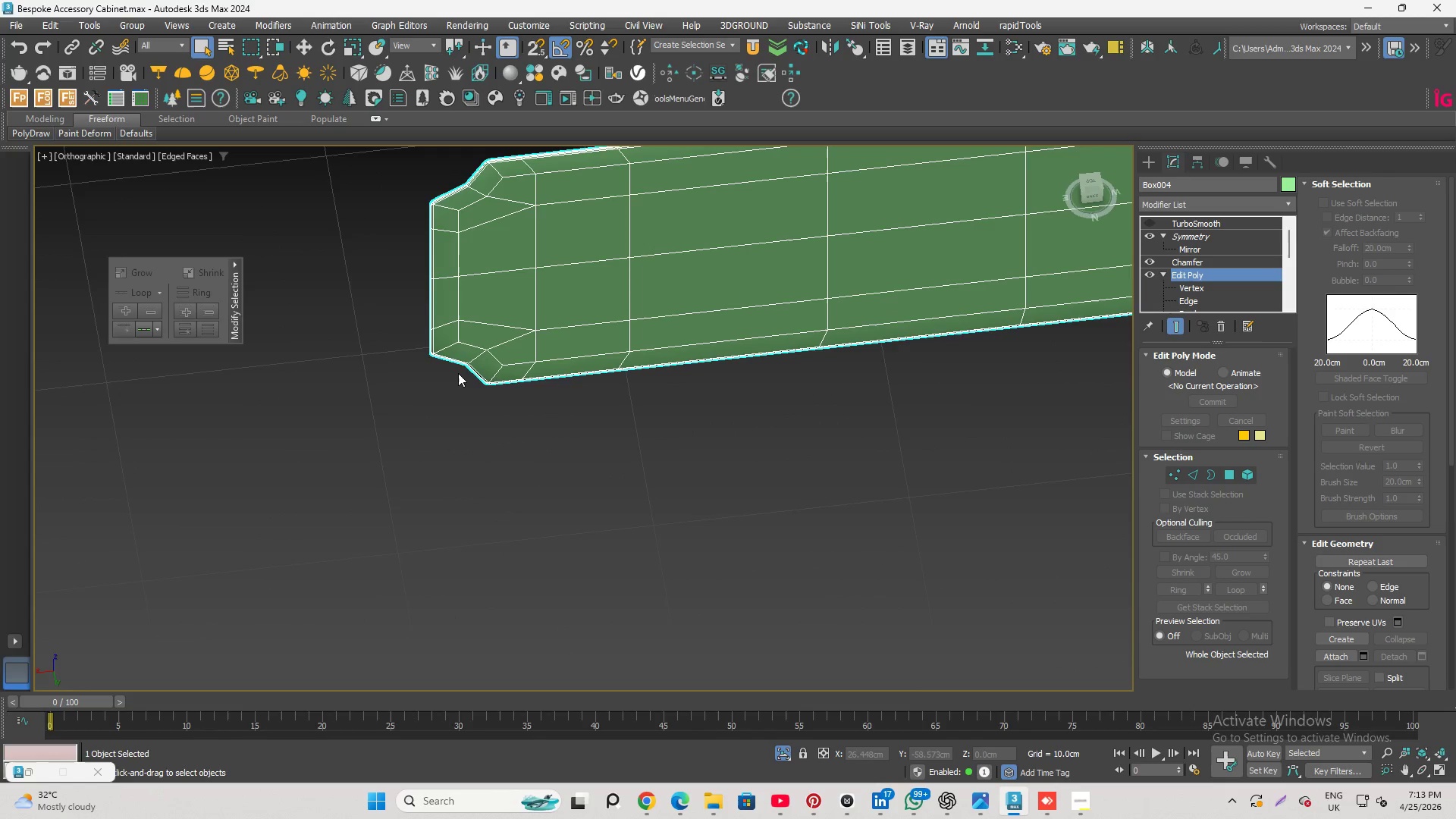 
left_click([1186, 261])
 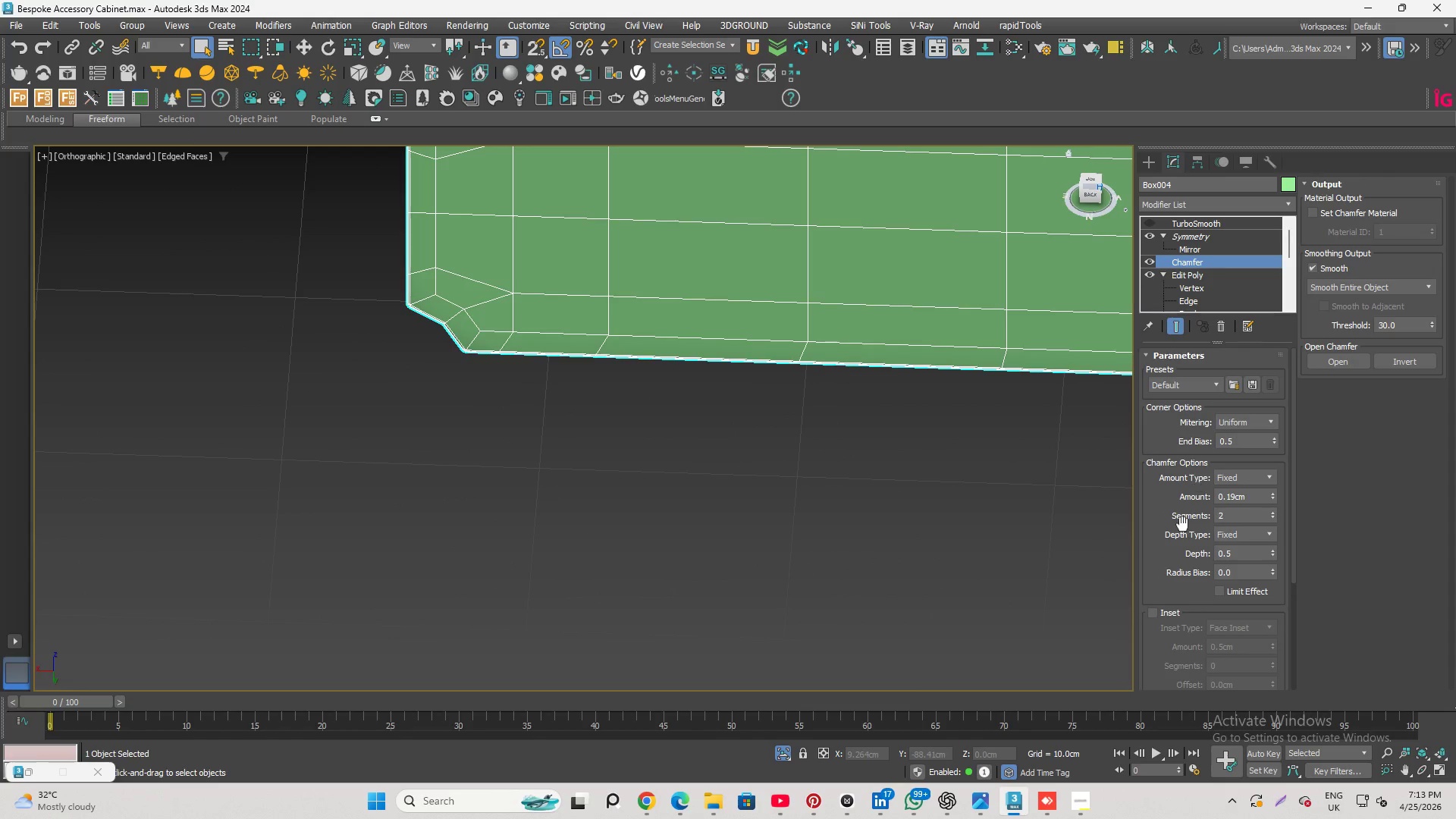 
scroll: coordinate [1158, 661], scroll_direction: down, amount: 15.0
 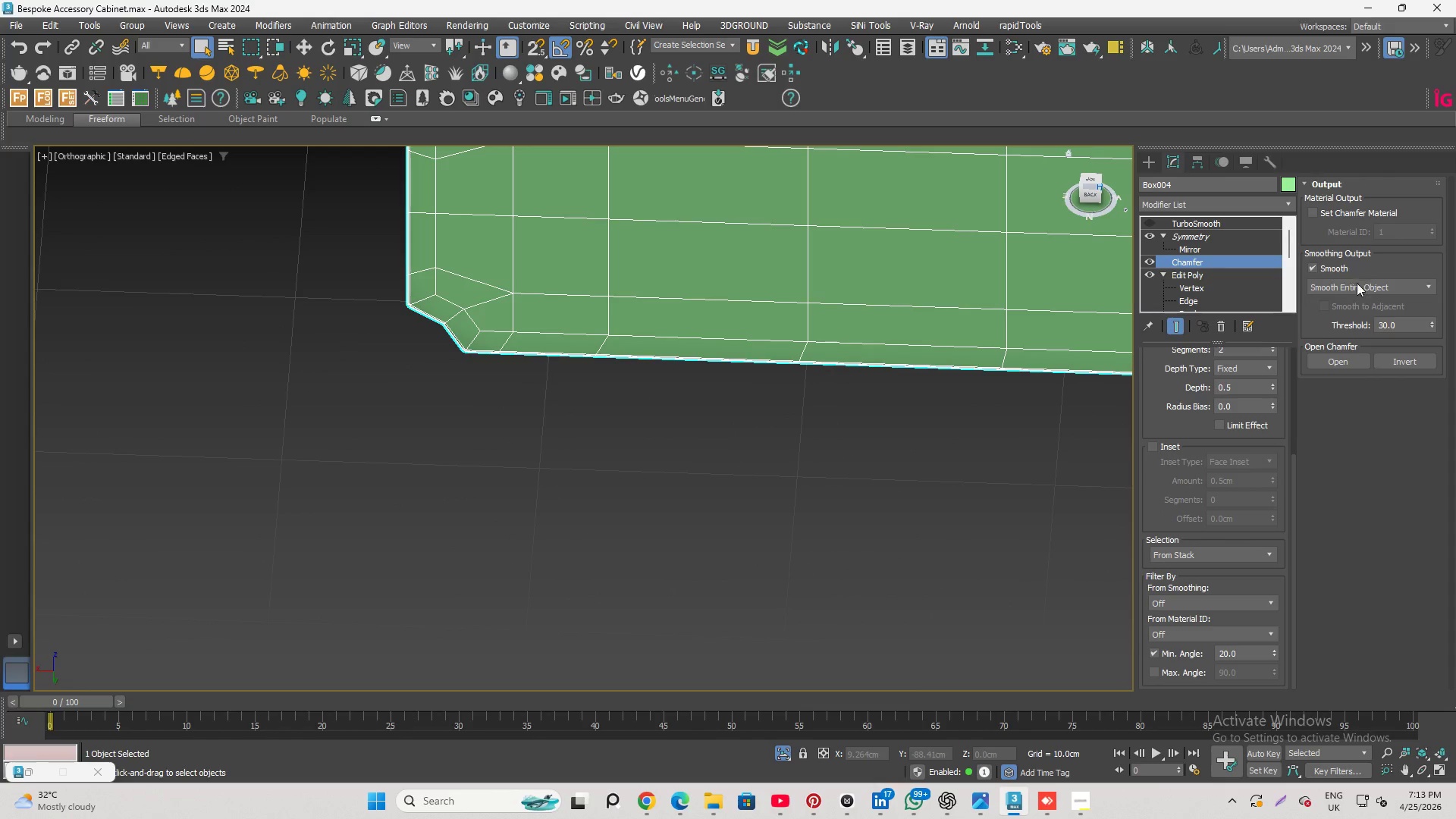 
left_click([1358, 288])
 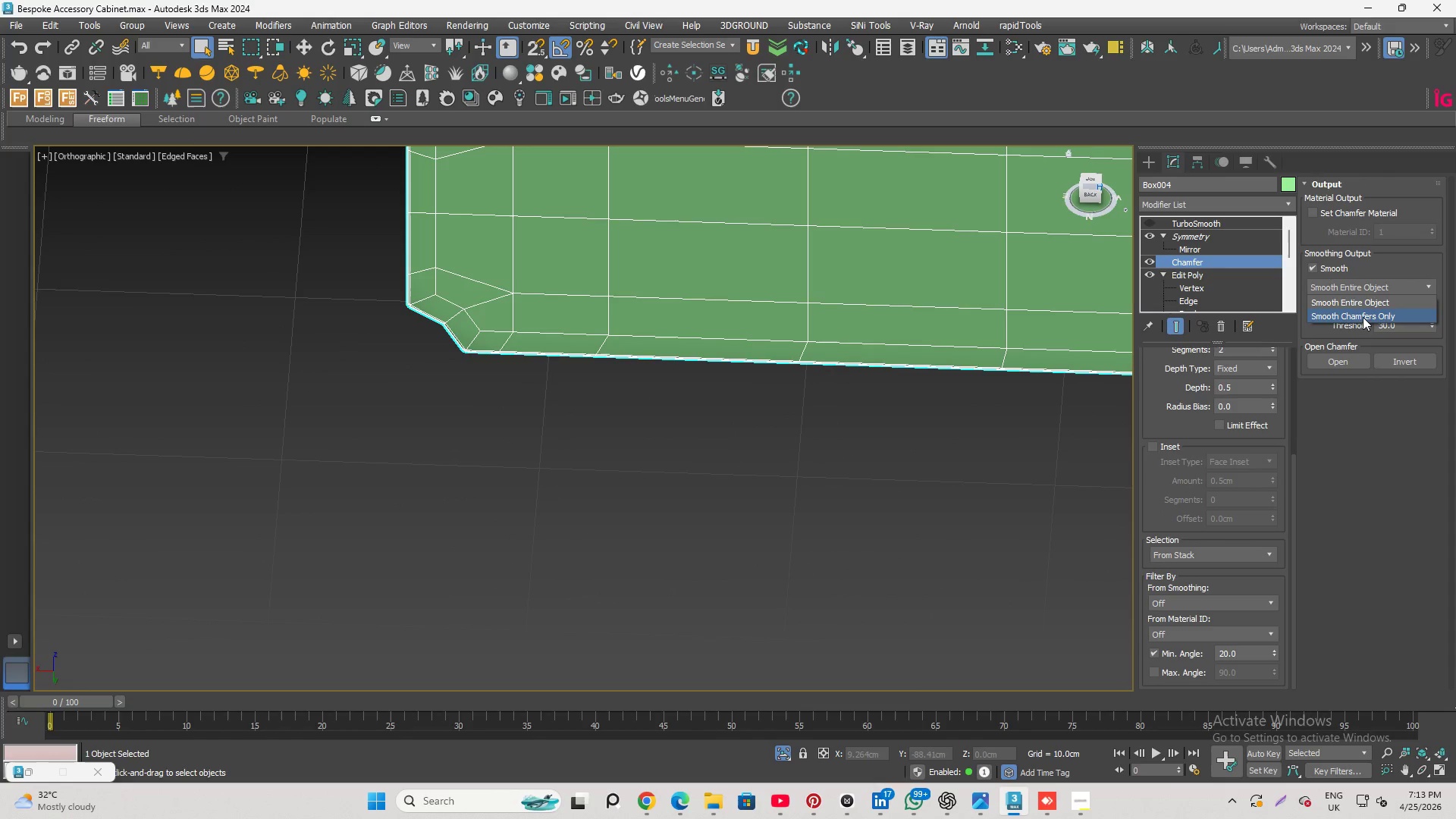 
left_click([1363, 315])
 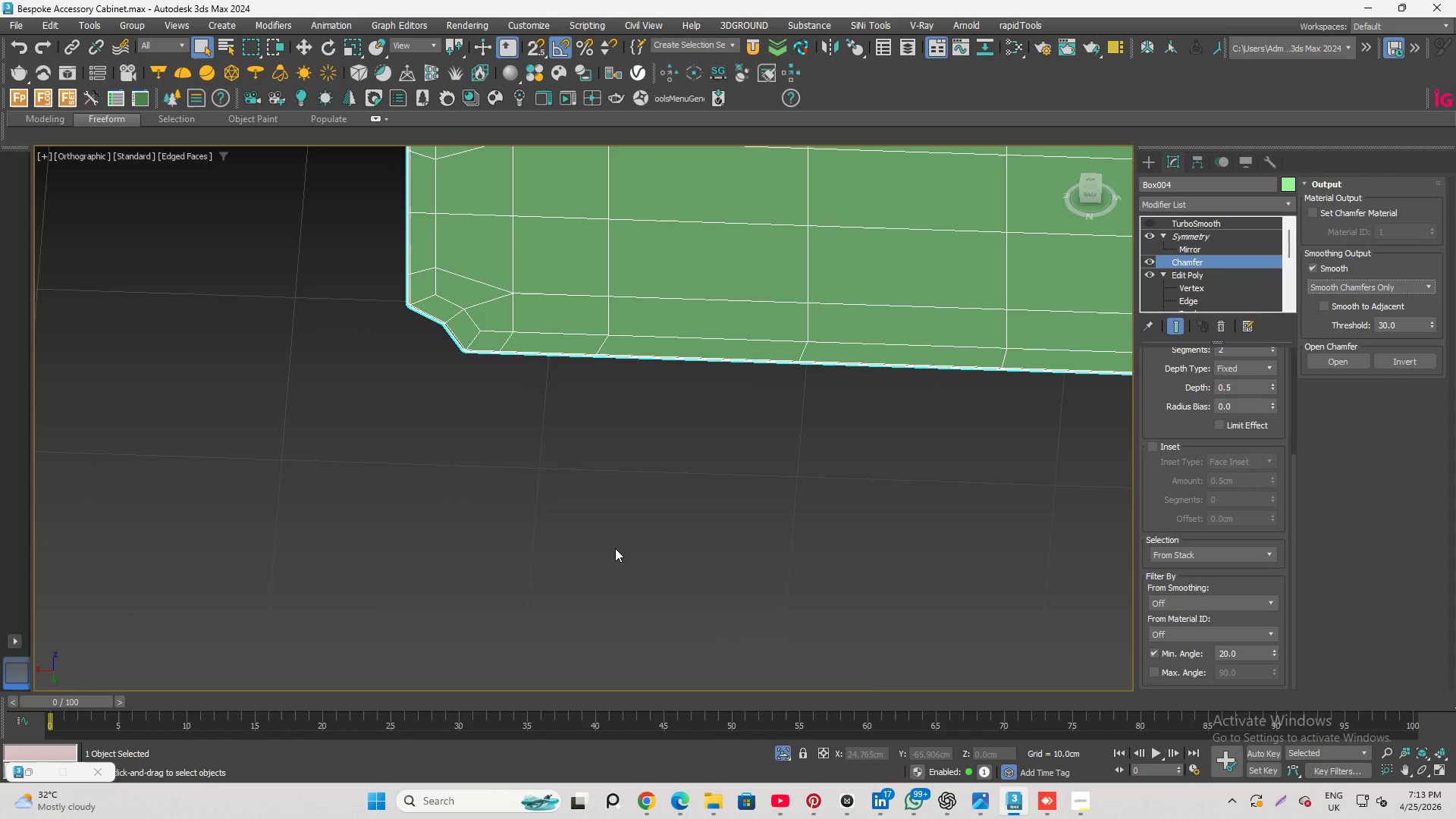 
hold_key(key=AltLeft, duration=1.83)
 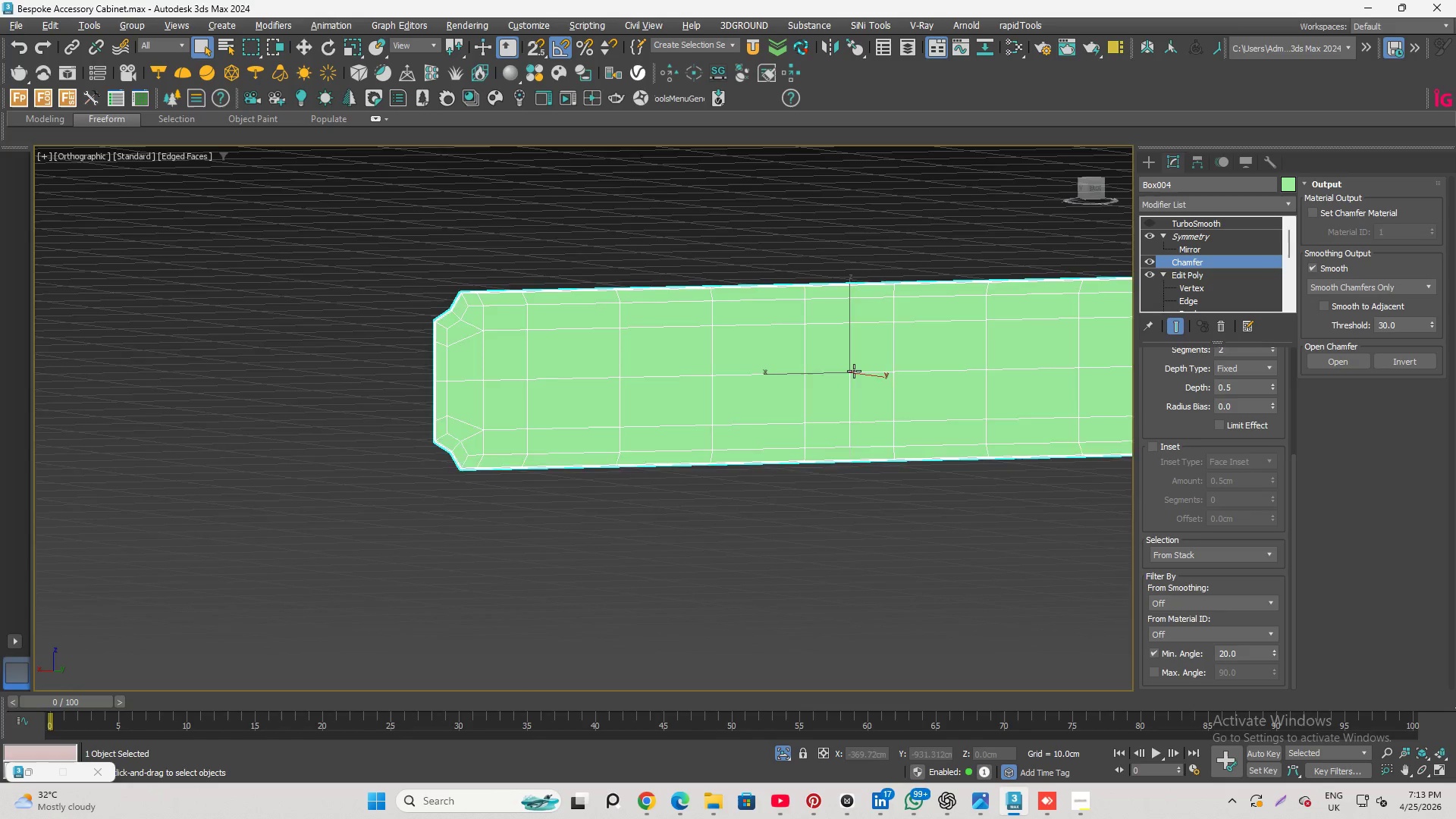 
scroll: coordinate [457, 568], scroll_direction: down, amount: 2.0
 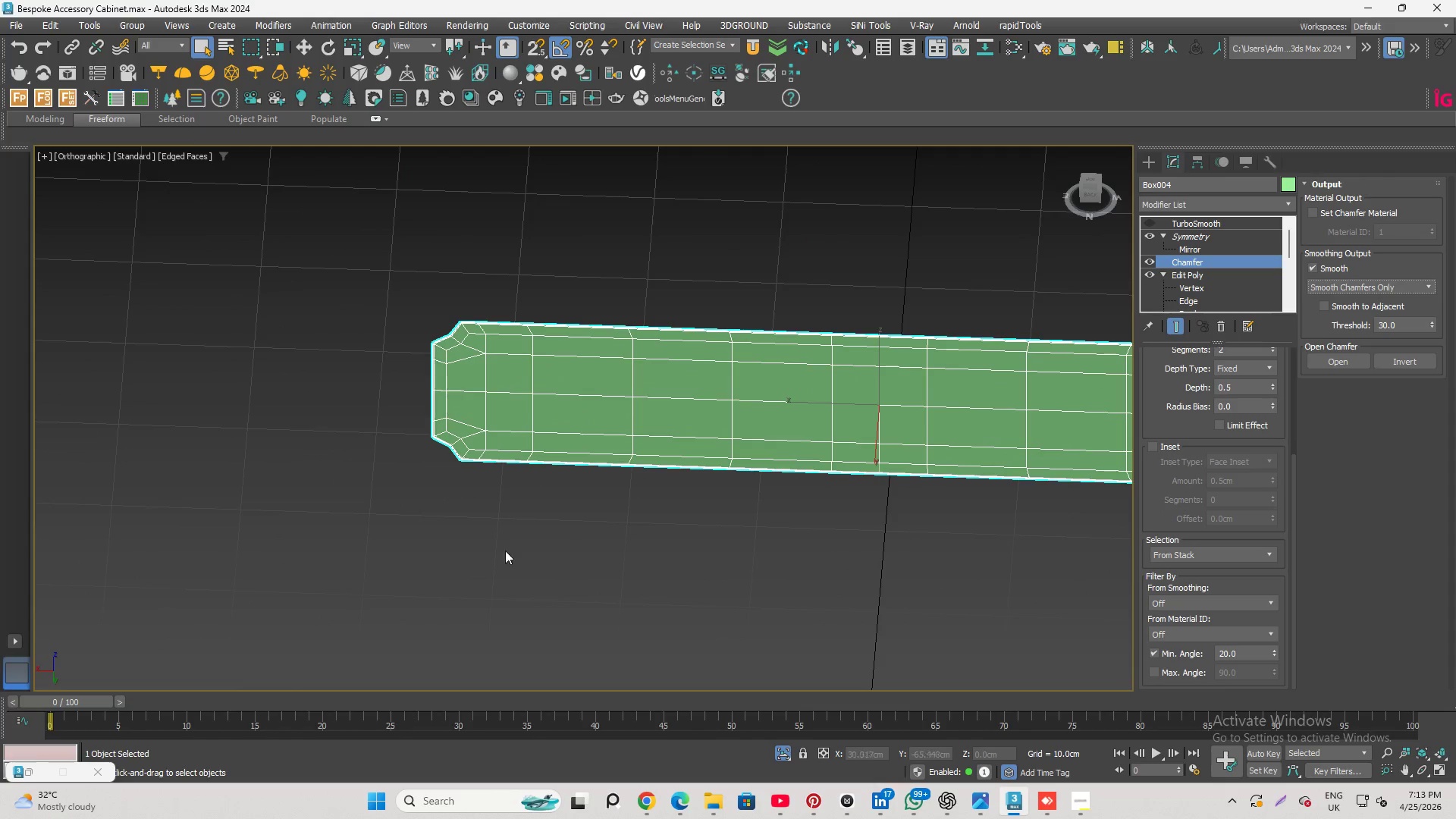 
scroll: coordinate [864, 409], scroll_direction: up, amount: 3.0
 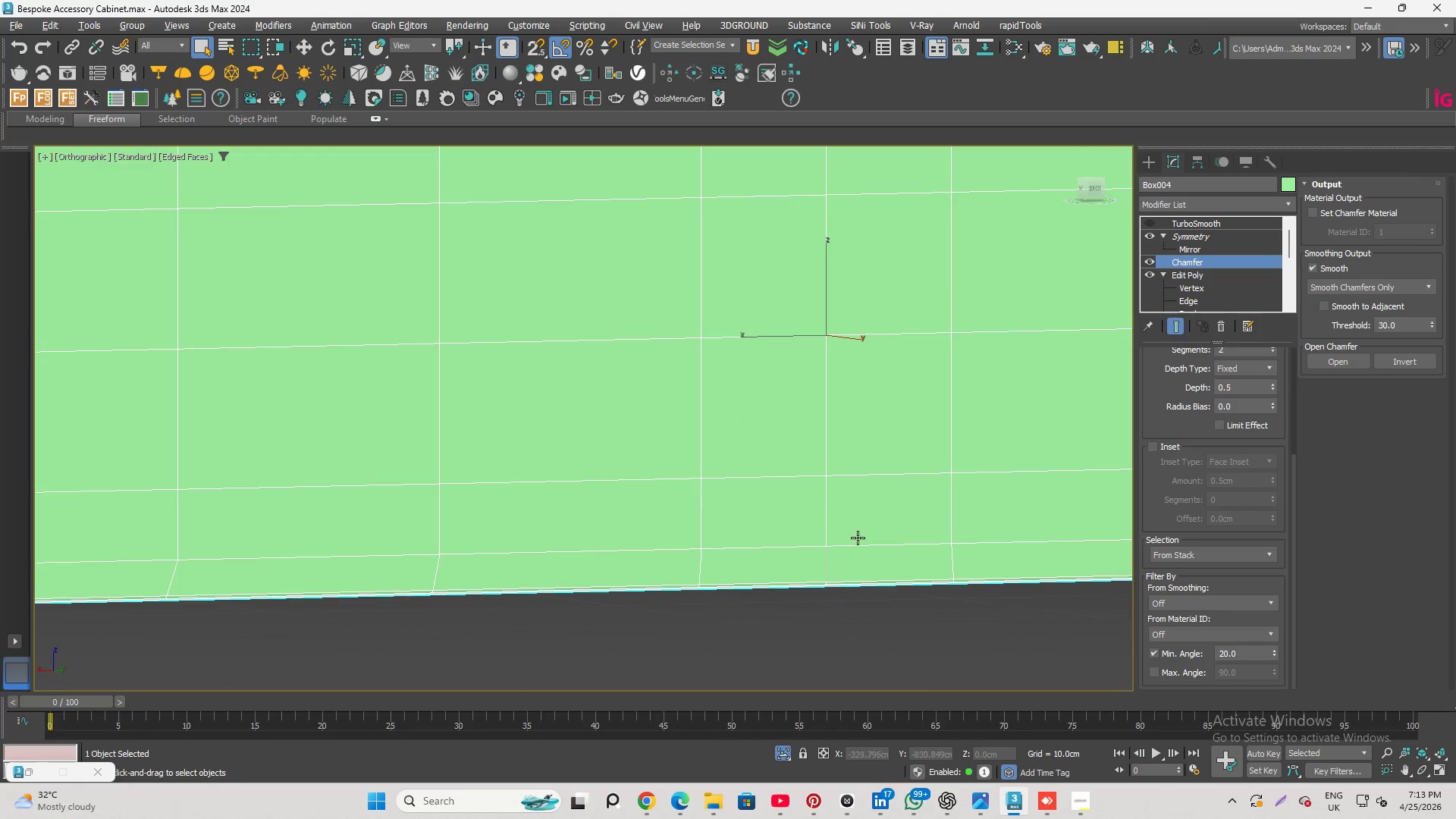 
hold_key(key=AltLeft, duration=2.33)
scroll: coordinate [830, 515], scroll_direction: up, amount: 8.0
 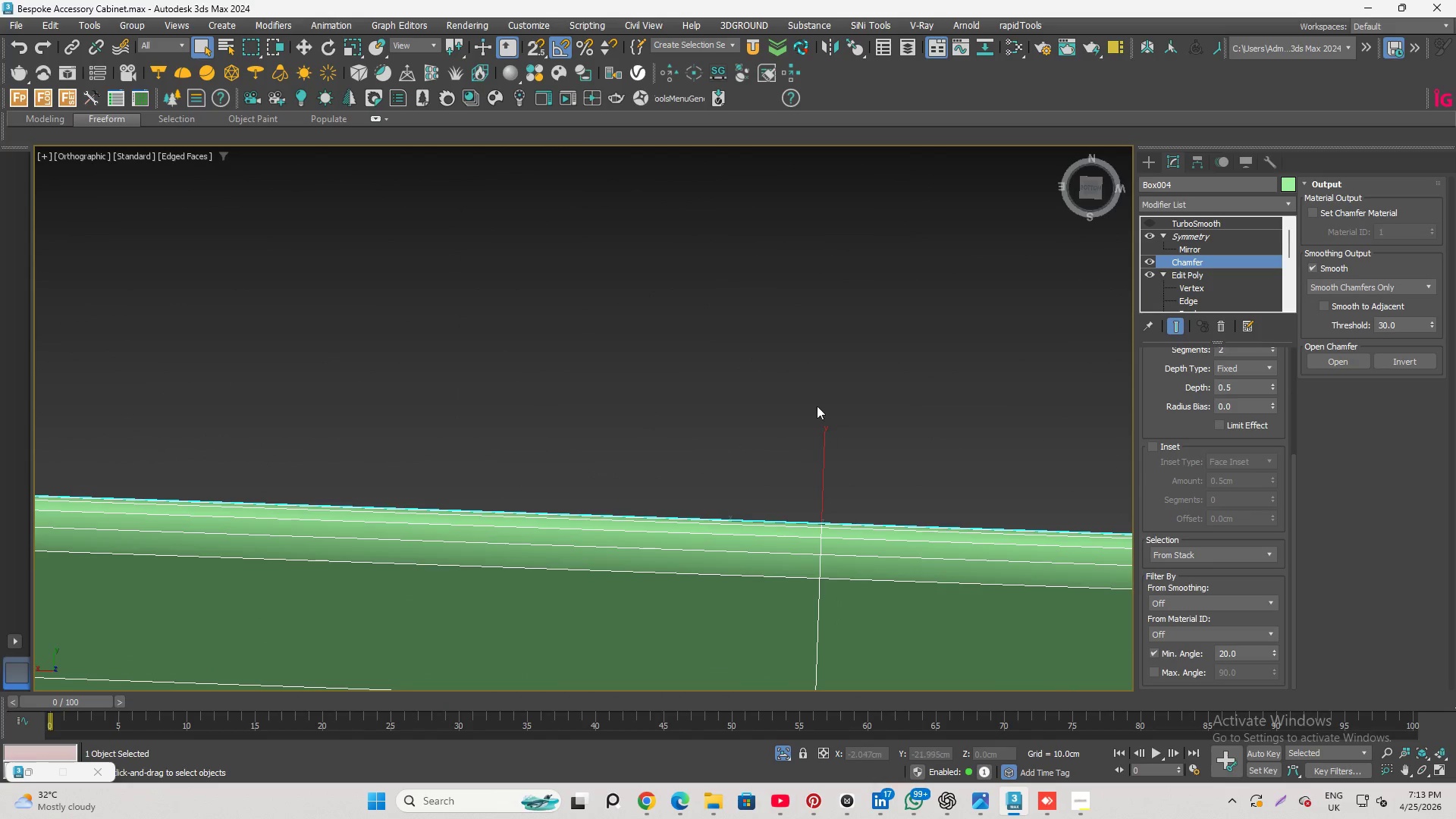 
hold_key(key=AltLeft, duration=2.95)
 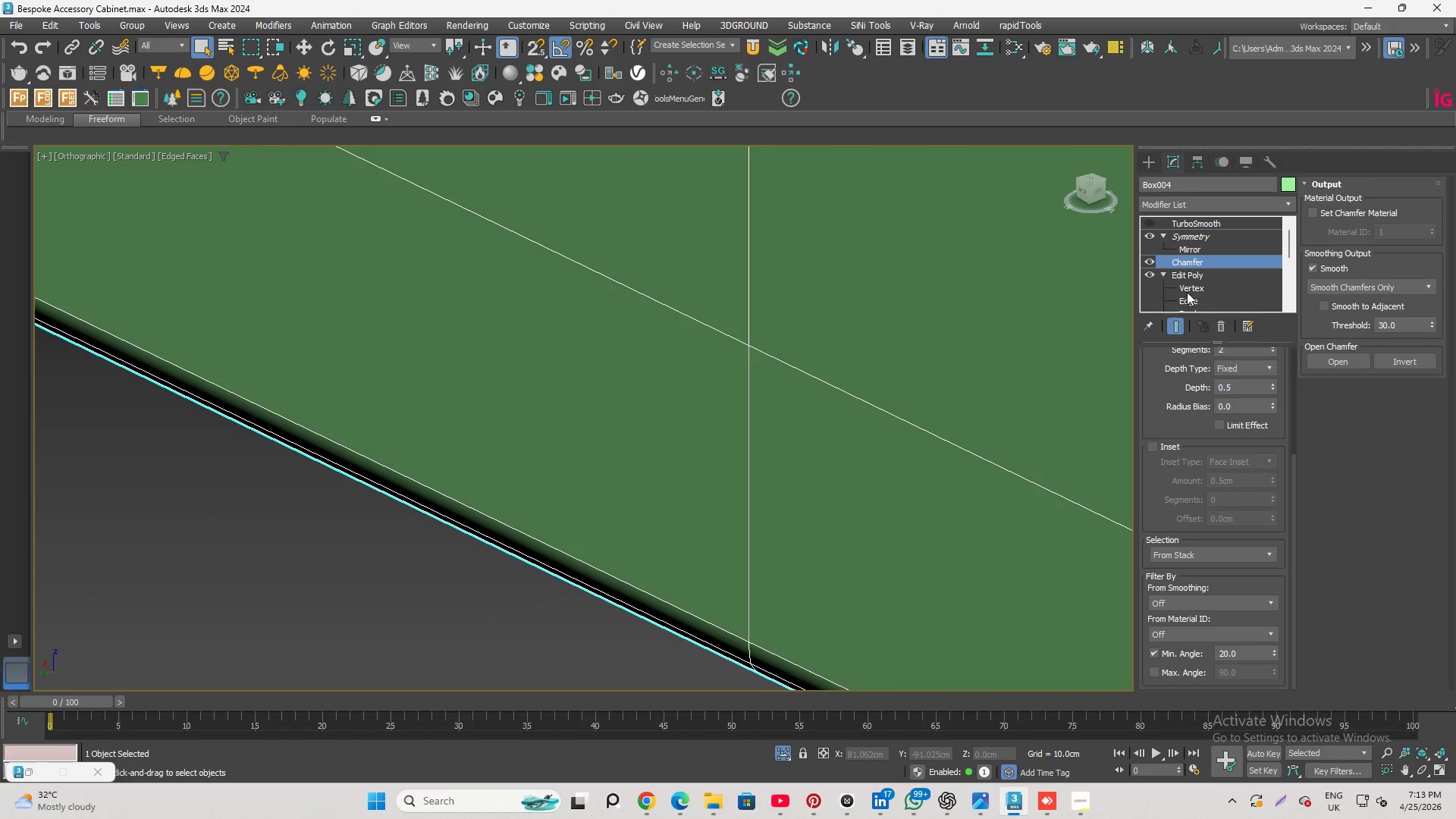 
scroll: coordinate [817, 414], scroll_direction: down, amount: 1.0
 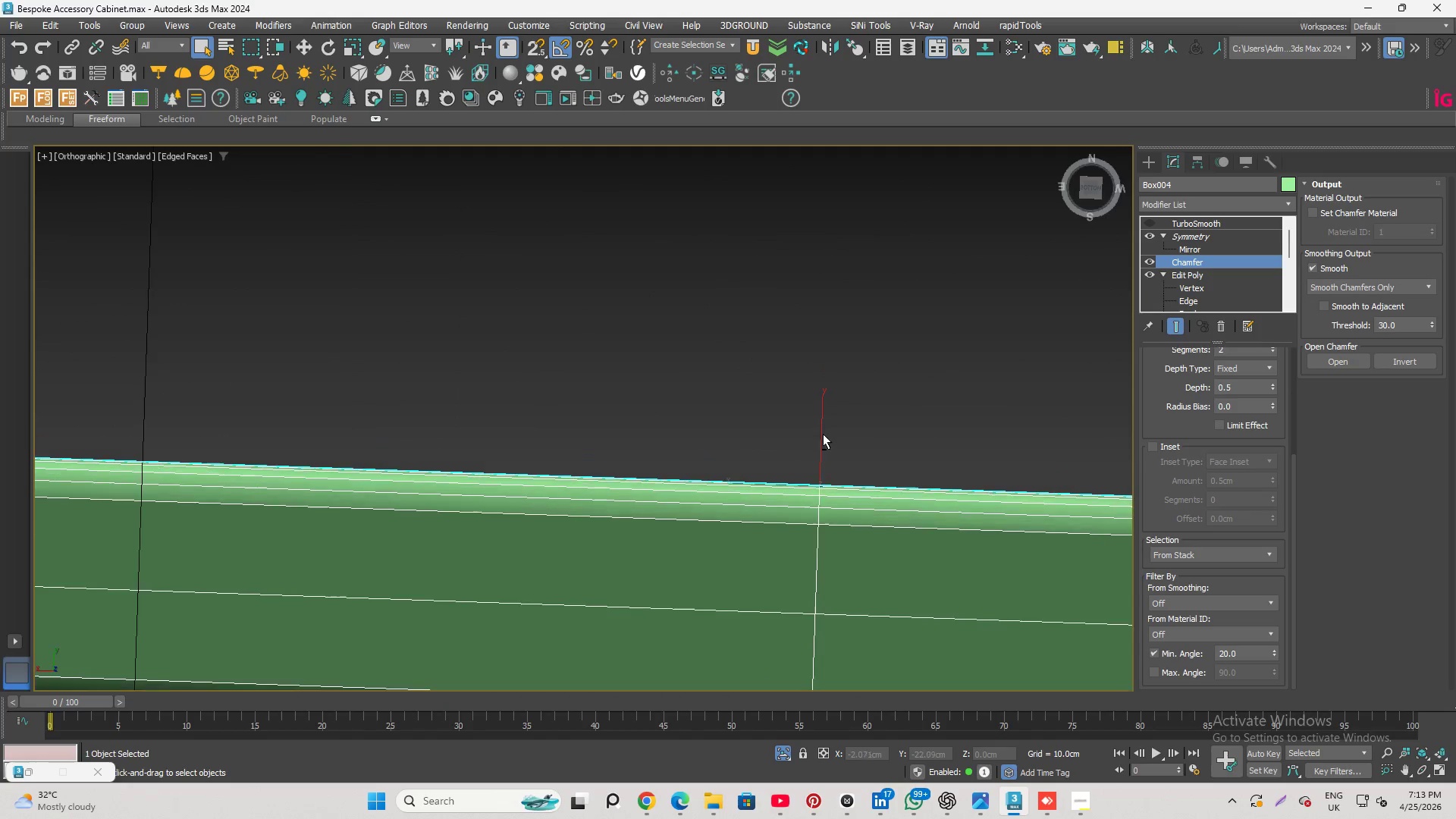 
left_click([1189, 287])
 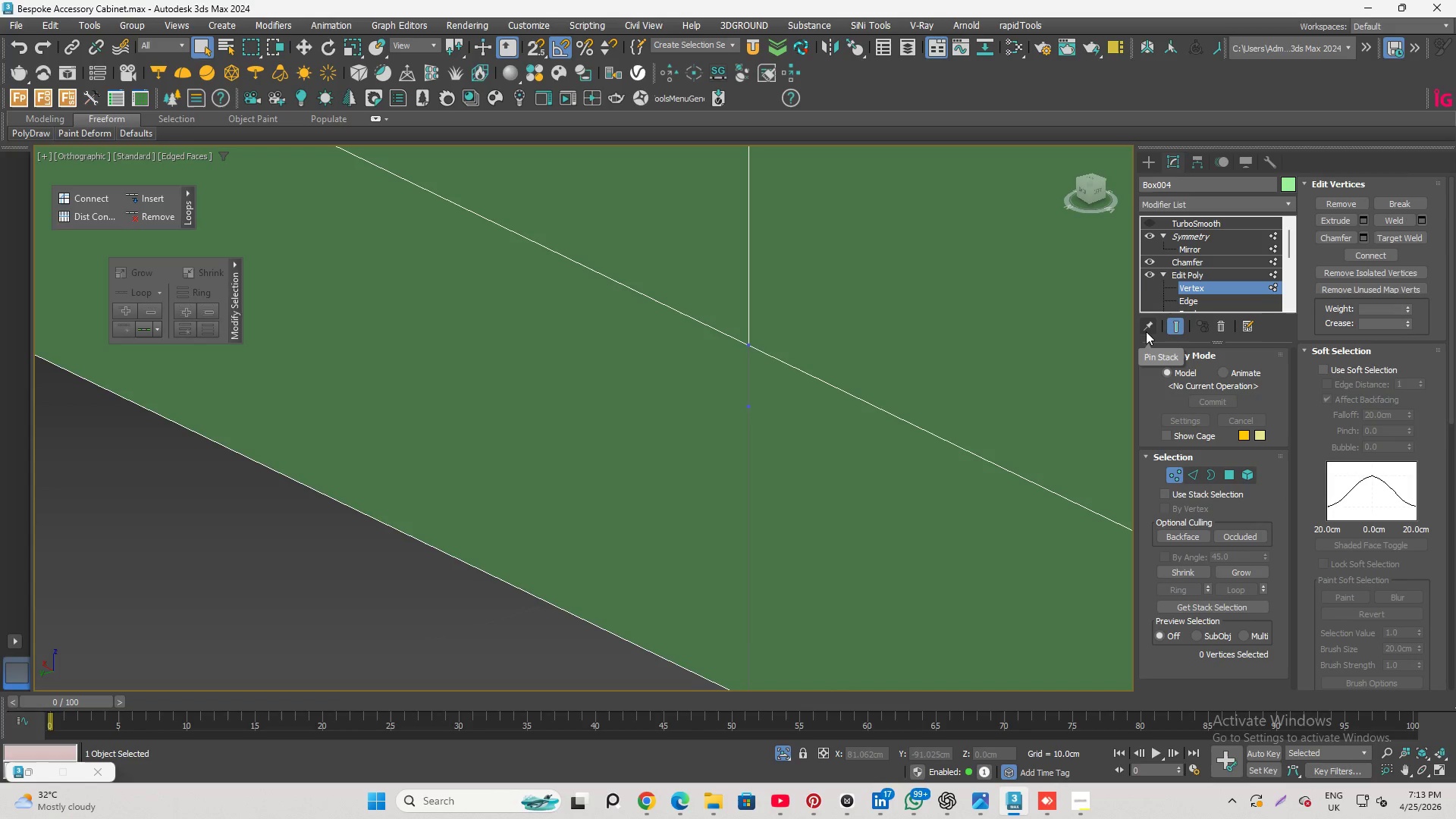 
key(Control+A)
 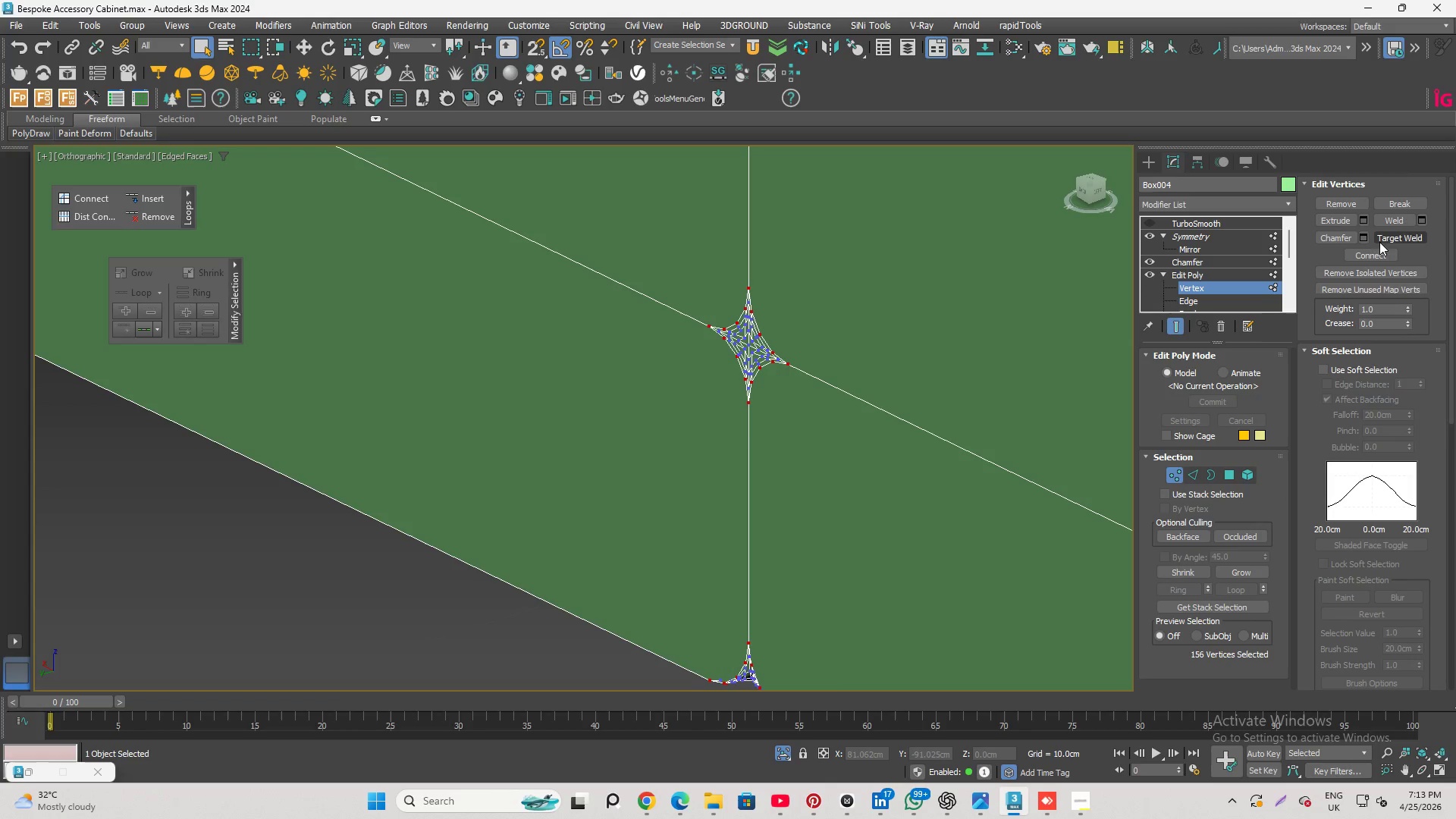 
left_click([1394, 218])
 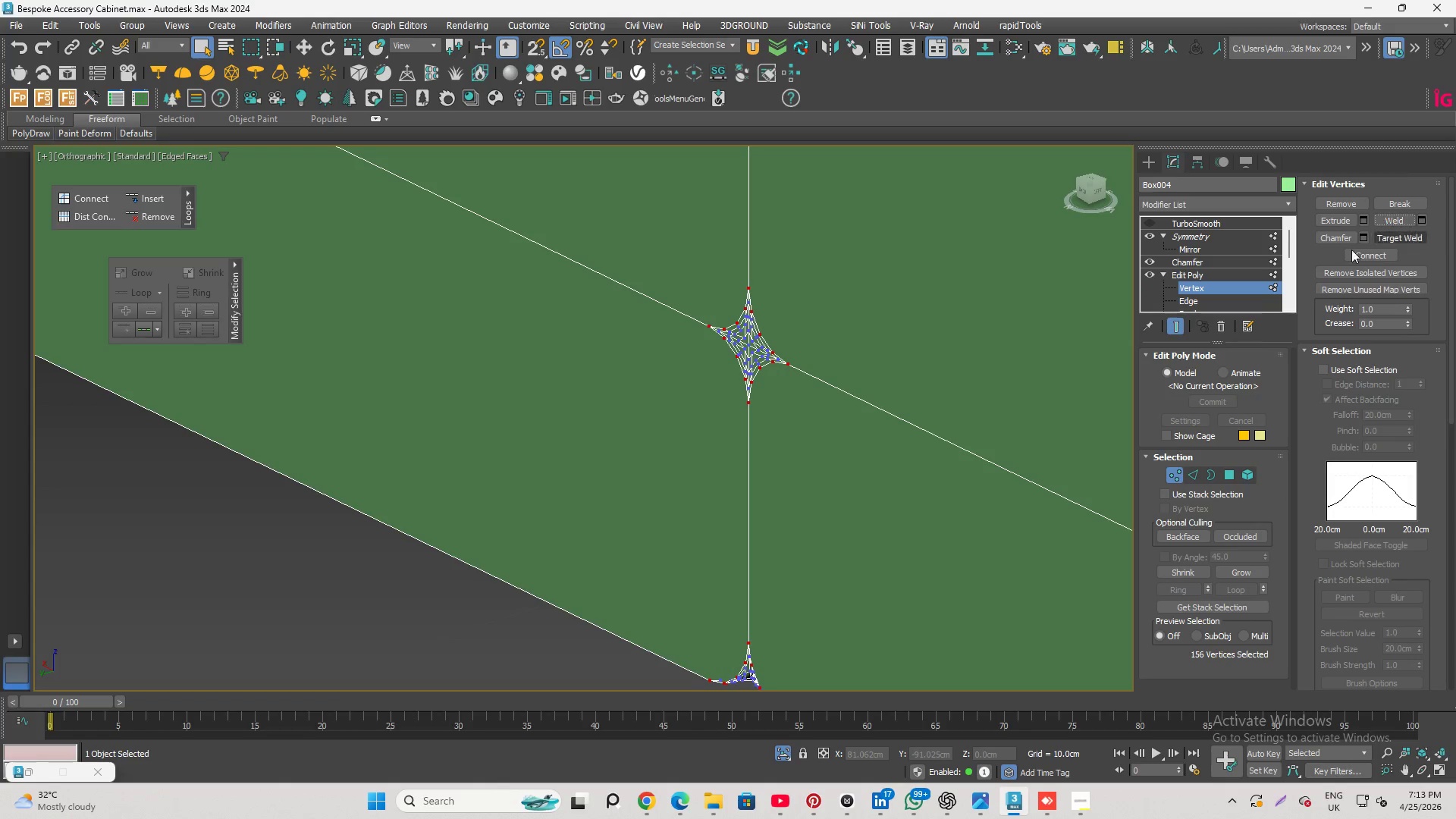 
scroll: coordinate [871, 453], scroll_direction: down, amount: 5.0
 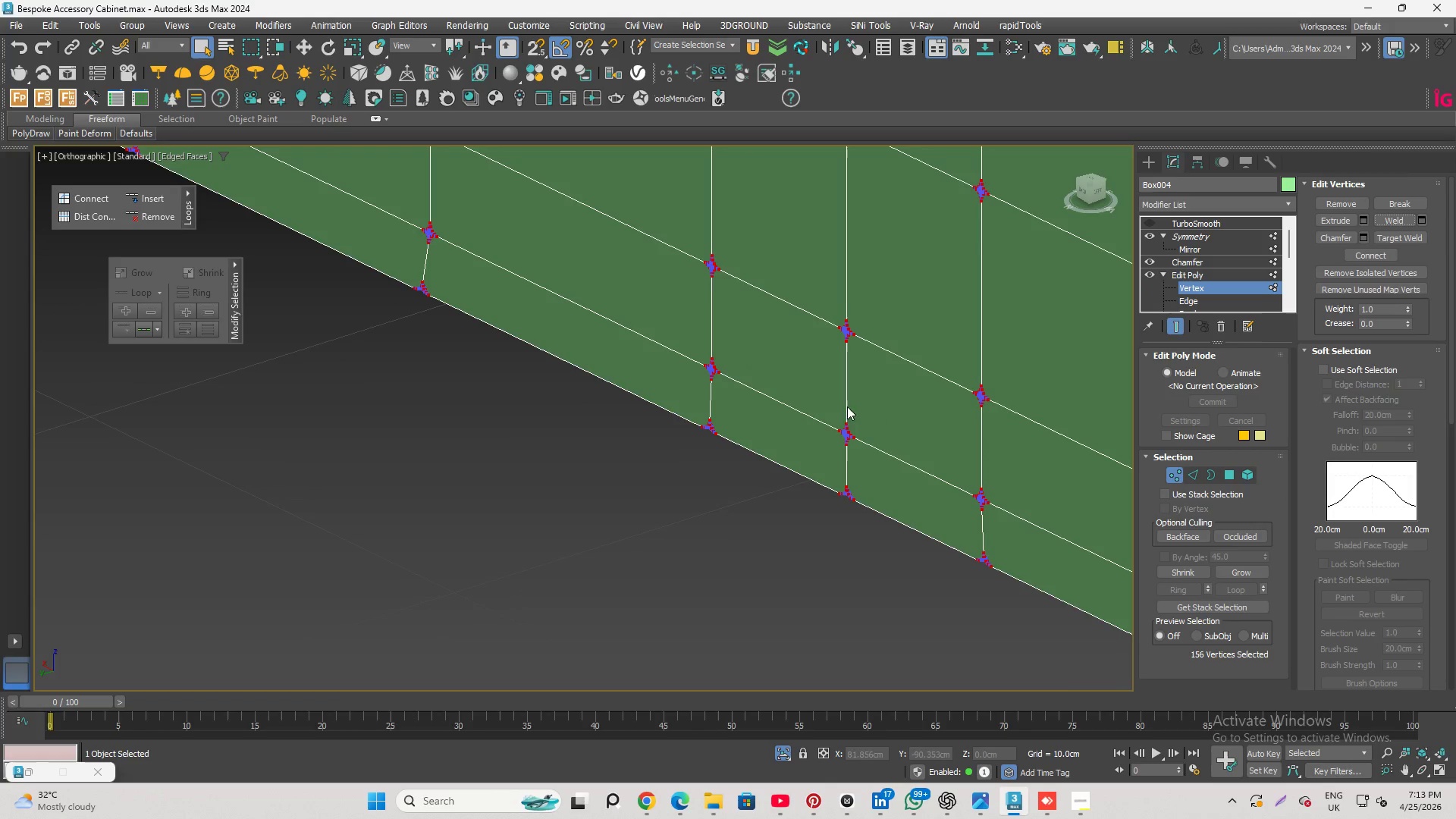 
scroll: coordinate [827, 381], scroll_direction: up, amount: 1.0
 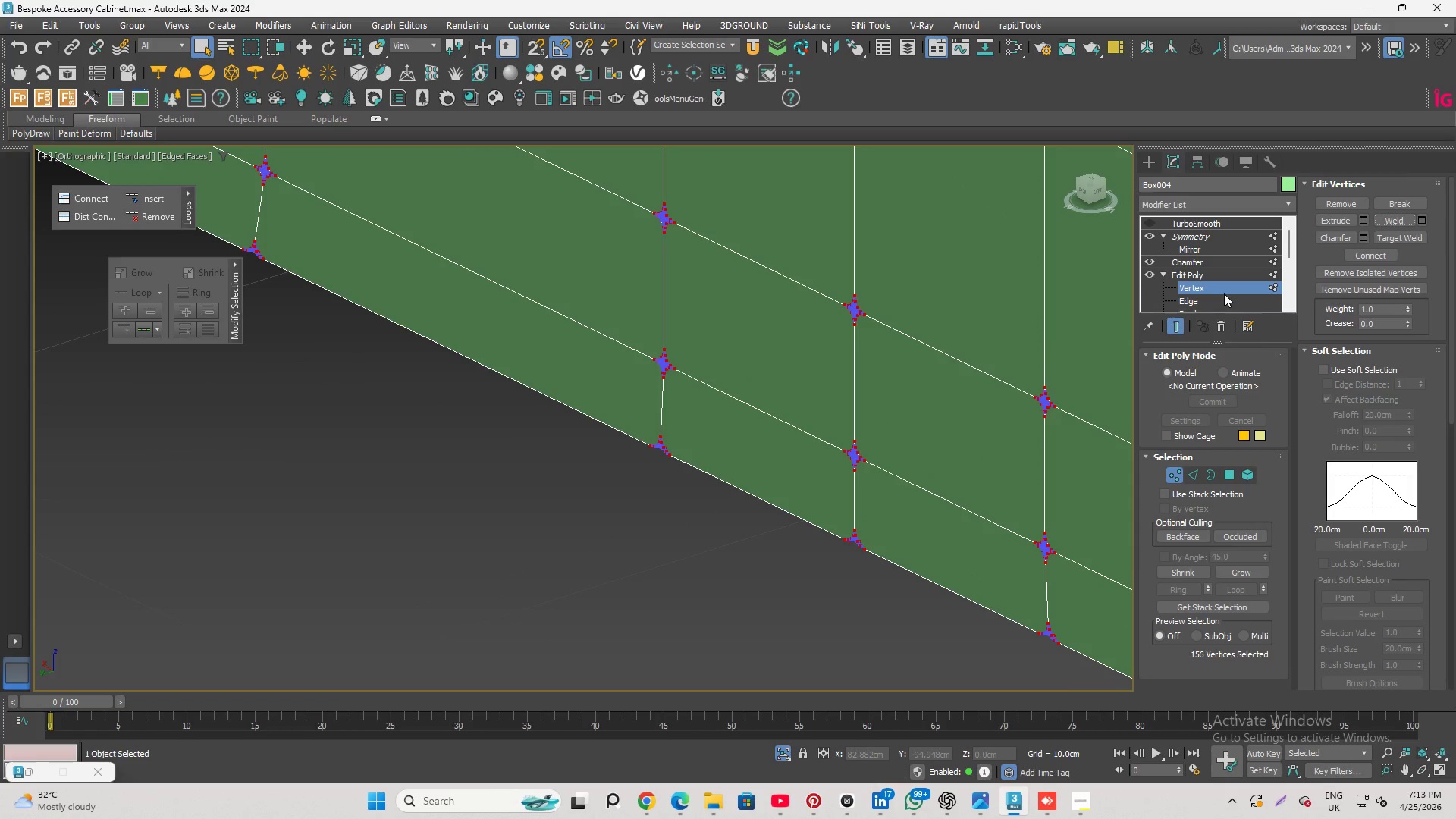 
left_click([1222, 295])
 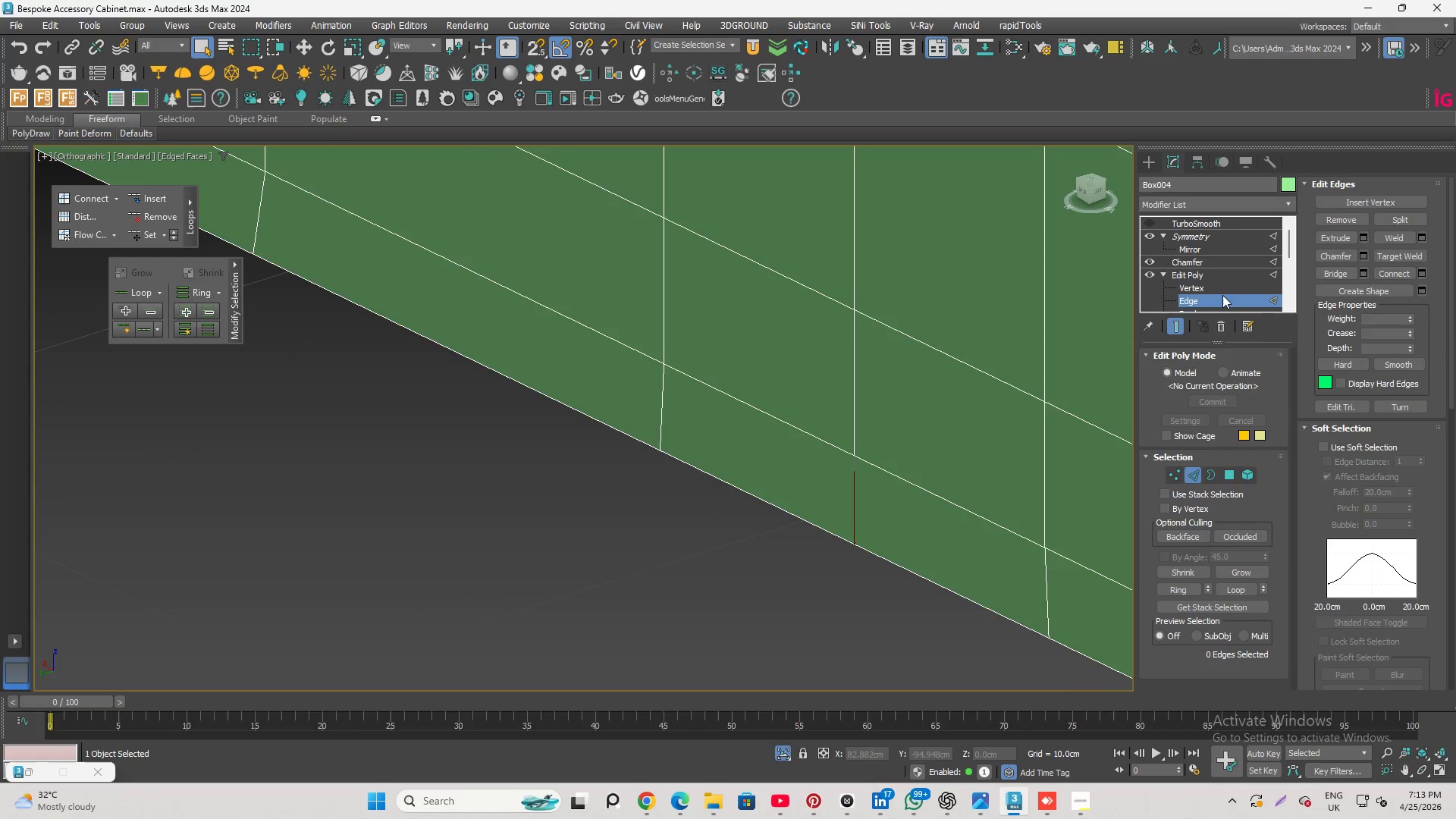 
left_click([1213, 275])
 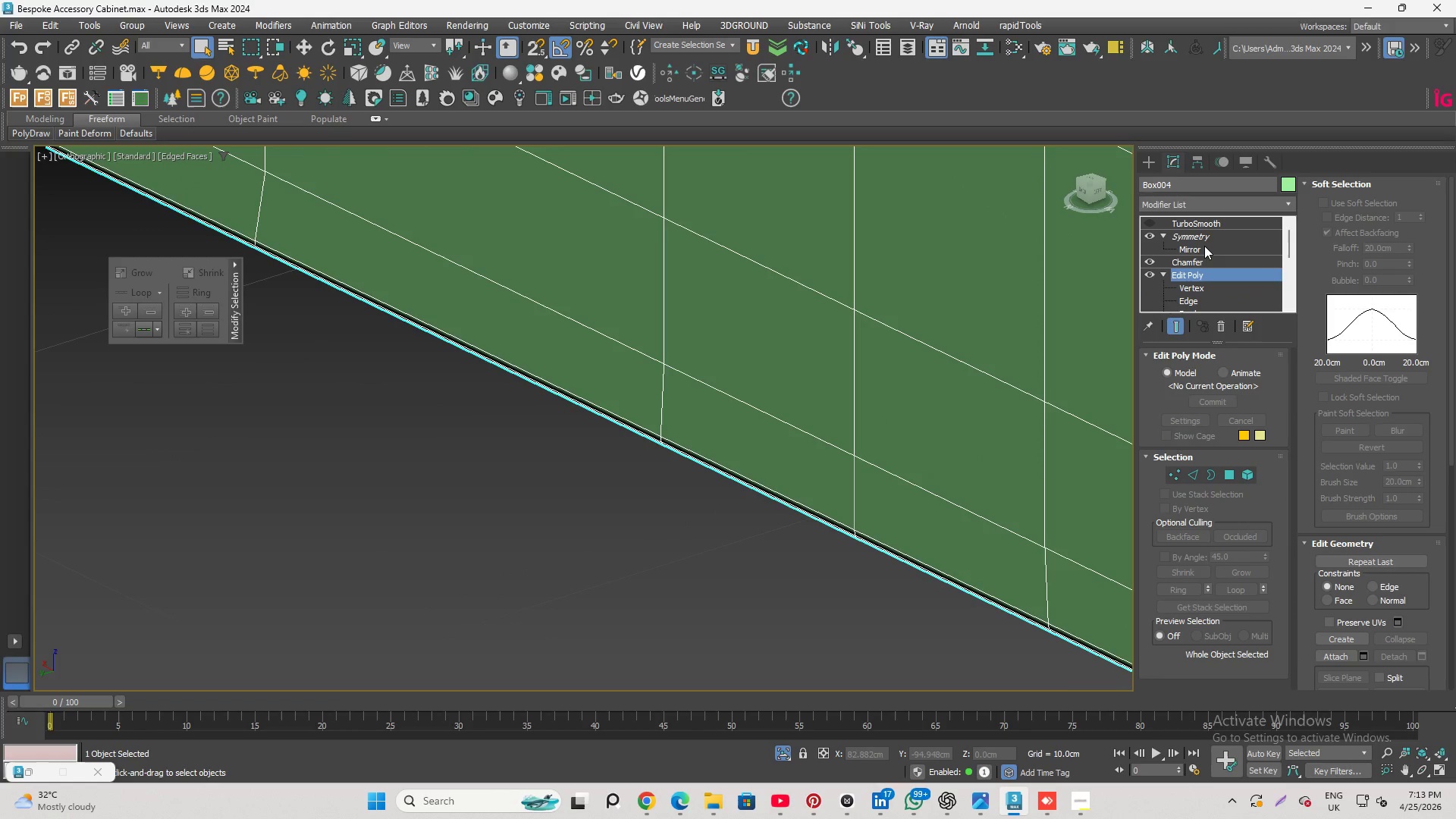 
left_click([1194, 259])
 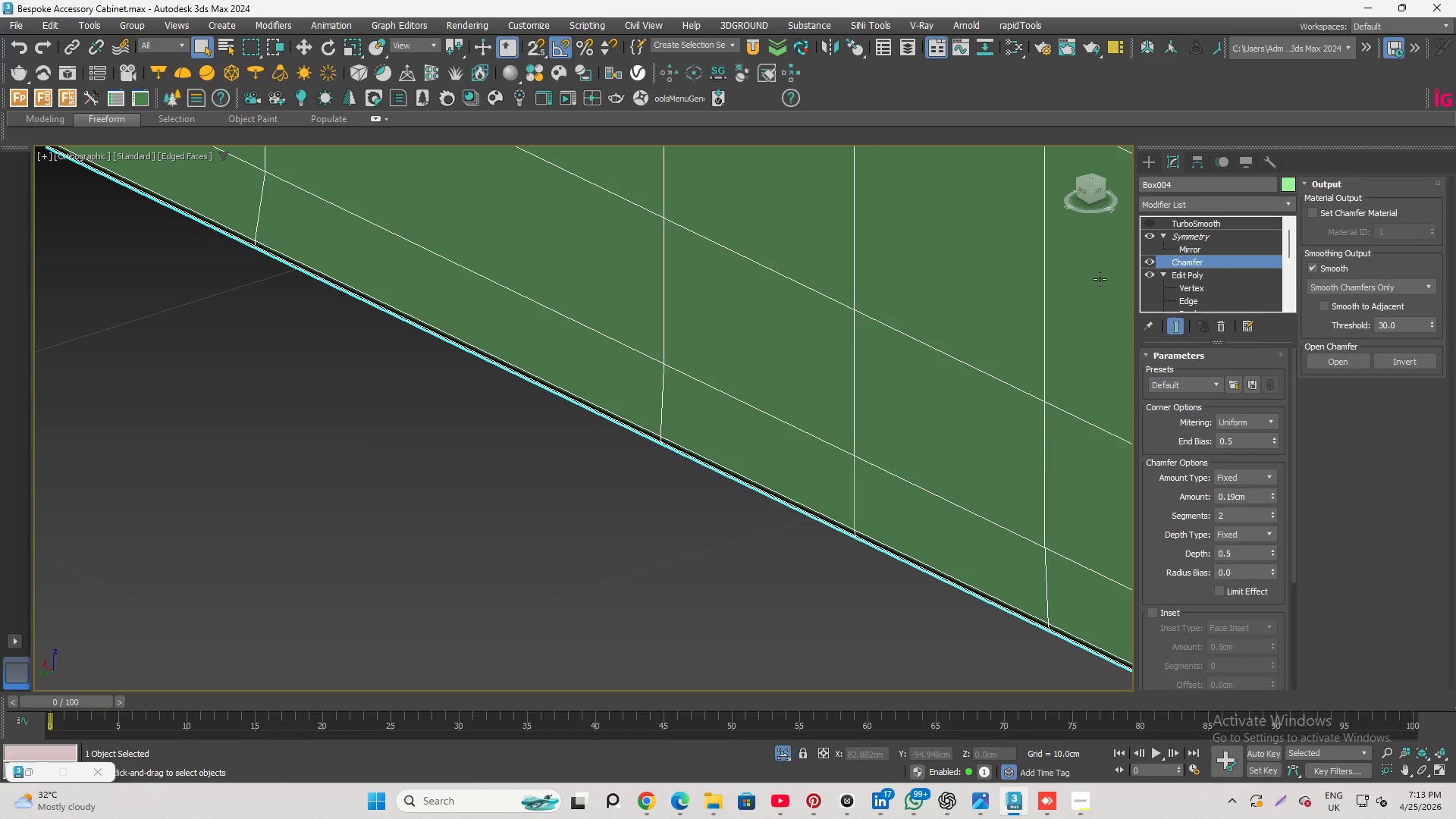 
scroll: coordinate [843, 418], scroll_direction: down, amount: 2.0
 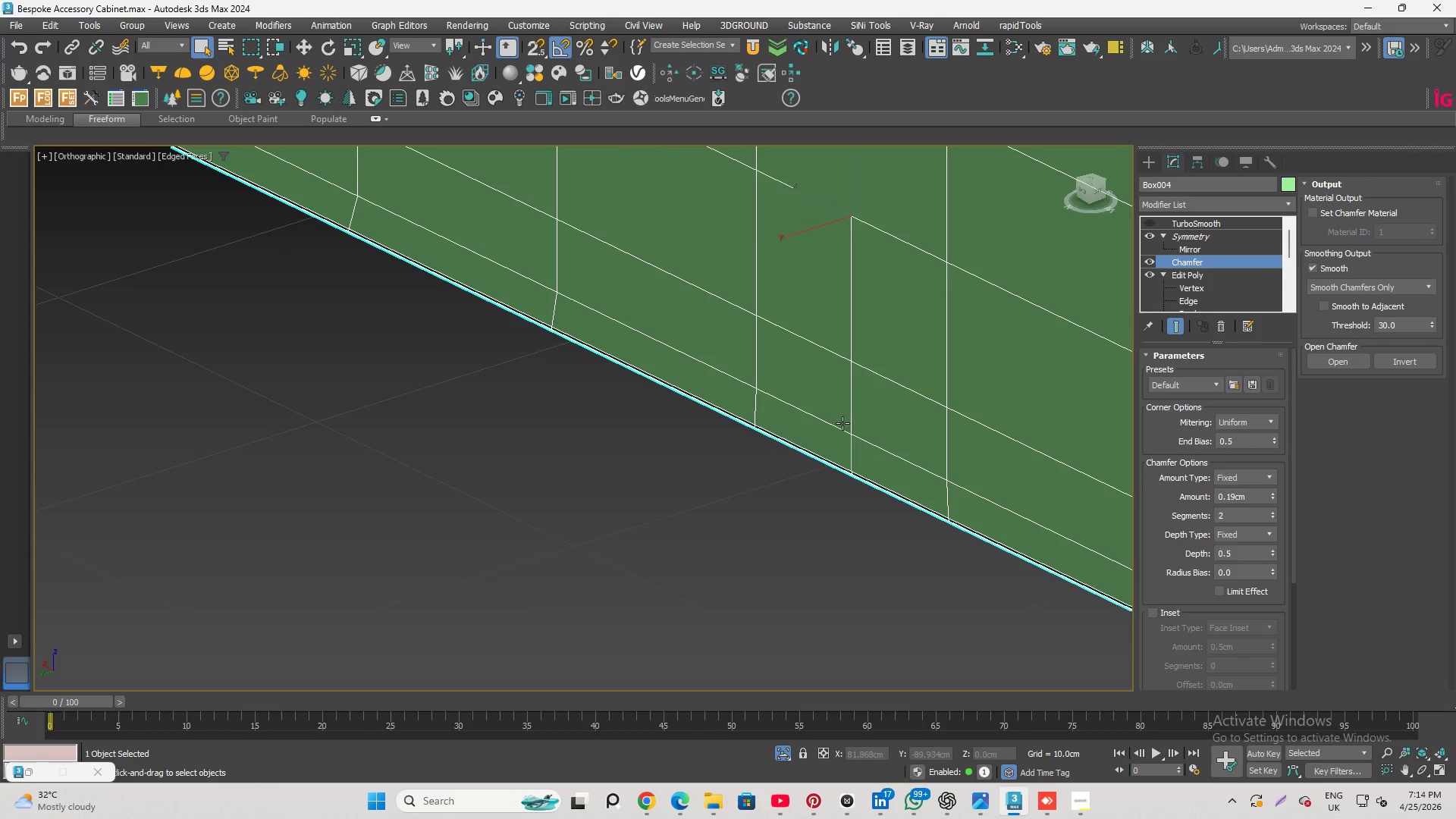 
hold_key(key=AltLeft, duration=1.17)
 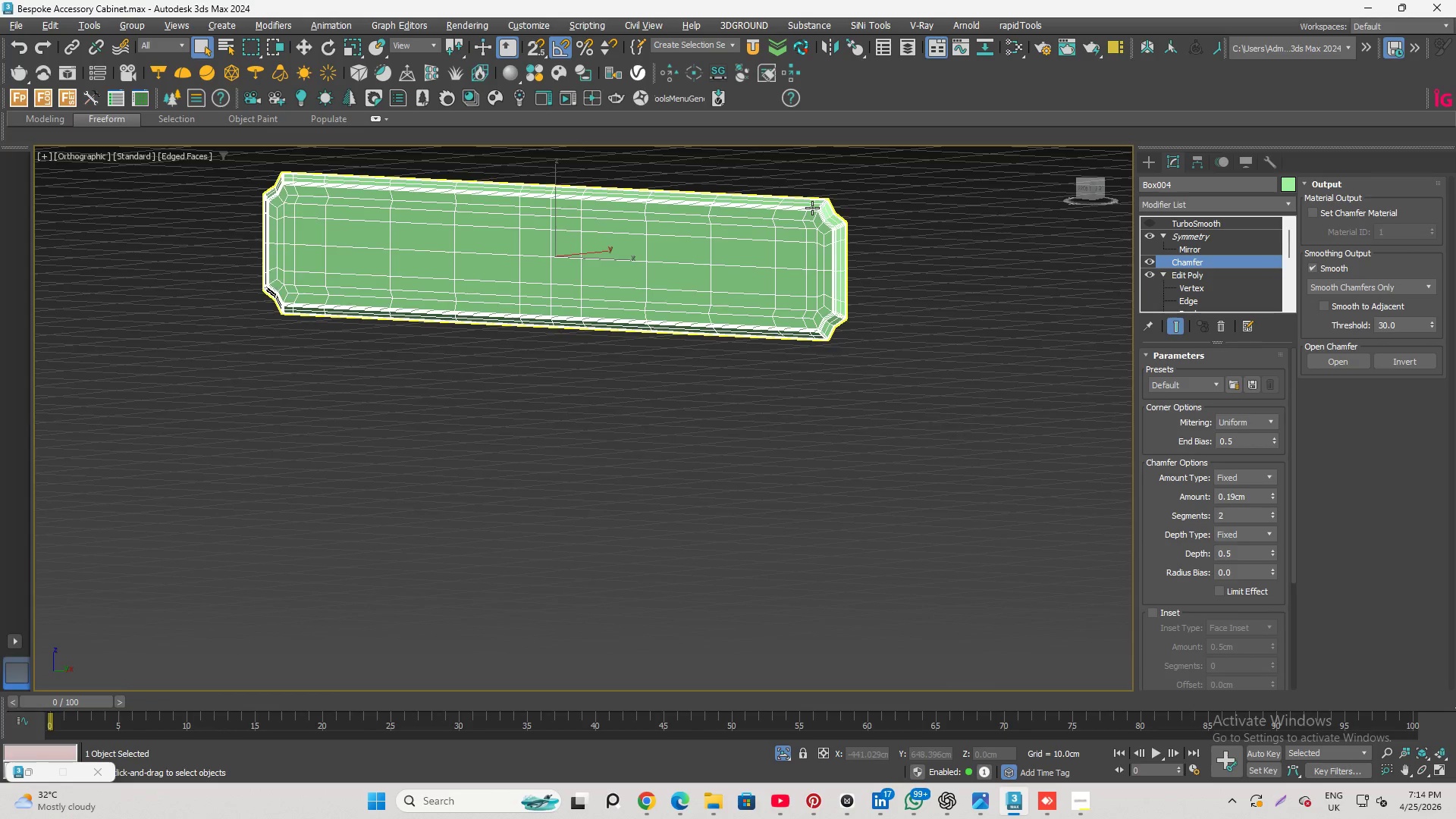 
scroll: coordinate [836, 438], scroll_direction: down, amount: 4.0
 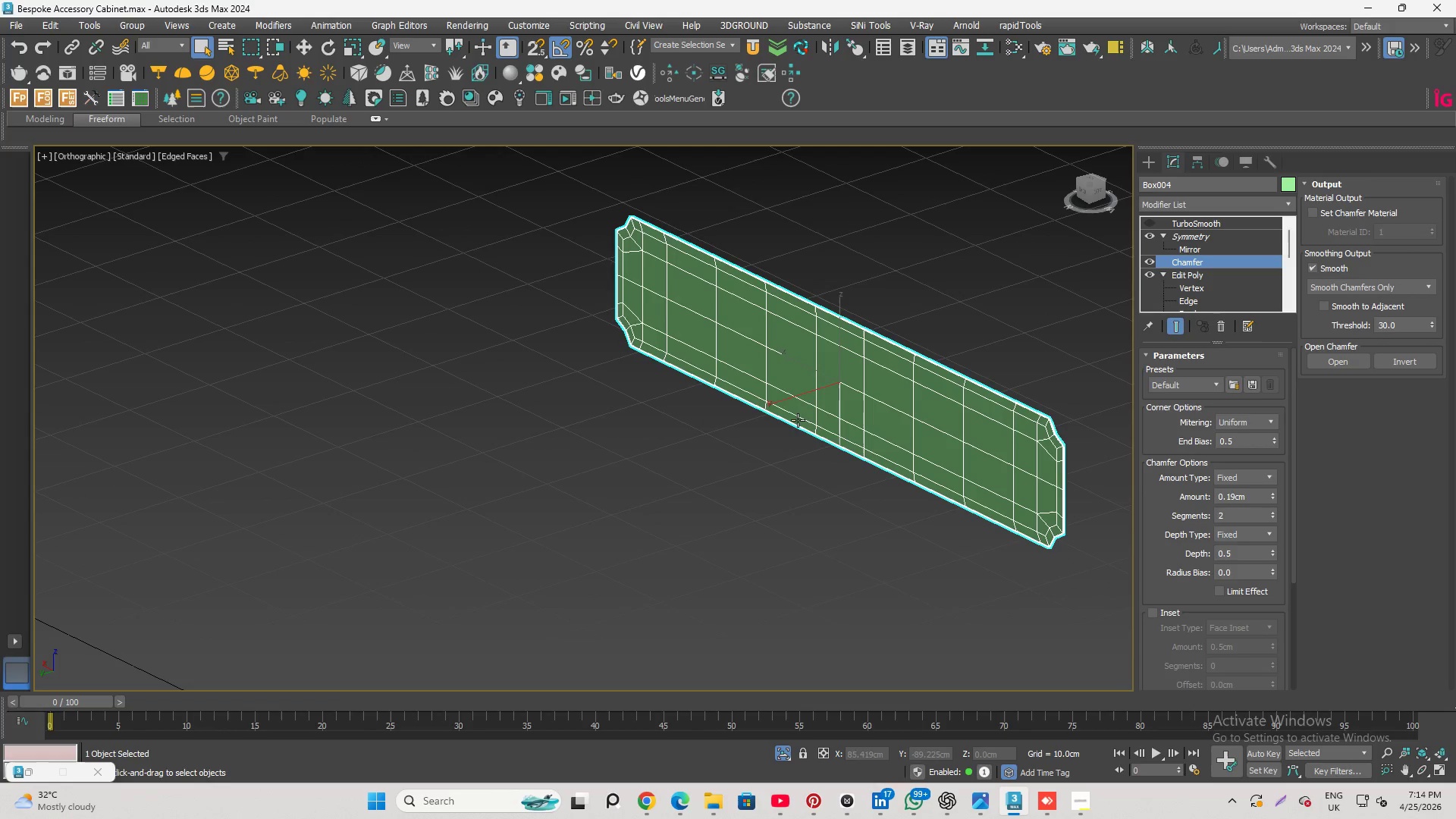 
hold_key(key=AltLeft, duration=0.95)
scroll: coordinate [535, 369], scroll_direction: up, amount: 4.0
 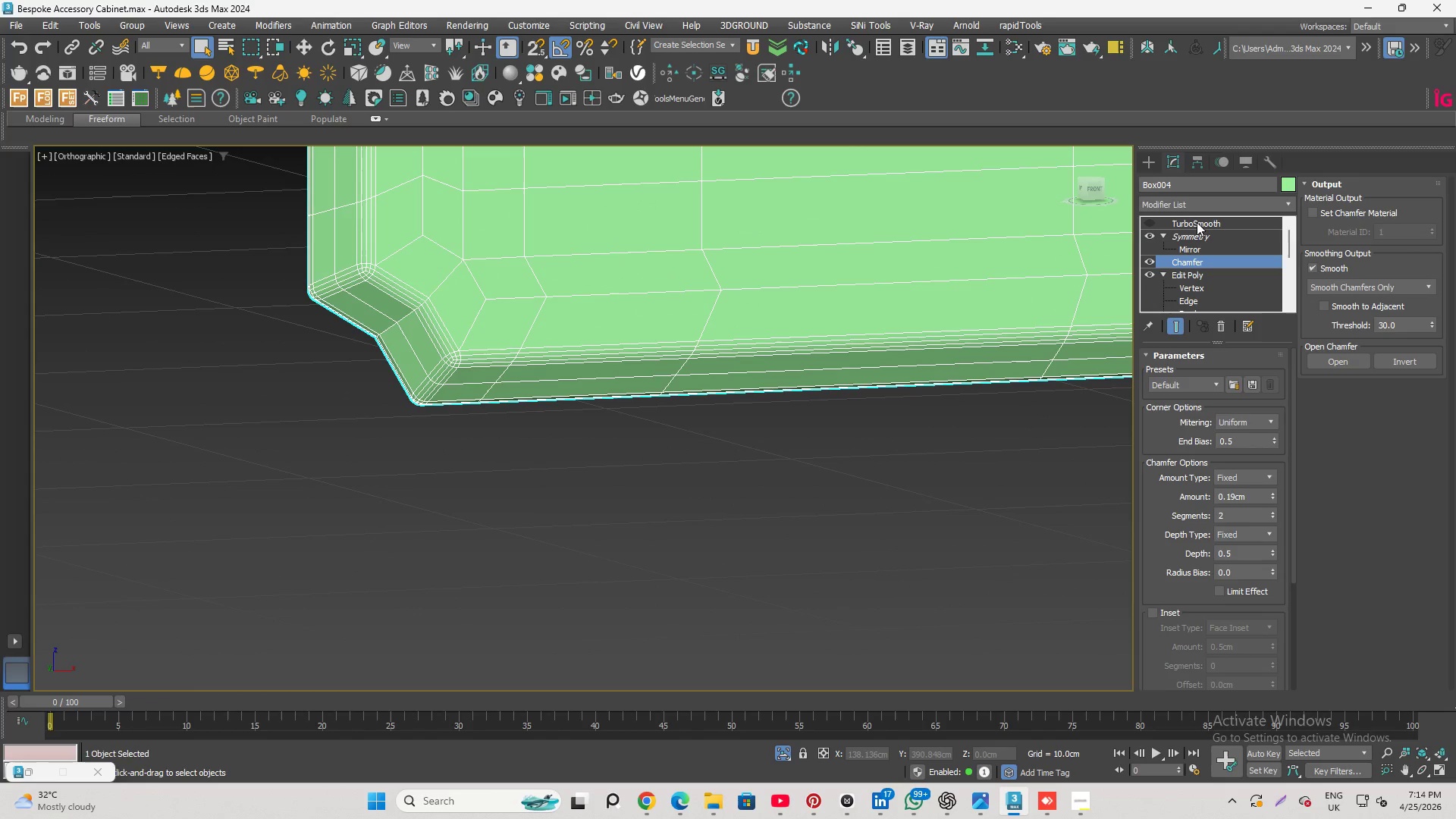 
left_click_drag(start_coordinate=[1199, 216], to_coordinate=[1194, 218])
 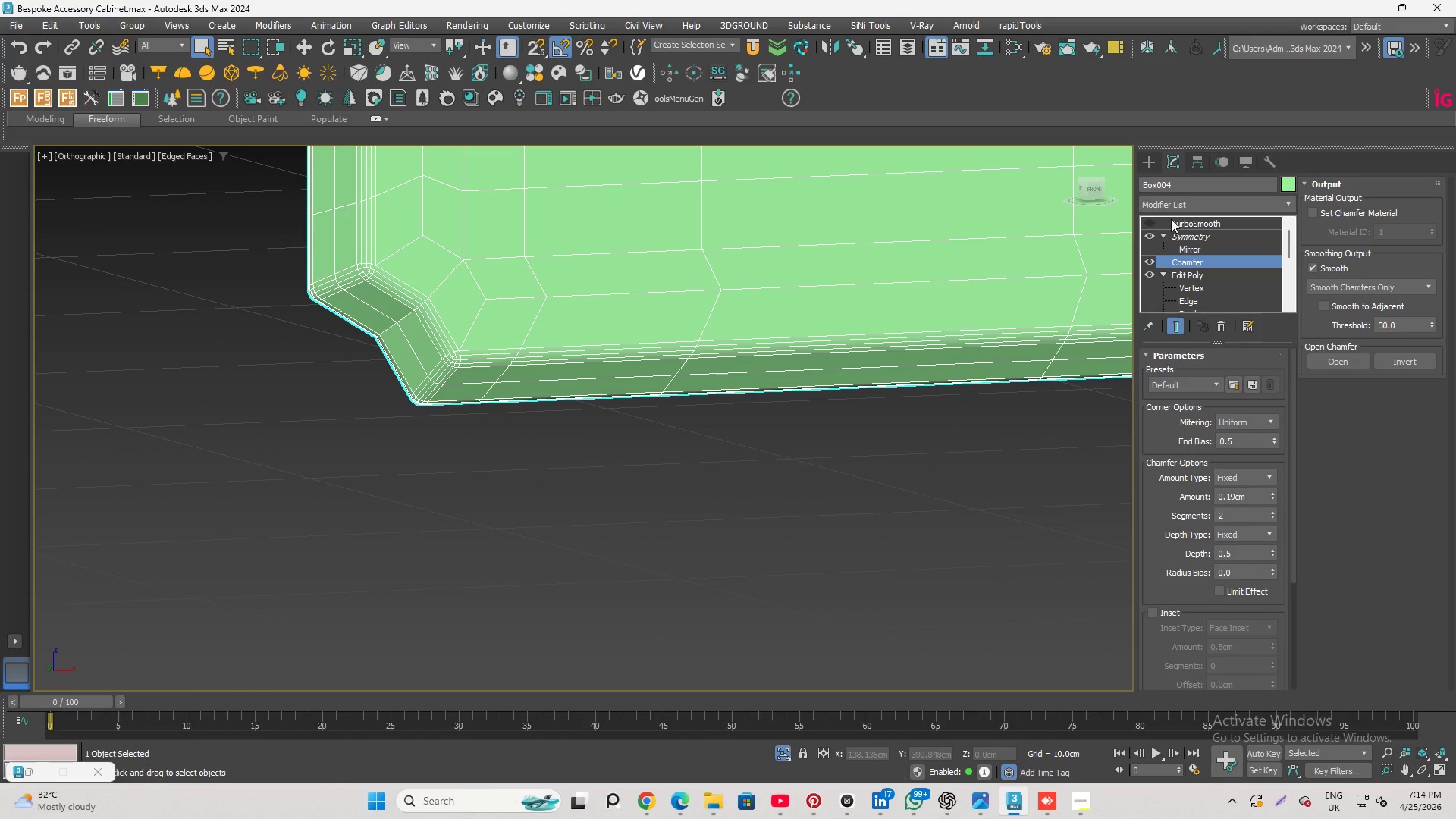 
left_click([1173, 219])
 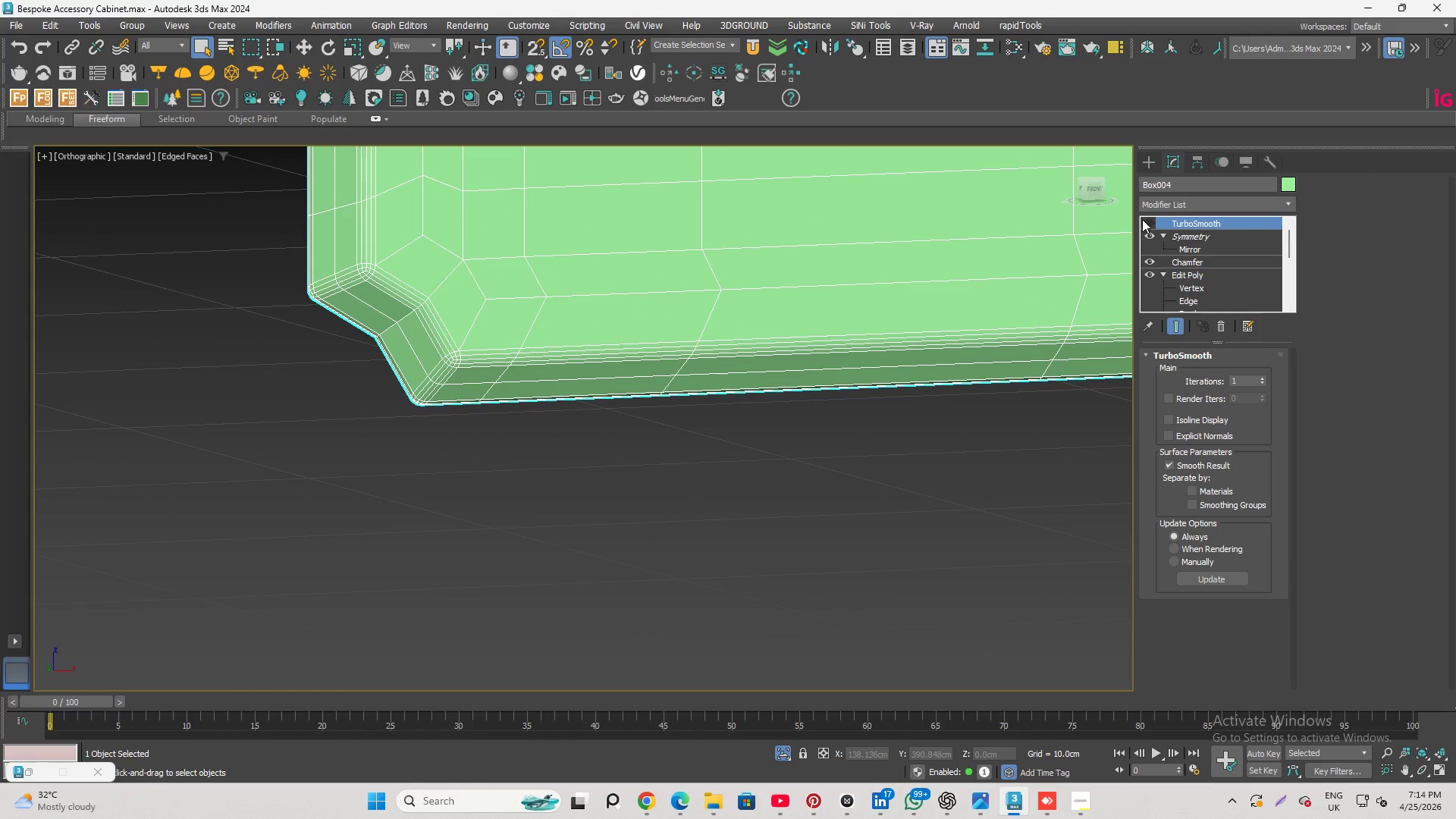 
left_click([1147, 219])
 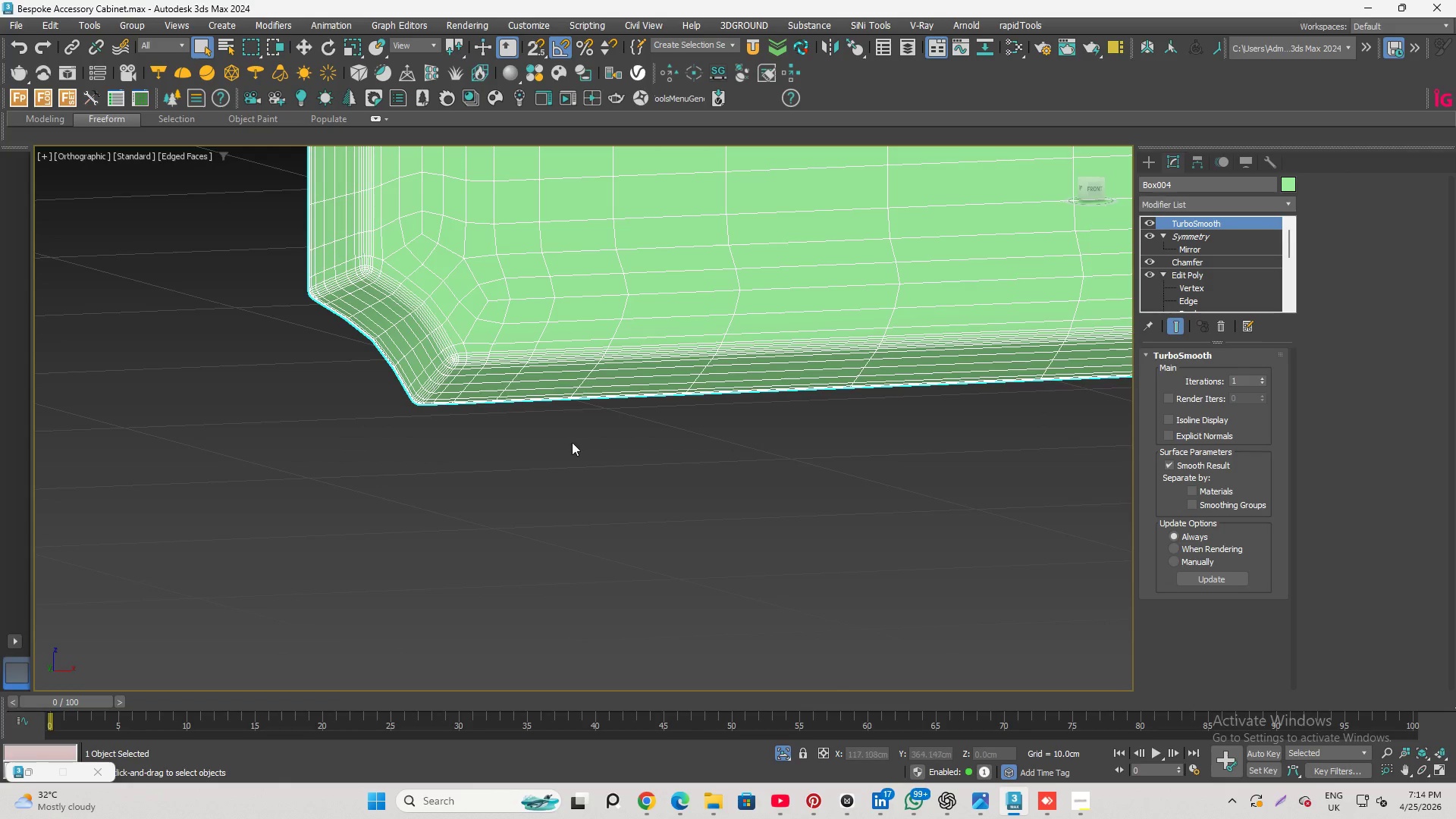 
left_click([578, 440])
 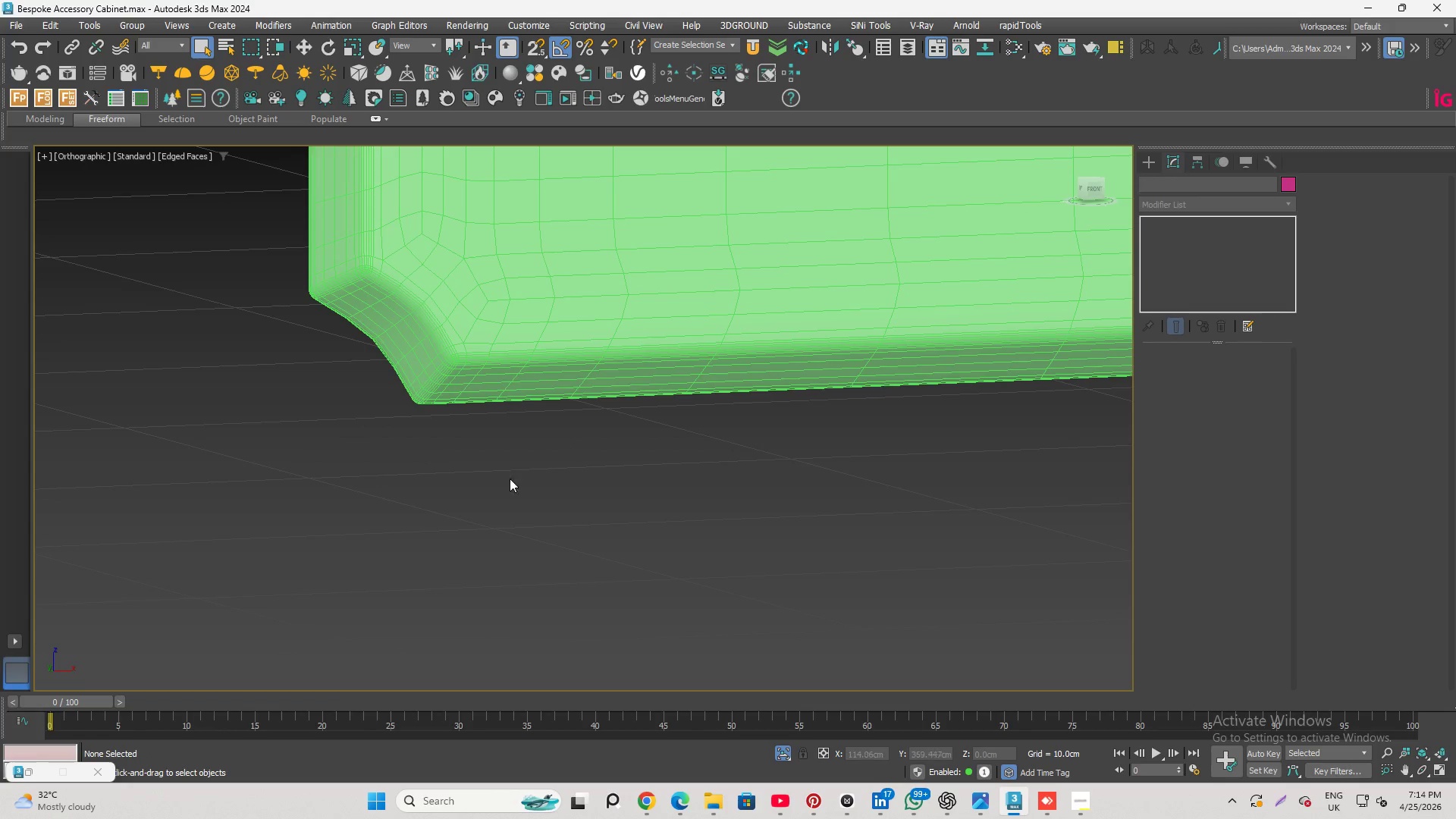 
hold_key(key=AltLeft, duration=1.19)
 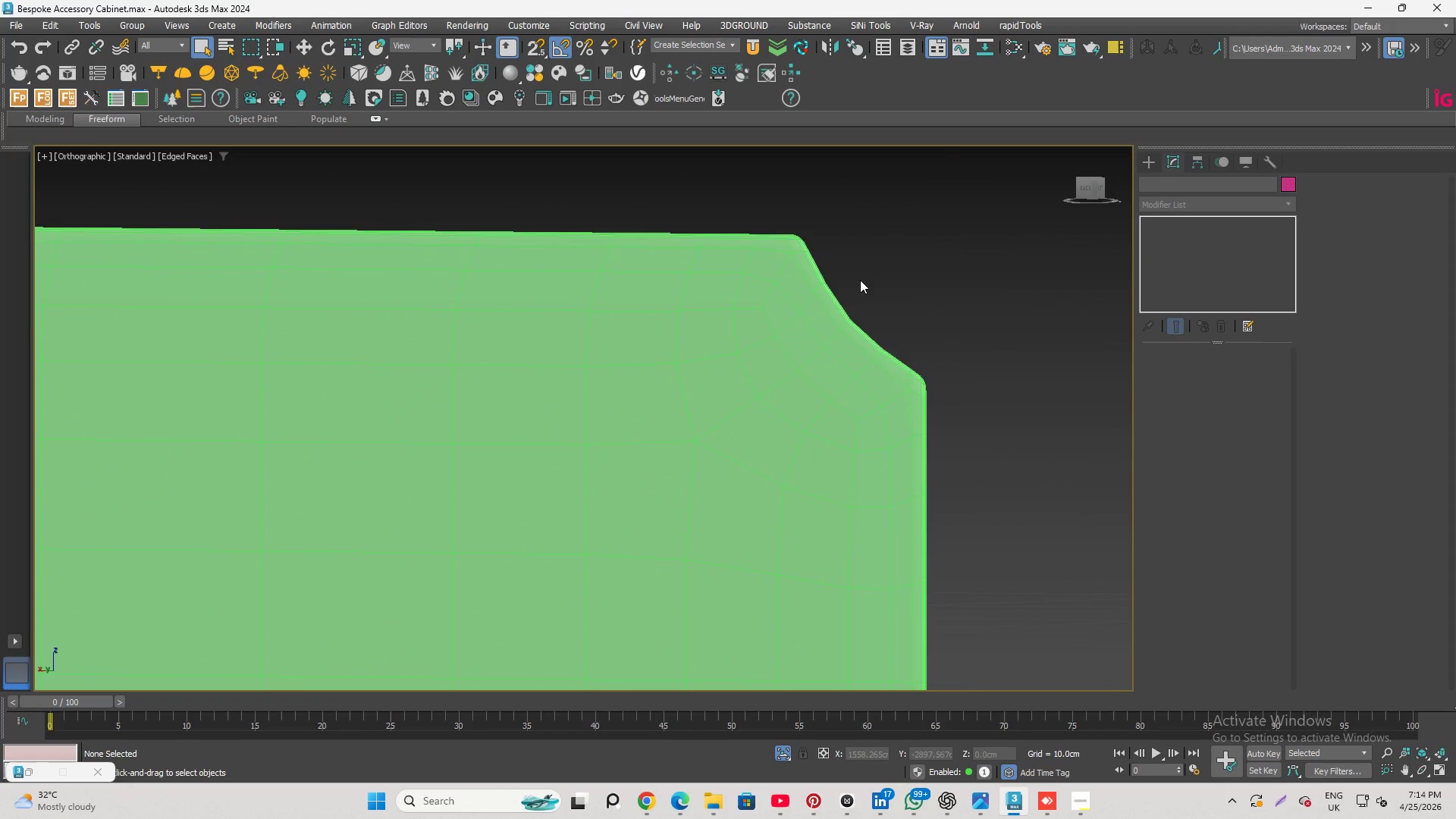 
scroll: coordinate [485, 513], scroll_direction: down, amount: 5.0
 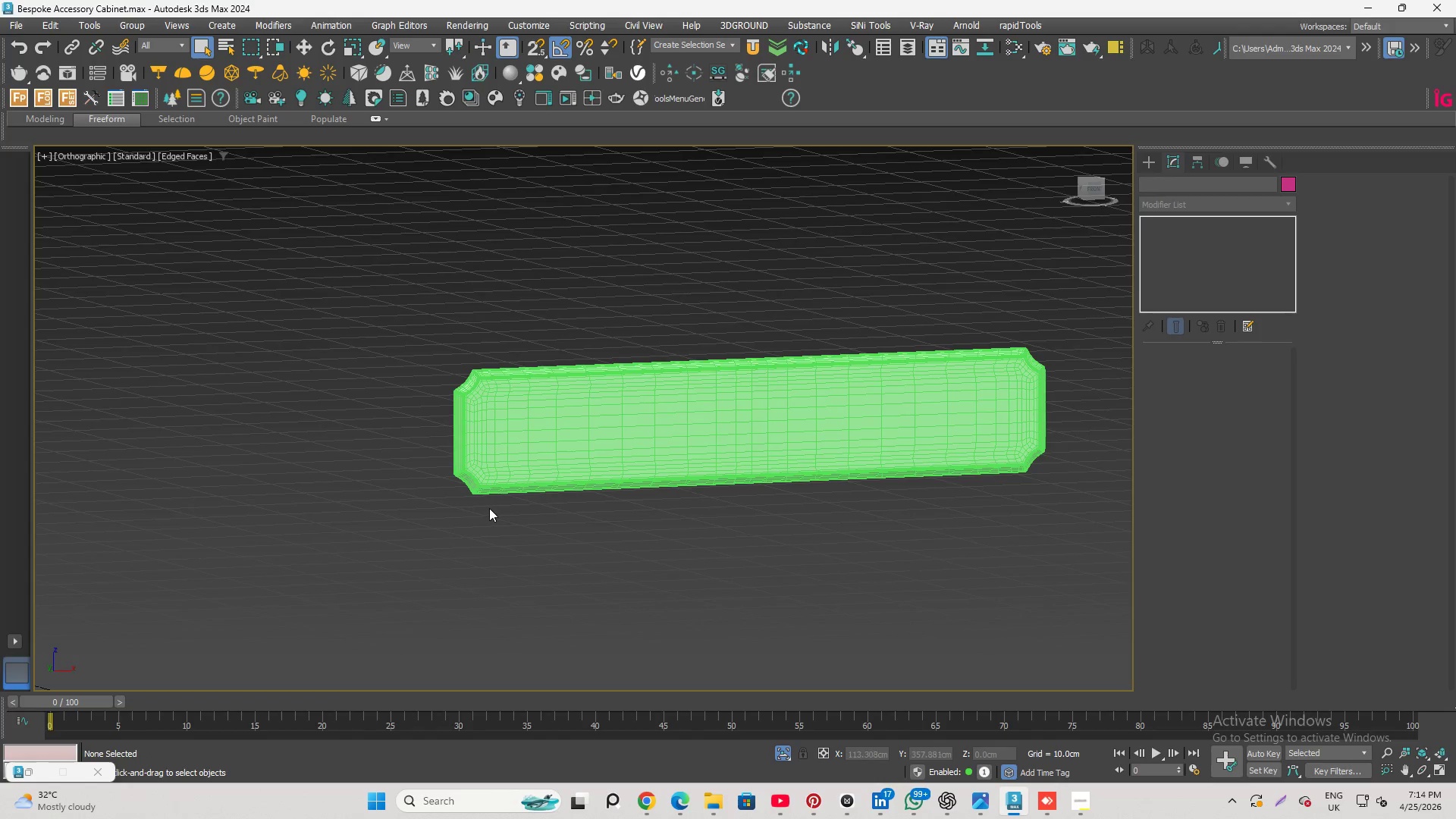 
scroll: coordinate [836, 280], scroll_direction: up, amount: 7.0
 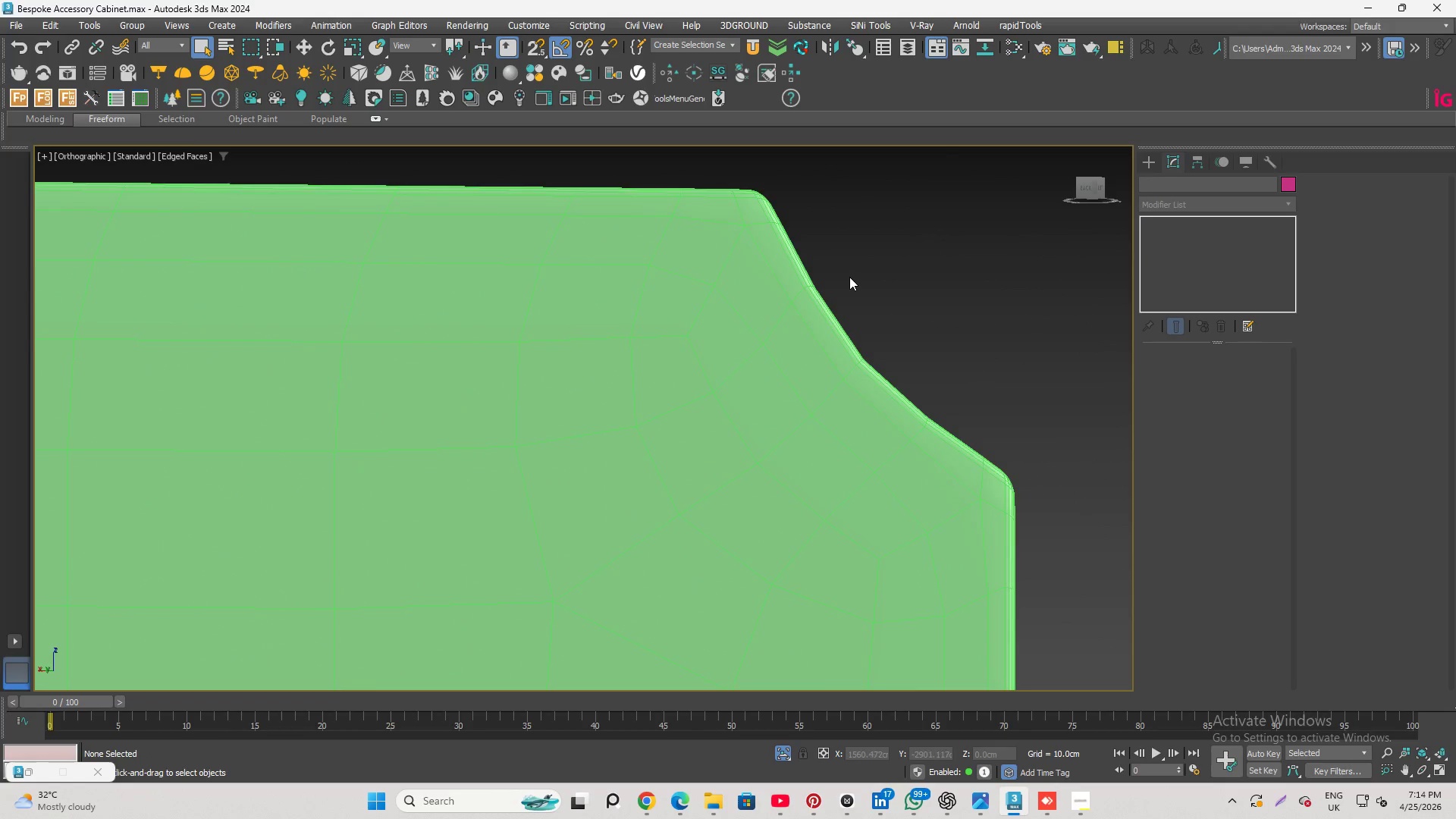 
hold_key(key=AltLeft, duration=1.14)
 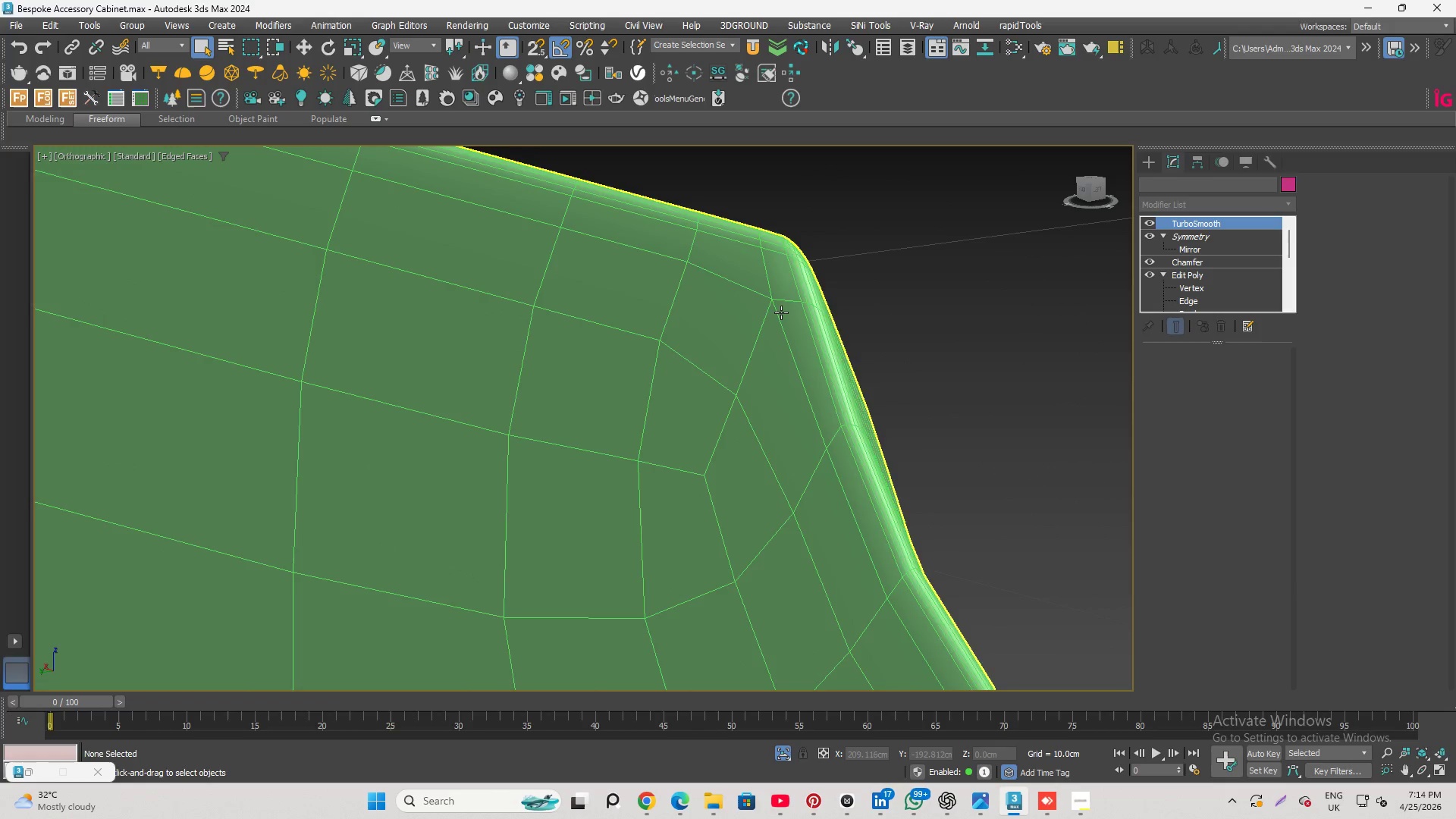 
scroll: coordinate [850, 276], scroll_direction: down, amount: 1.0
 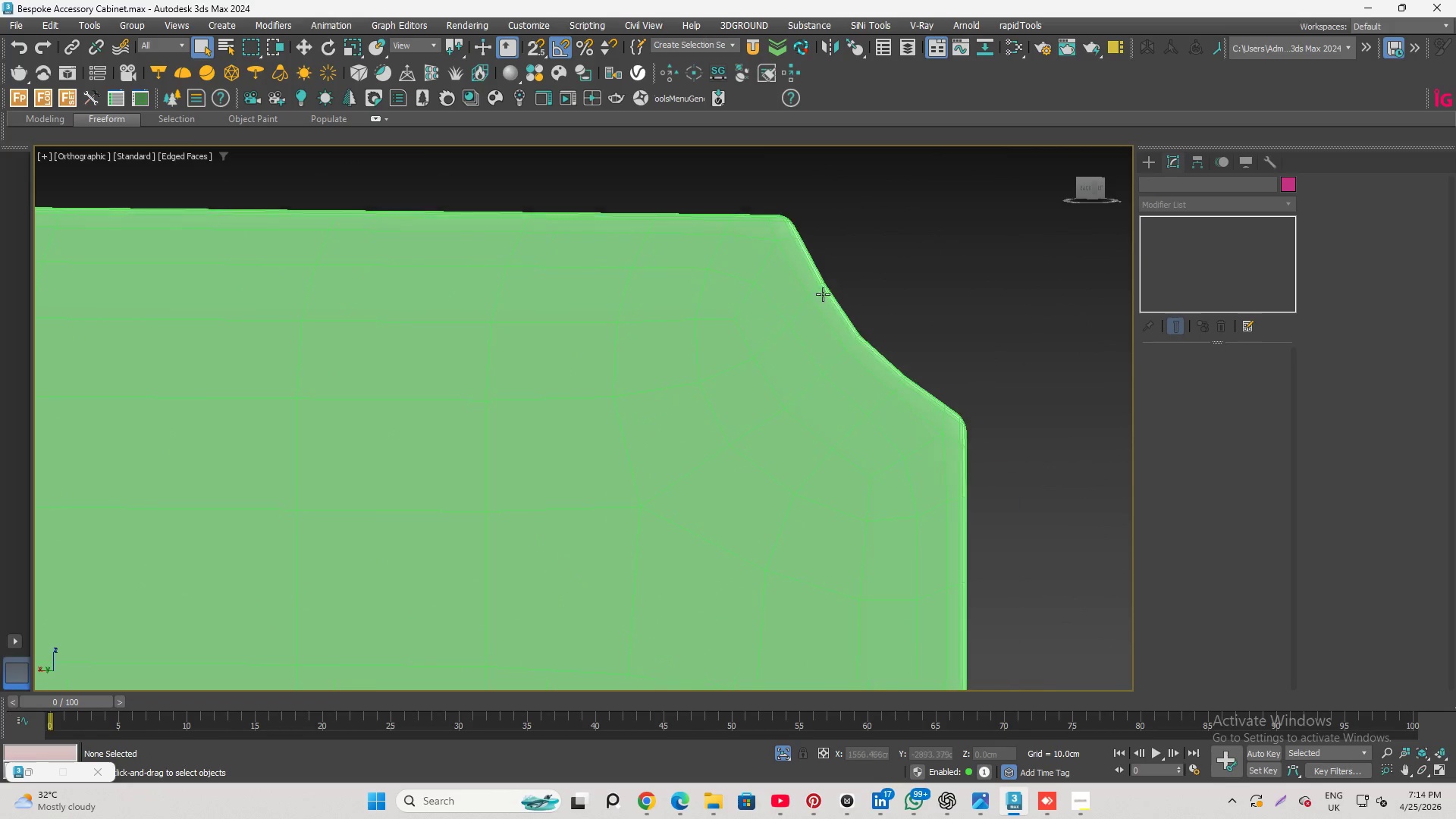 
left_click([781, 312])
 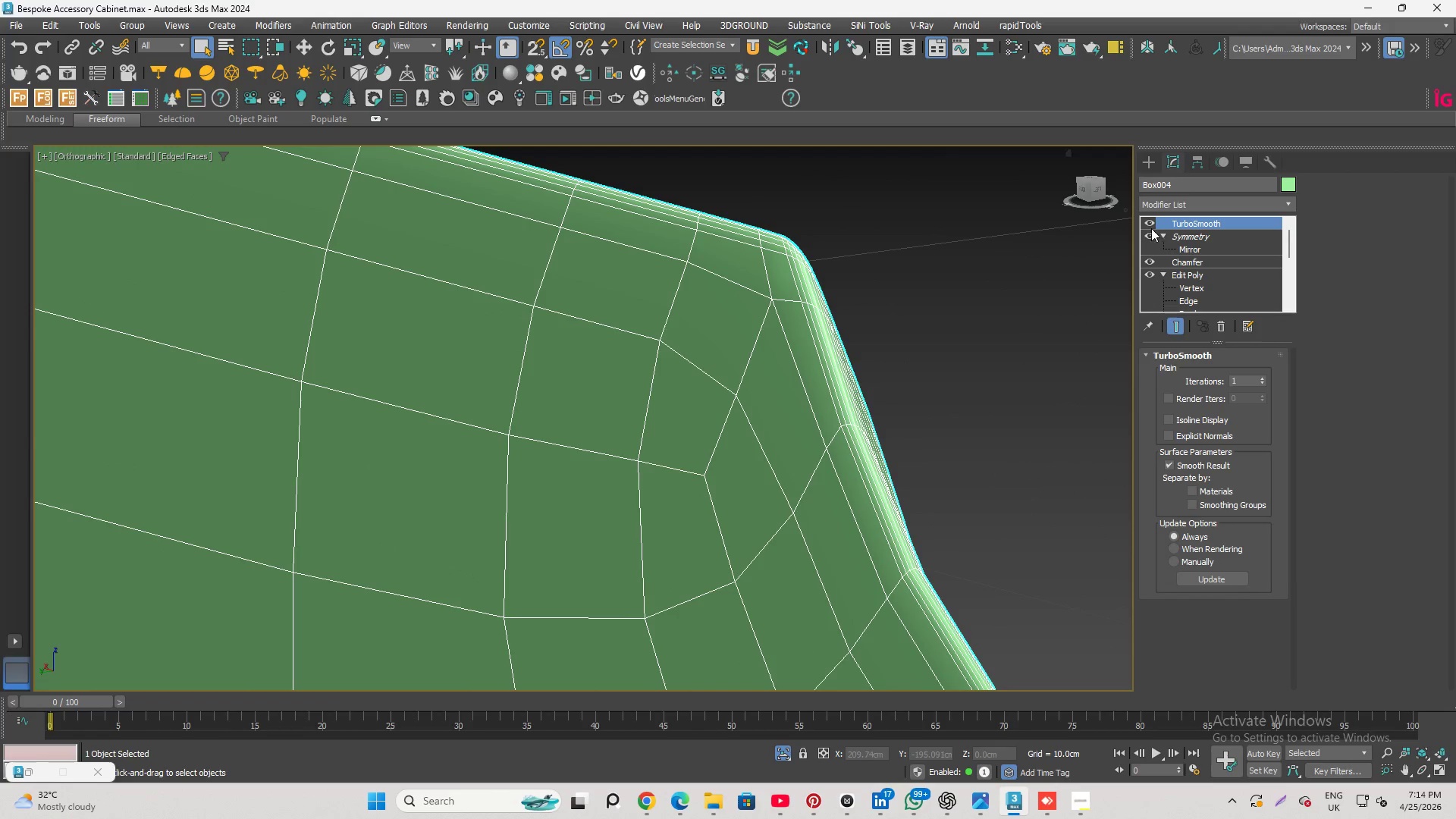 
scroll: coordinate [792, 202], scroll_direction: up, amount: 4.0
 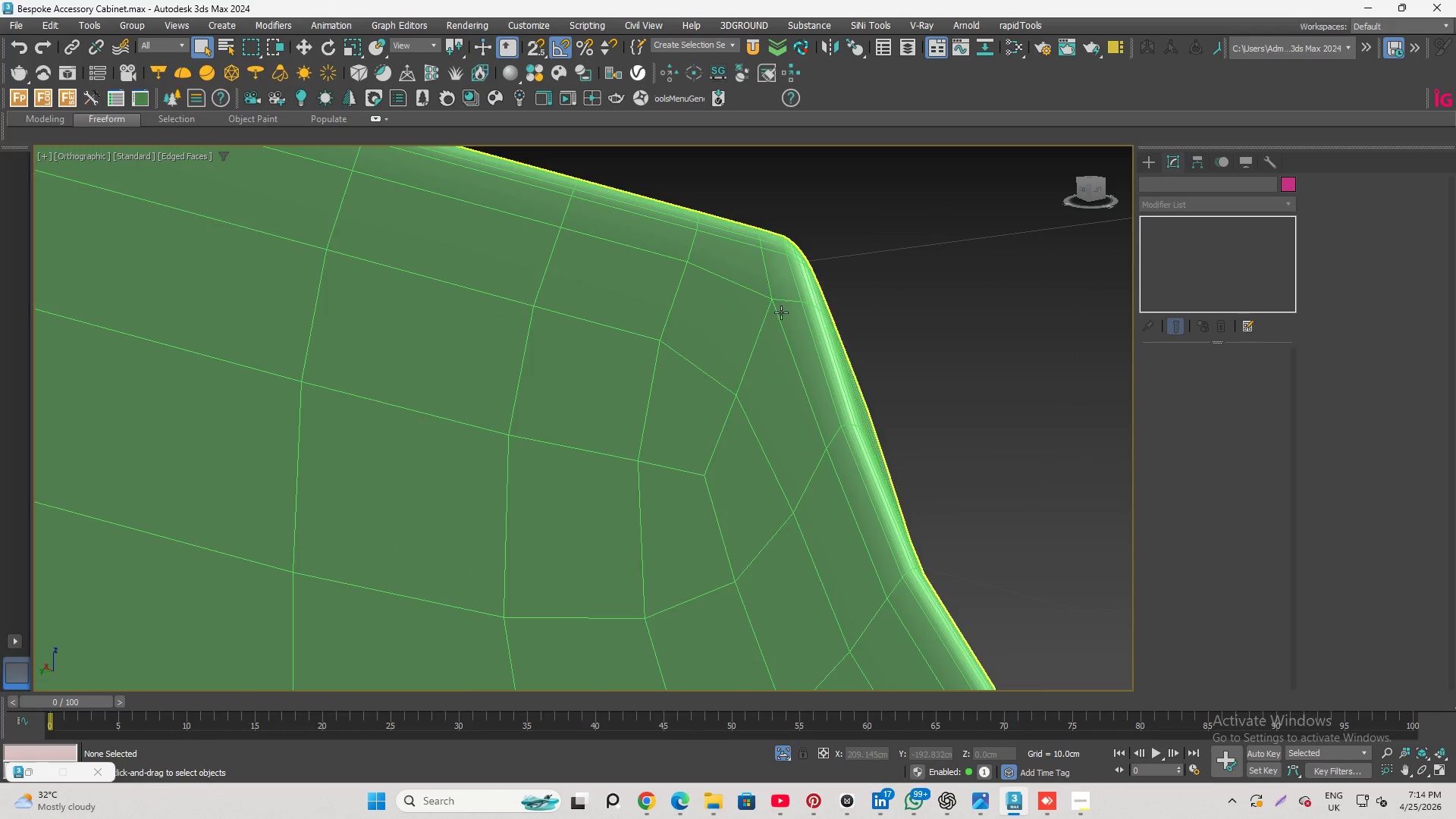 
left_click([1147, 219])
 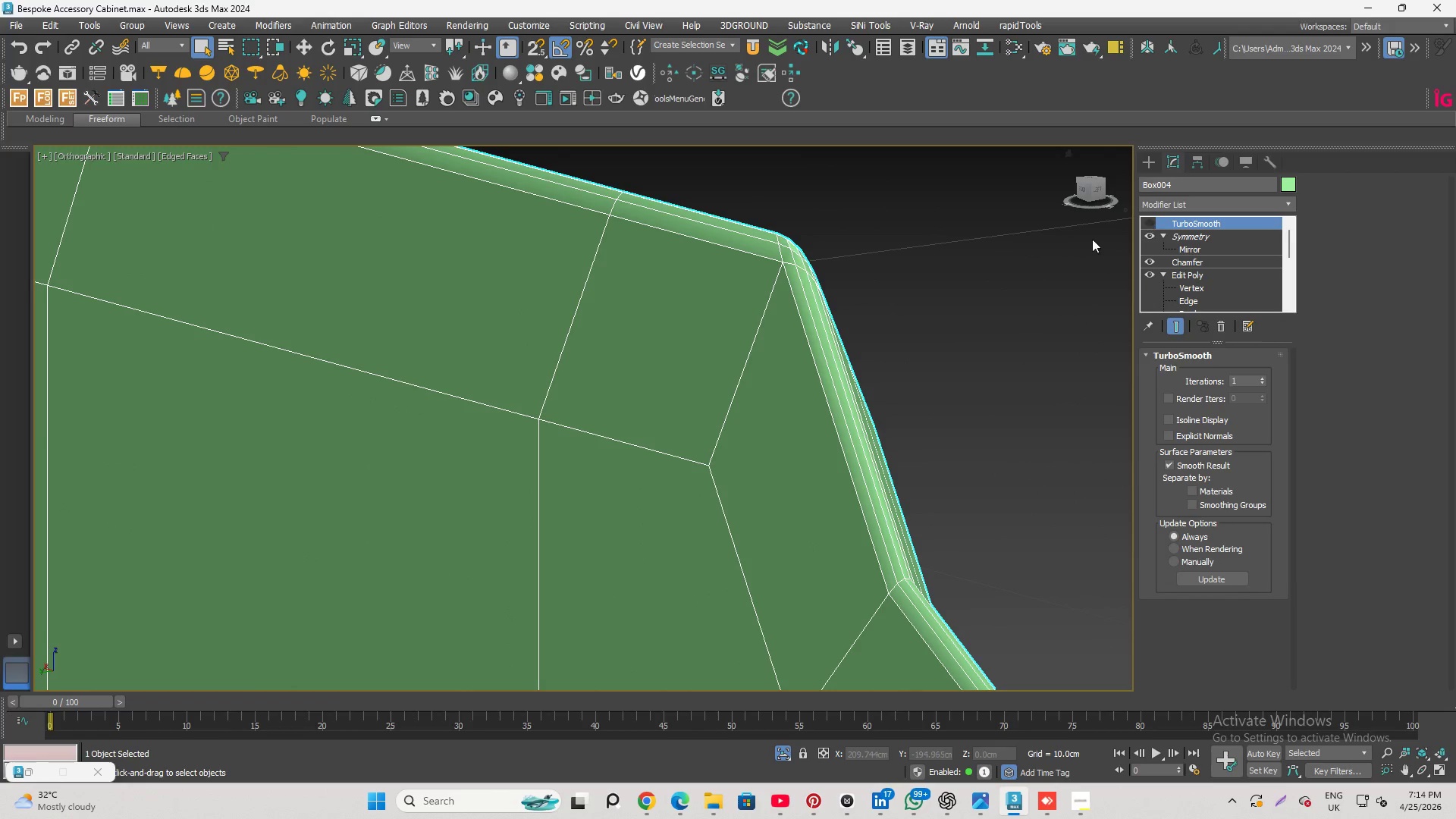 
hold_key(key=AltLeft, duration=2.72)
 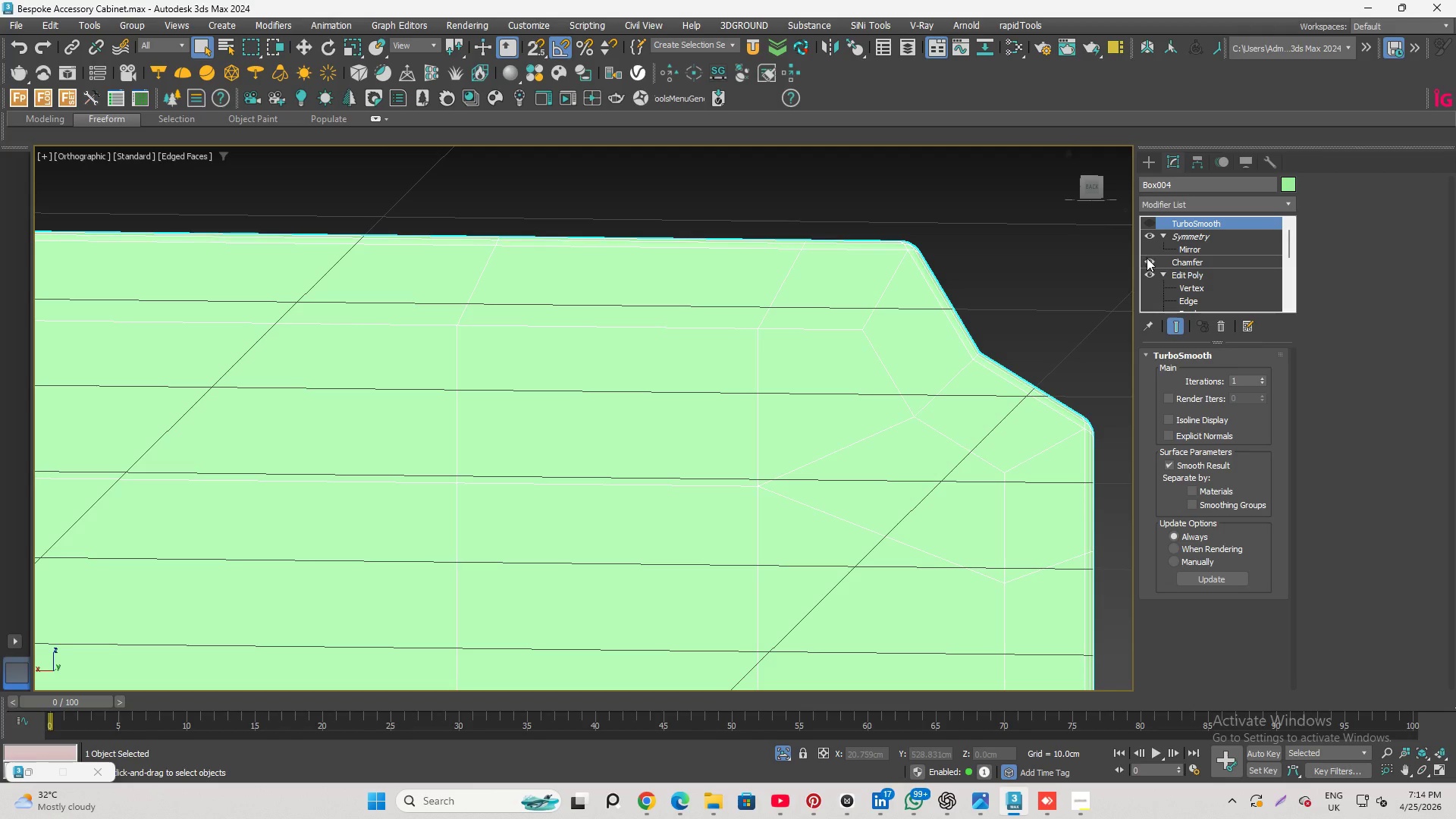 
scroll: coordinate [928, 262], scroll_direction: down, amount: 3.0
 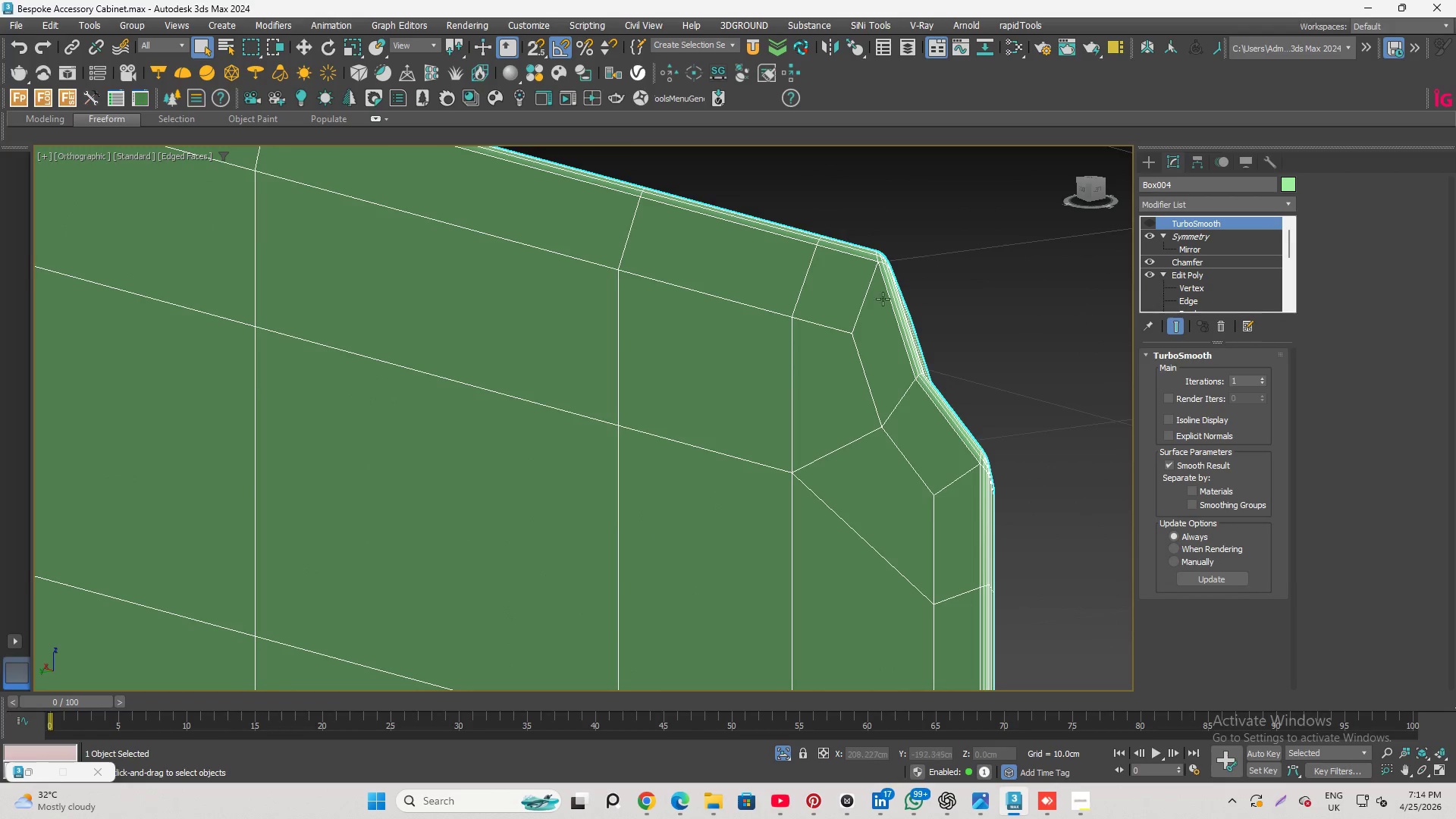 
left_click([1147, 258])
 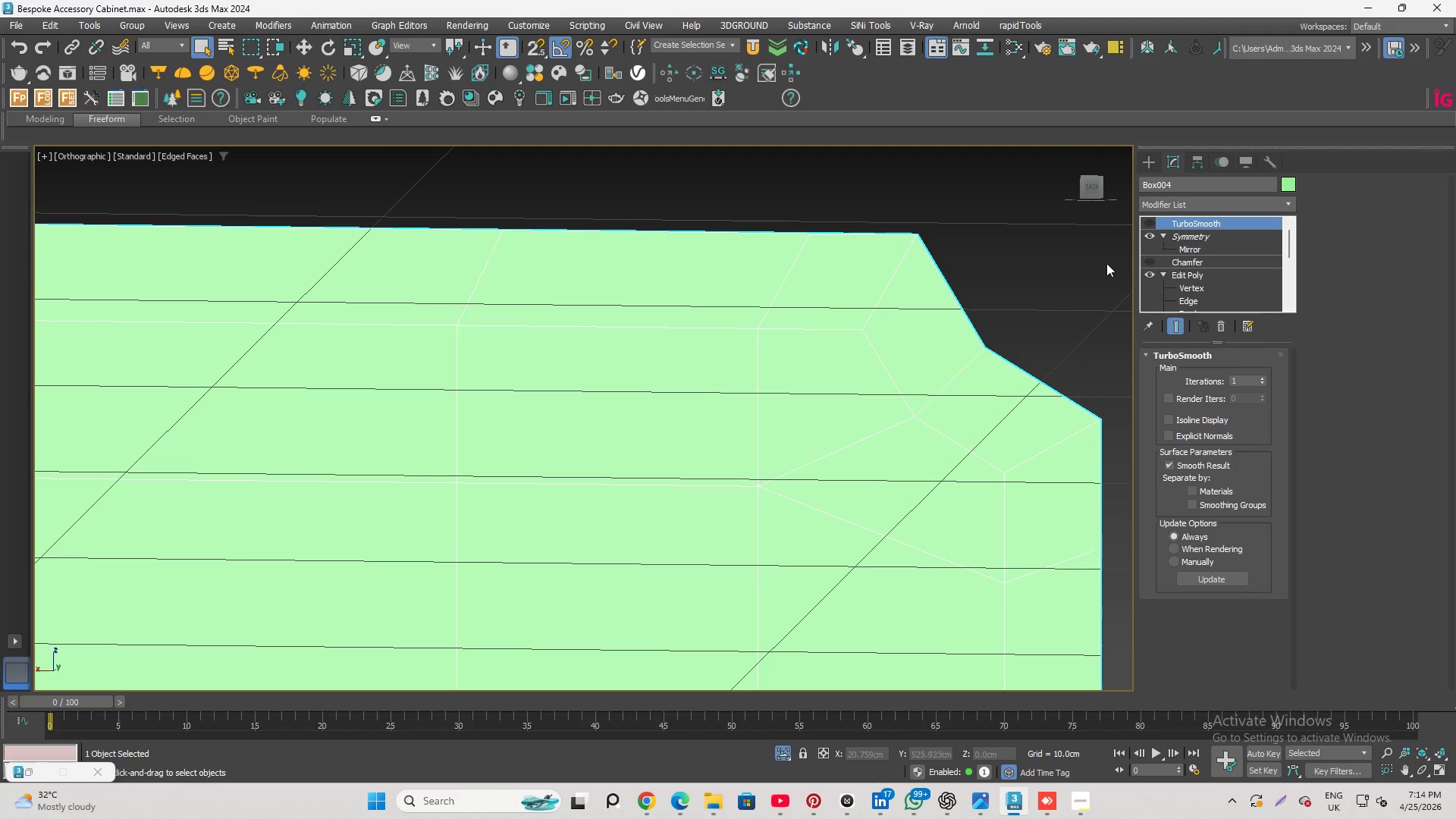 
hold_key(key=AltLeft, duration=6.45)
 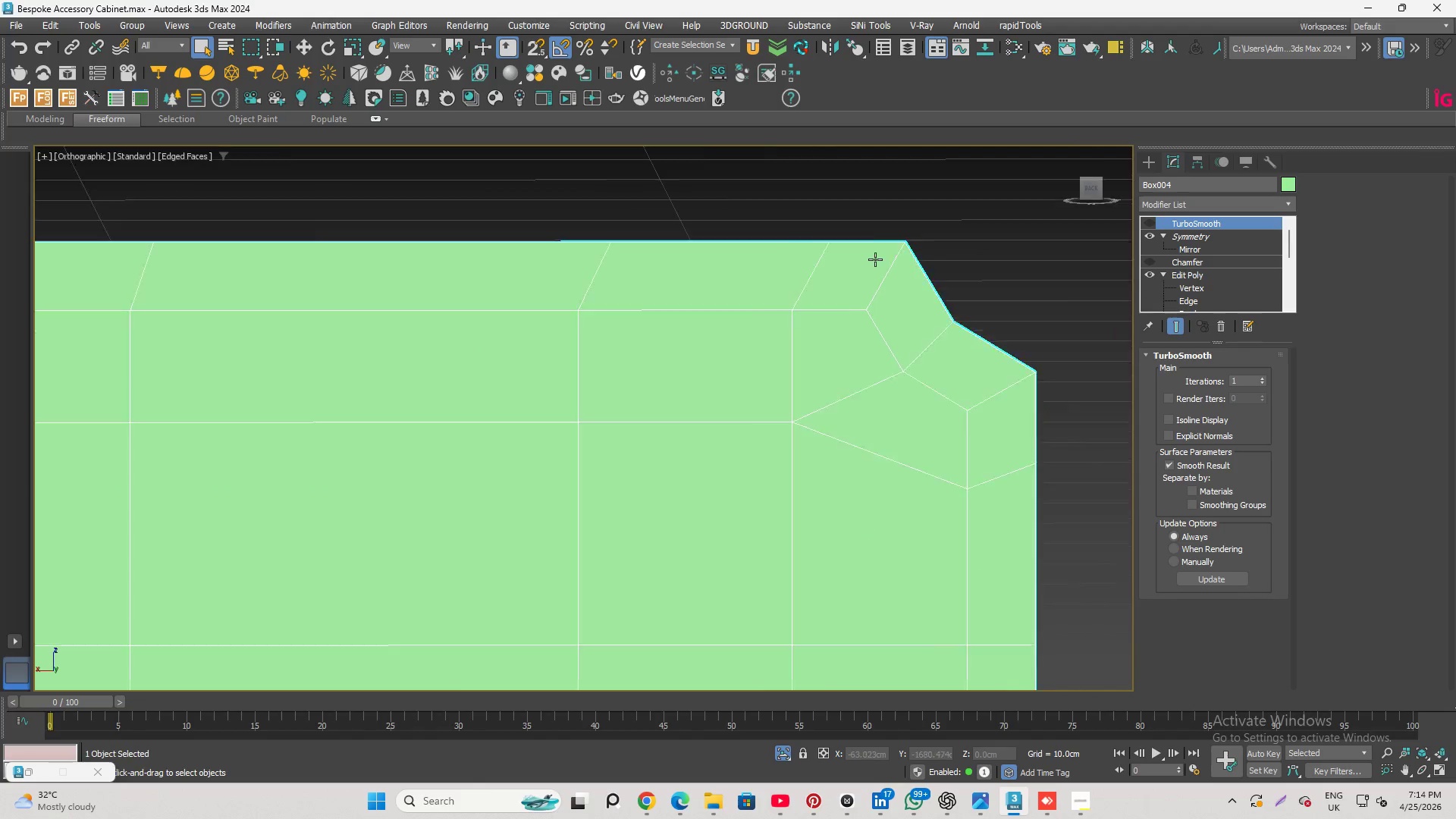 
scroll: coordinate [872, 261], scroll_direction: down, amount: 4.0
 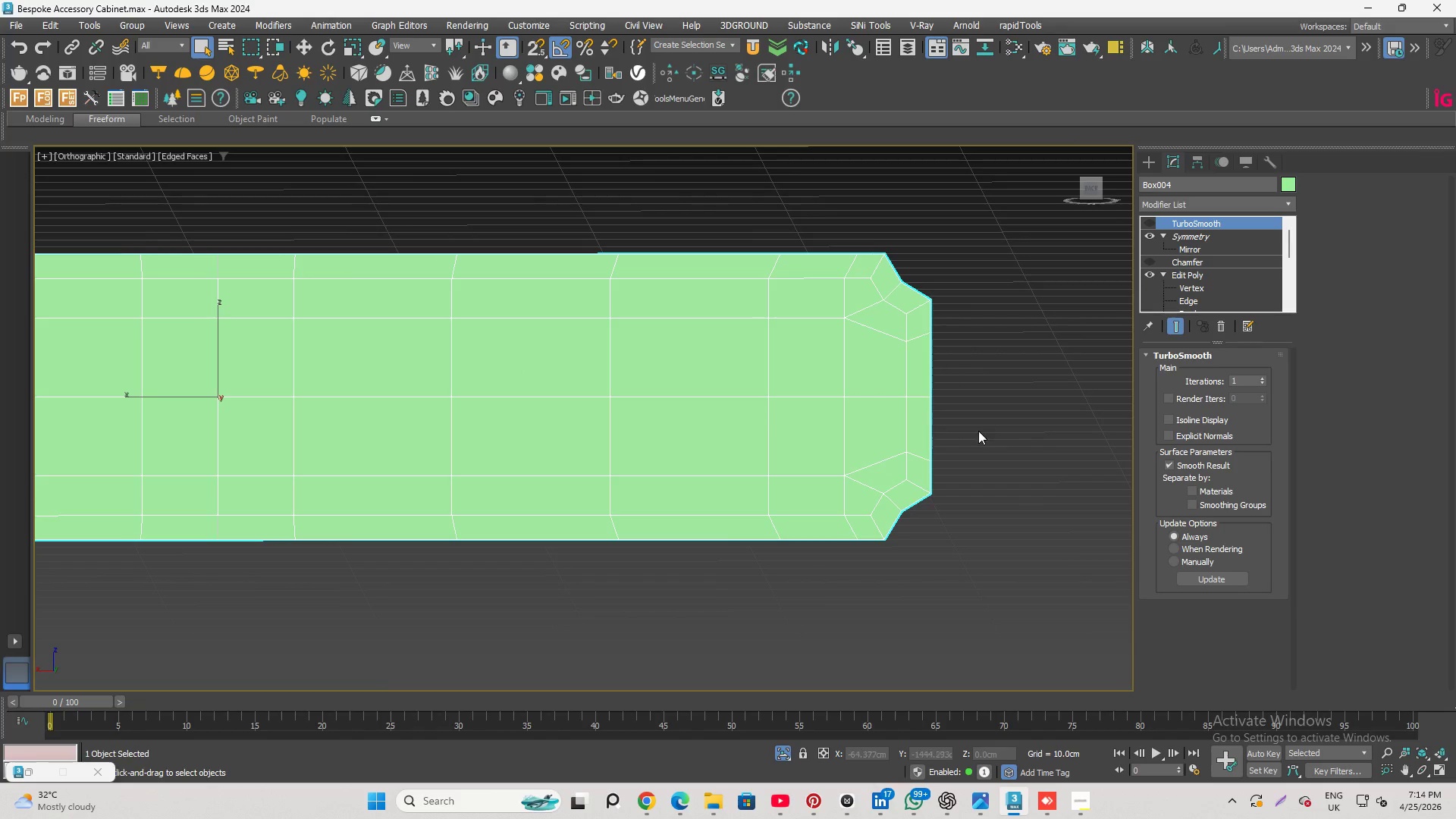 
scroll: coordinate [921, 405], scroll_direction: up, amount: 1.0
 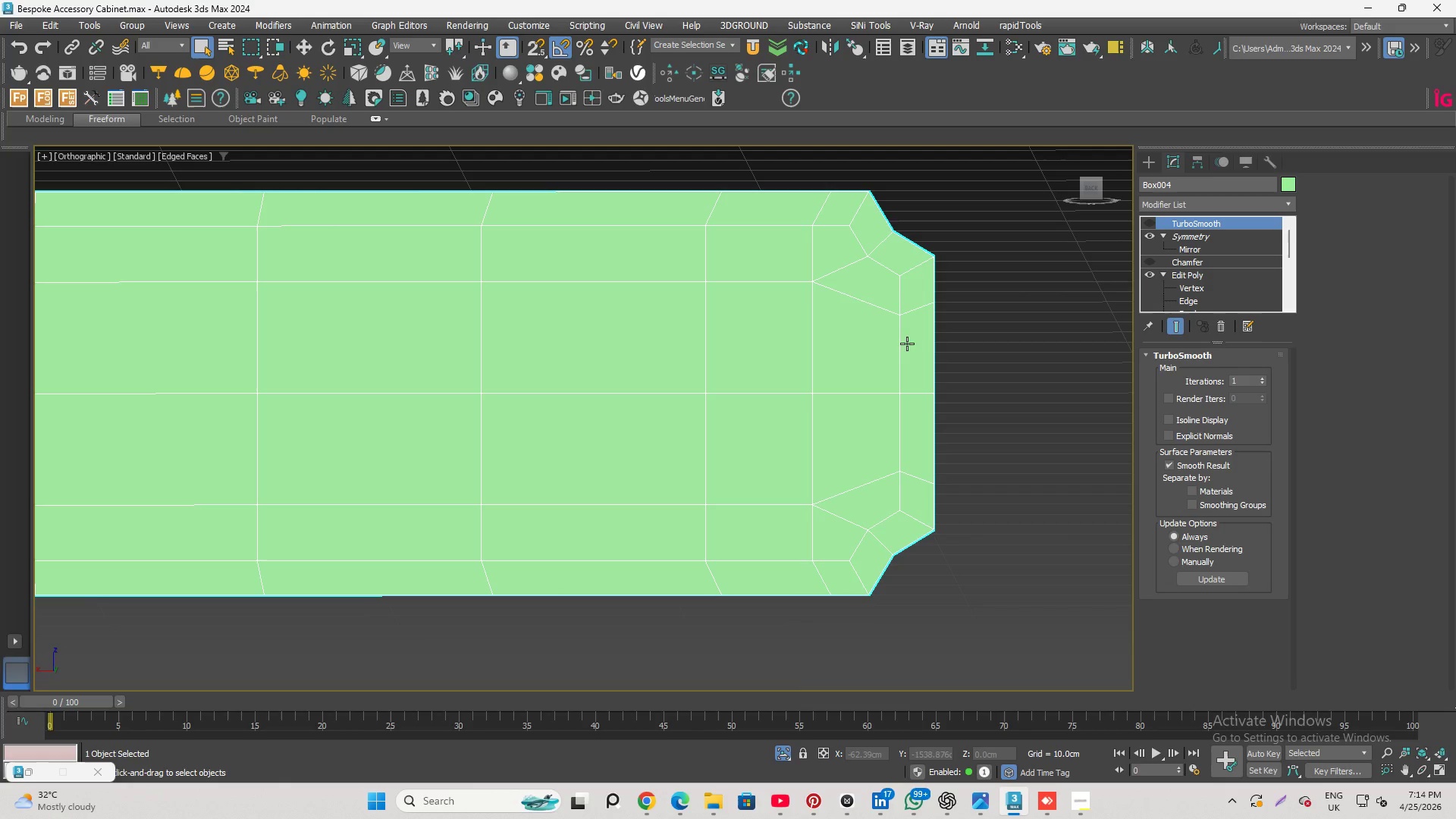 
hold_key(key=AltLeft, duration=4.19)
 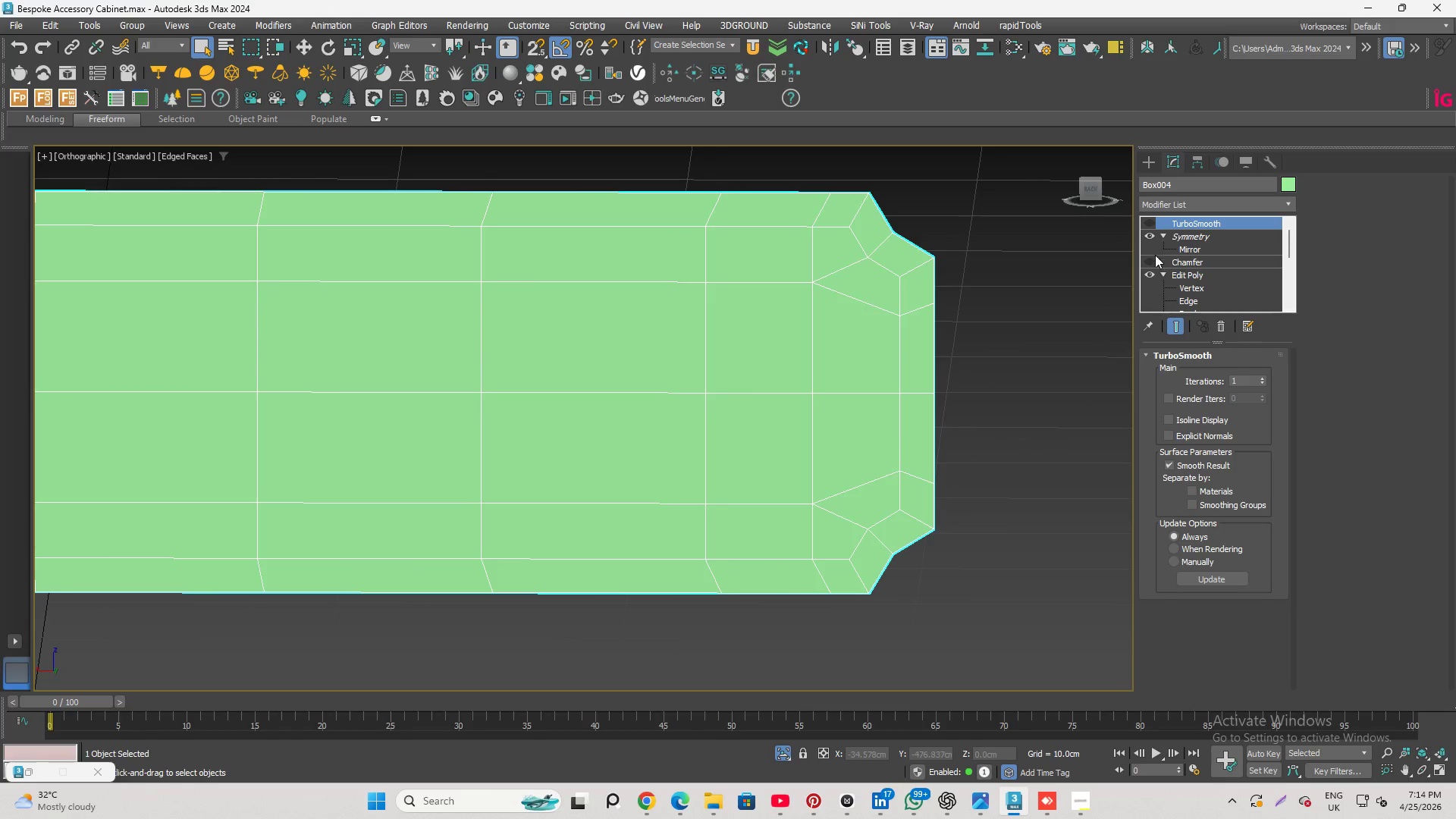 
left_click([1149, 262])
 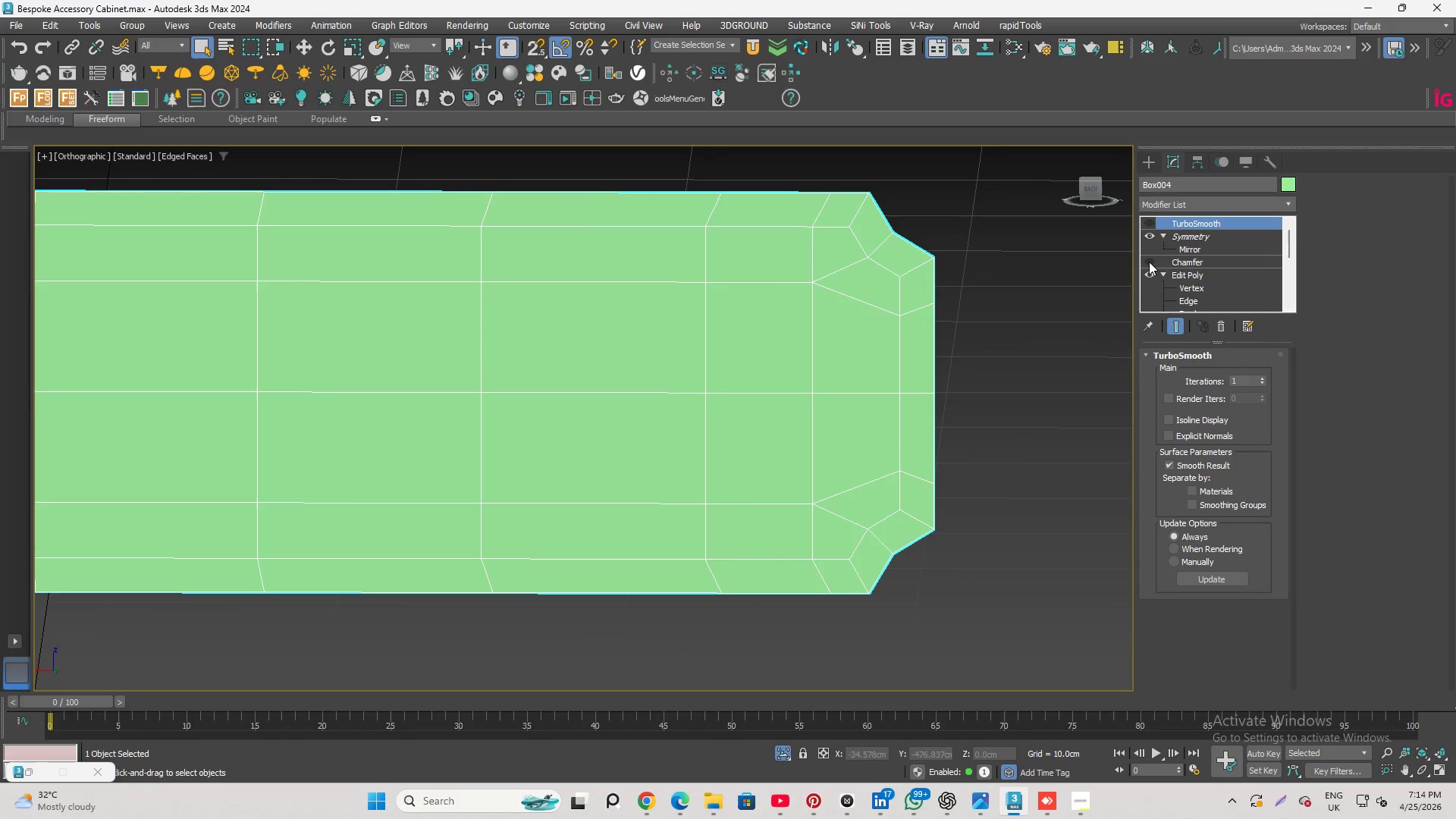 
double_click([1148, 262])
 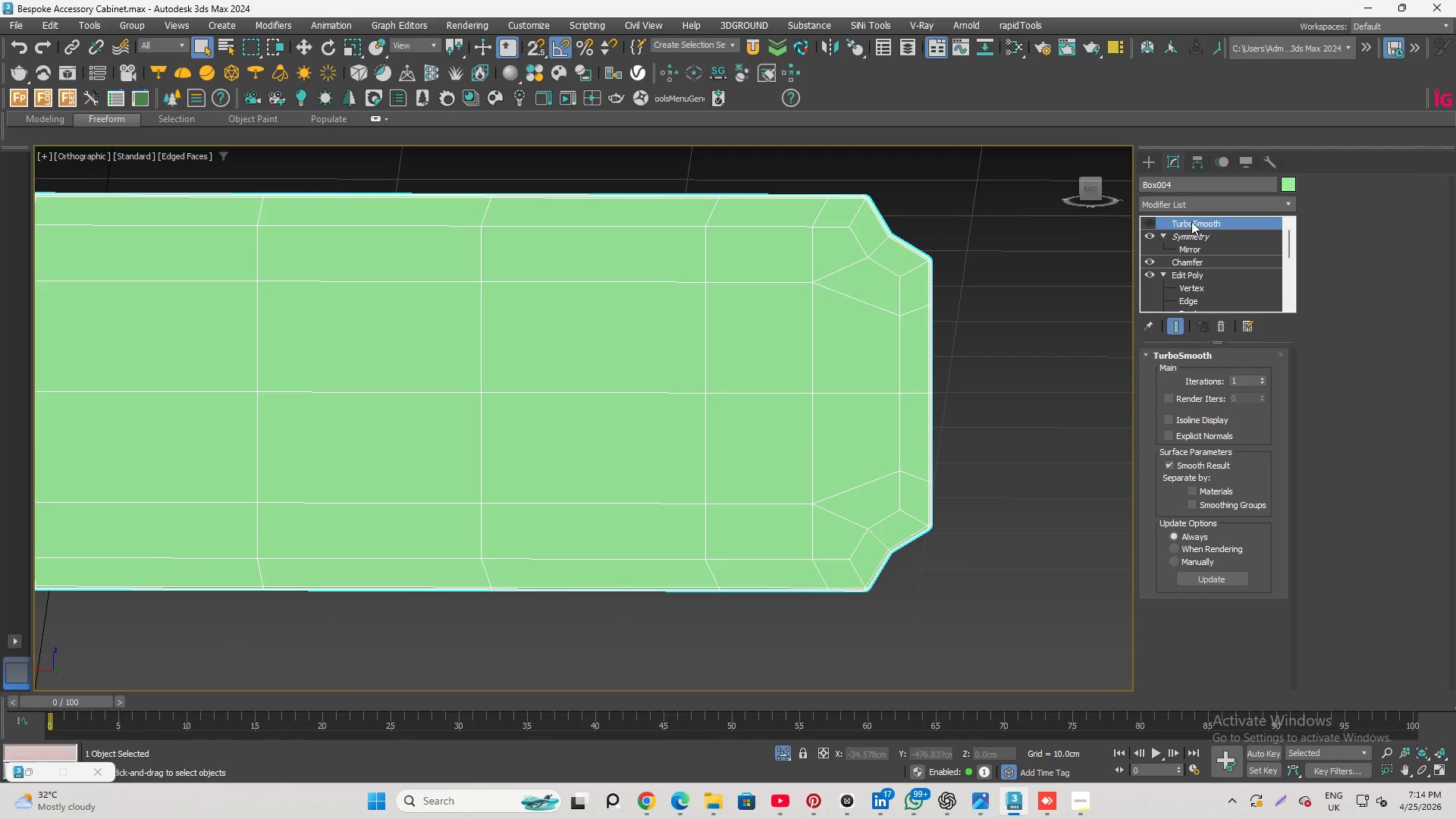 
wait(5.28)
 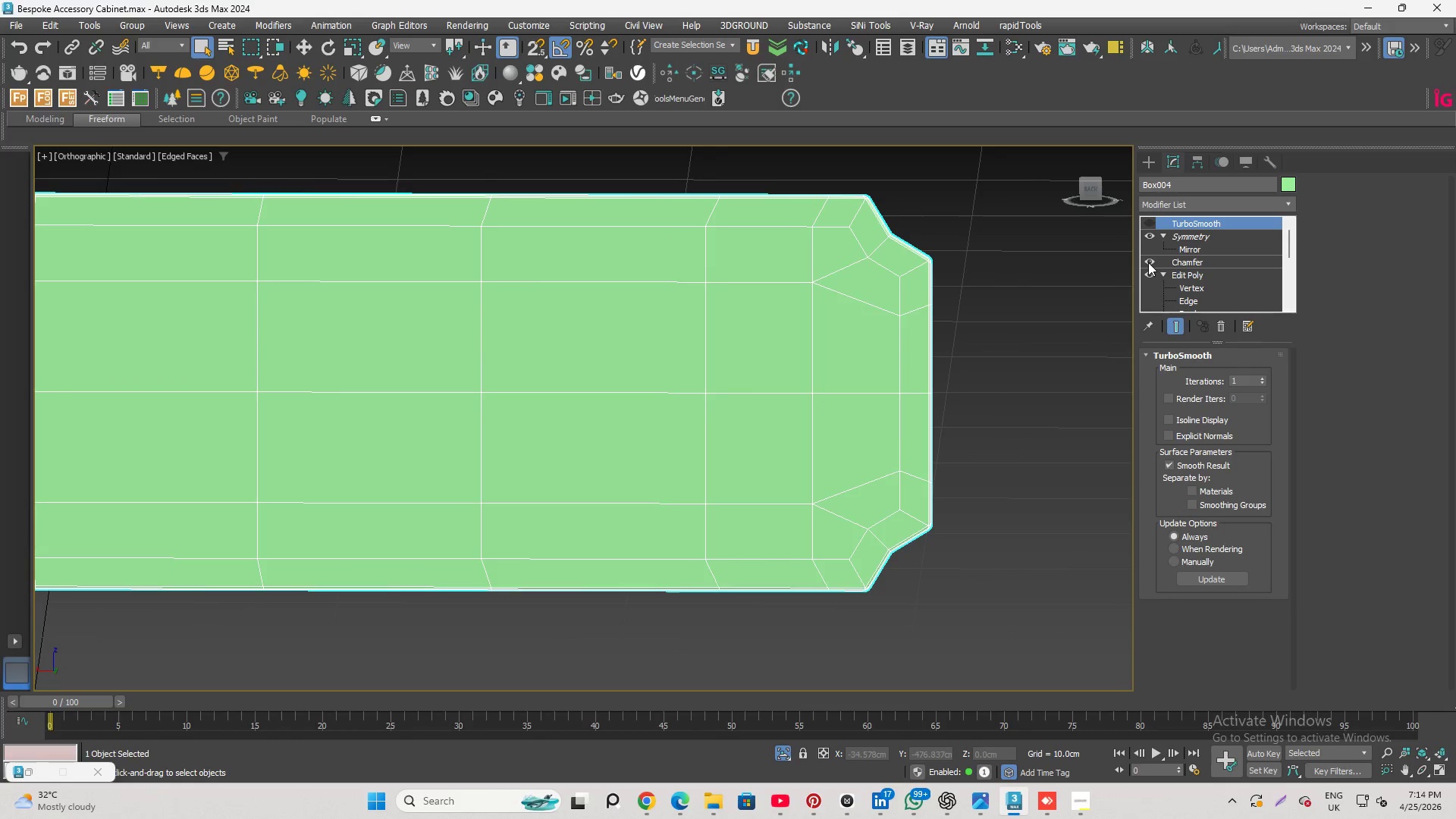 
left_click([1147, 218])
 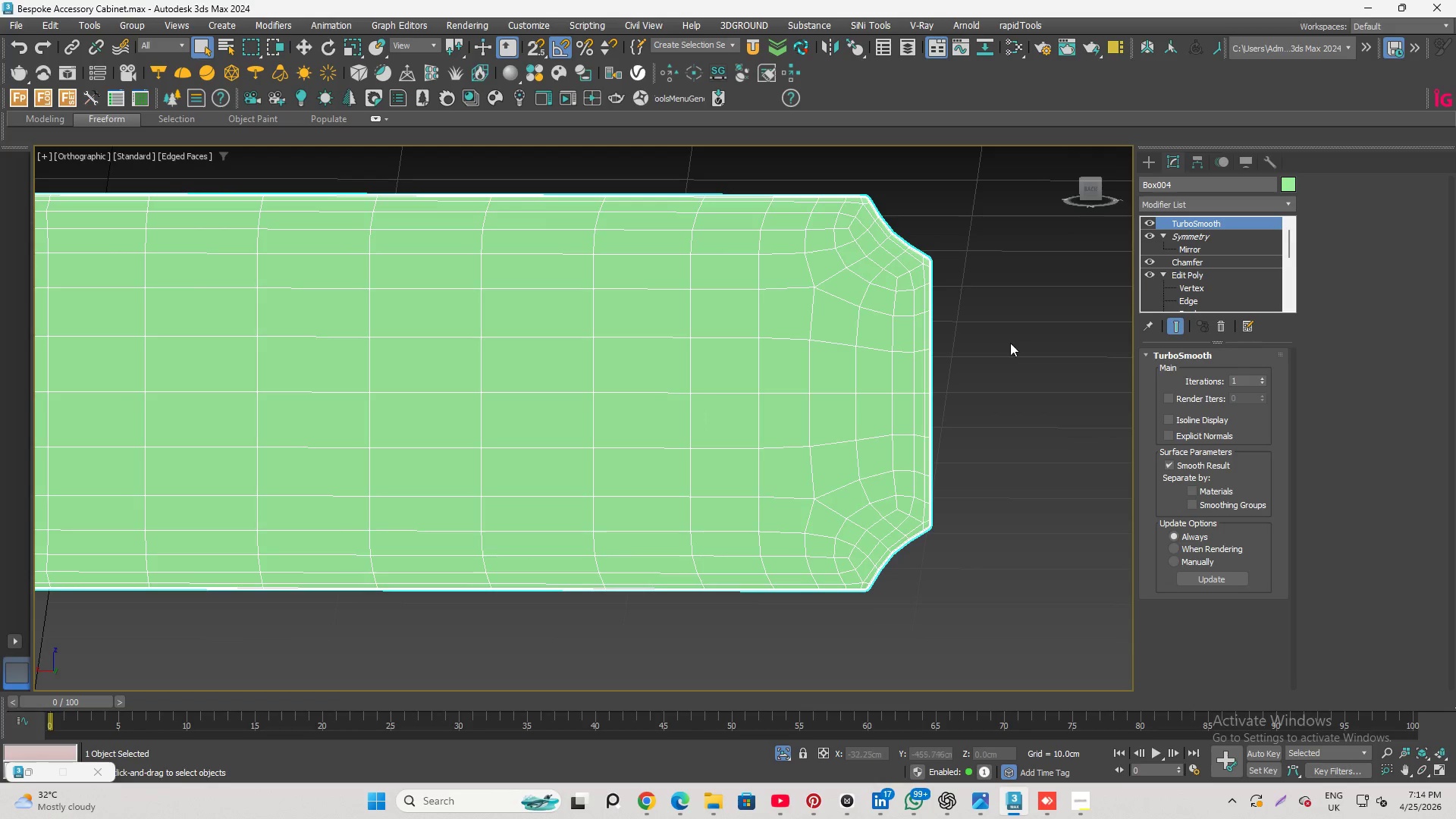 
left_click([999, 350])
 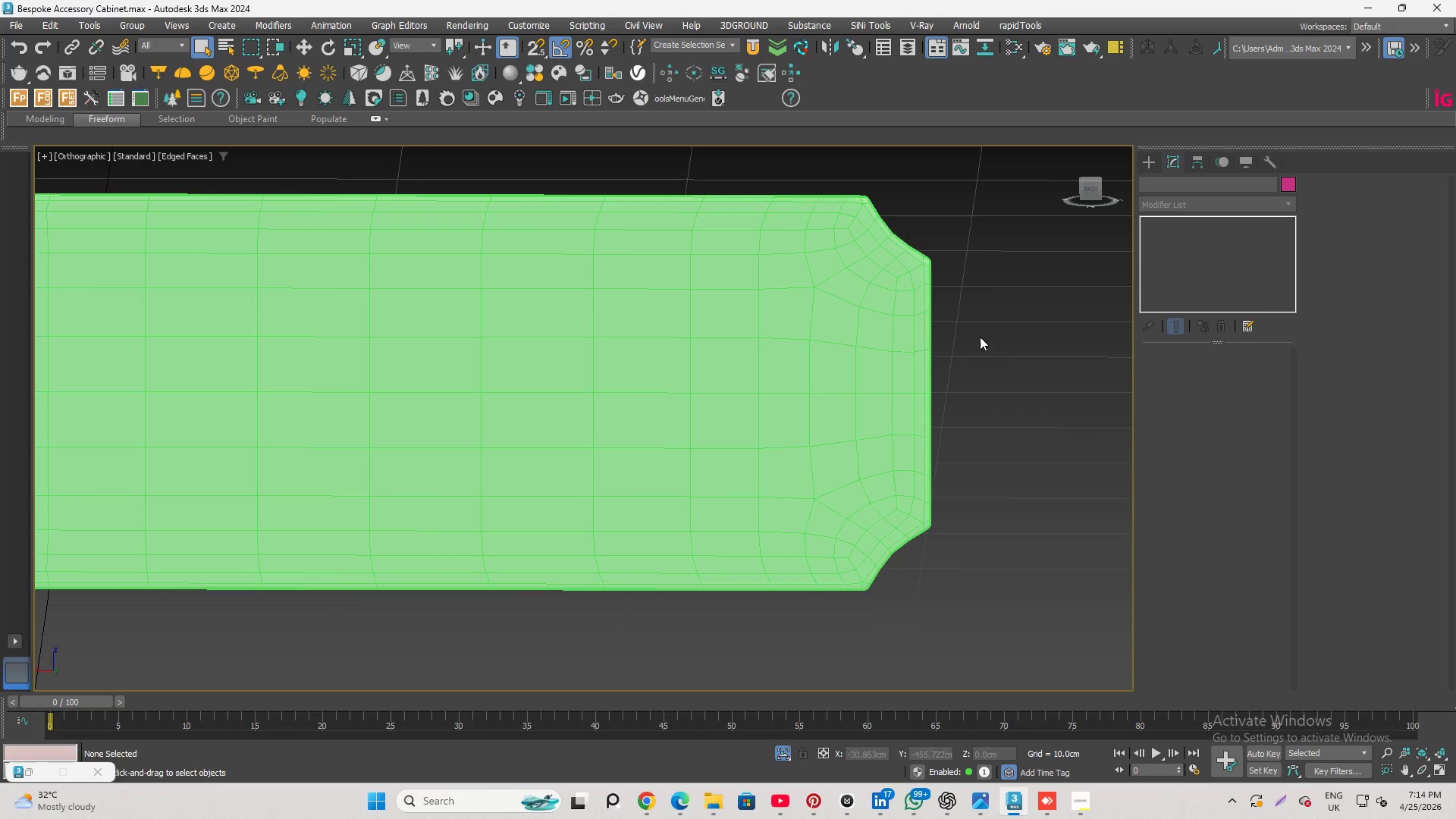 
key(F4)
 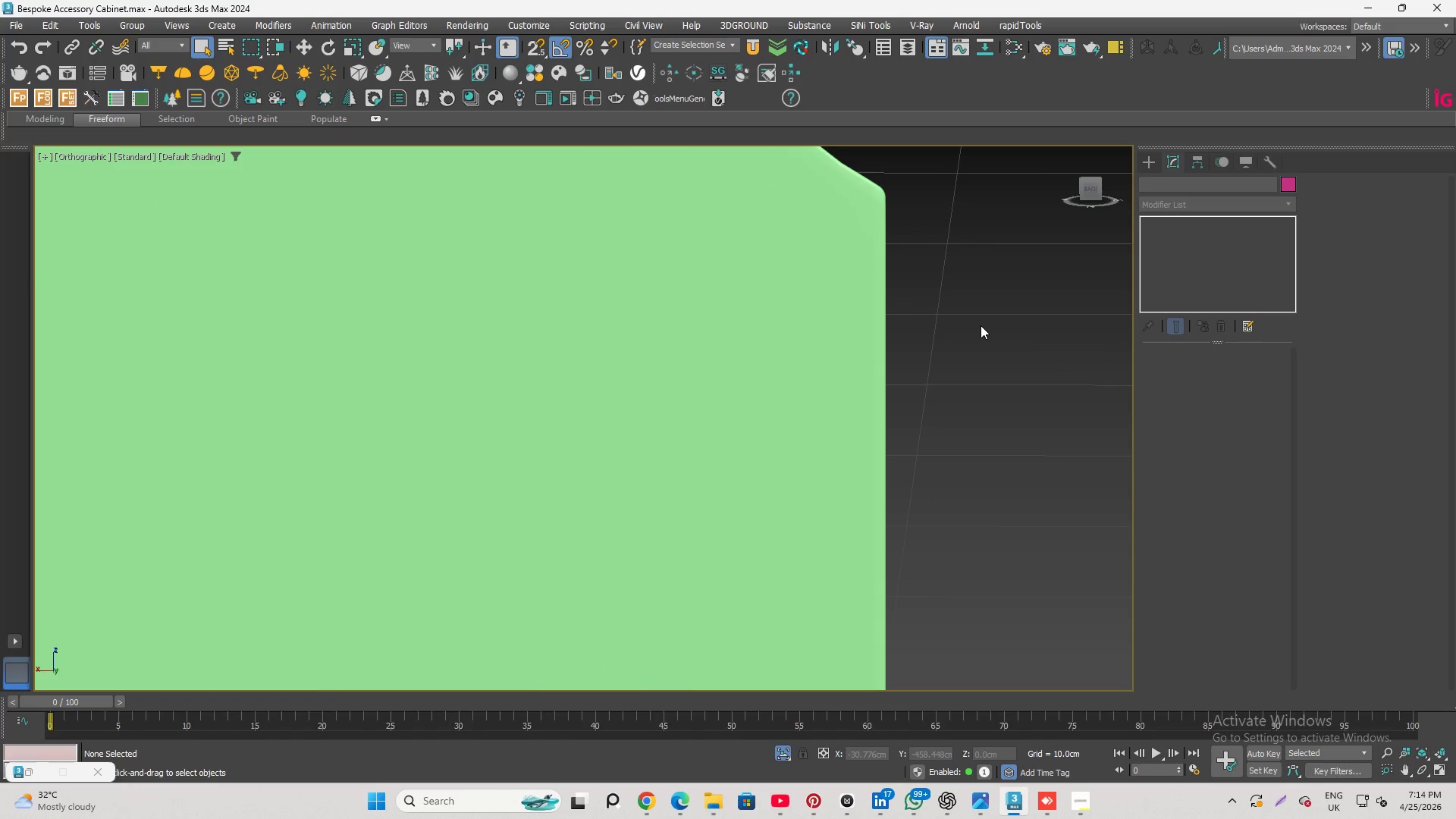 
scroll: coordinate [979, 325], scroll_direction: up, amount: 2.0
 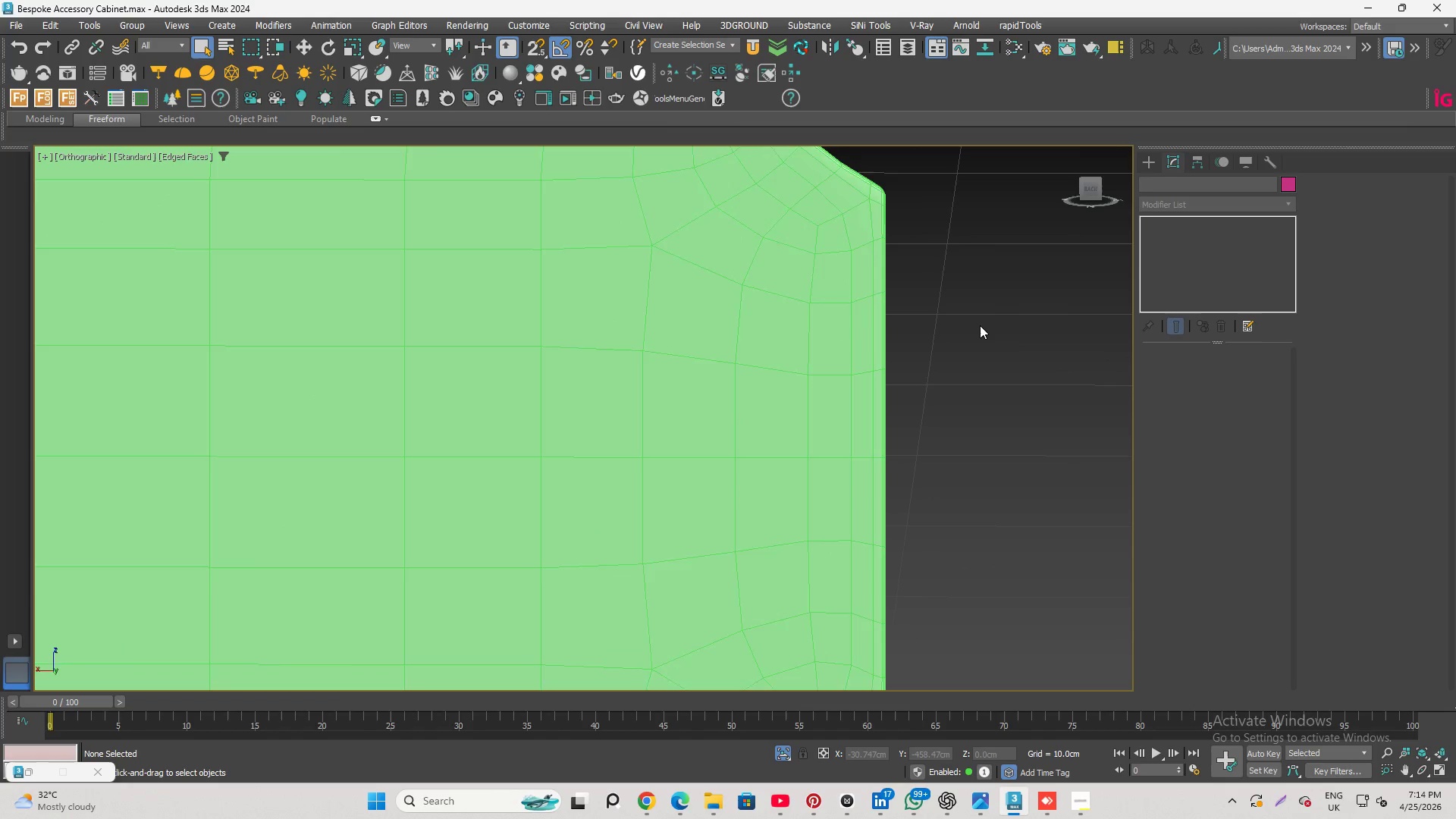 
scroll: coordinate [990, 323], scroll_direction: down, amount: 3.0
 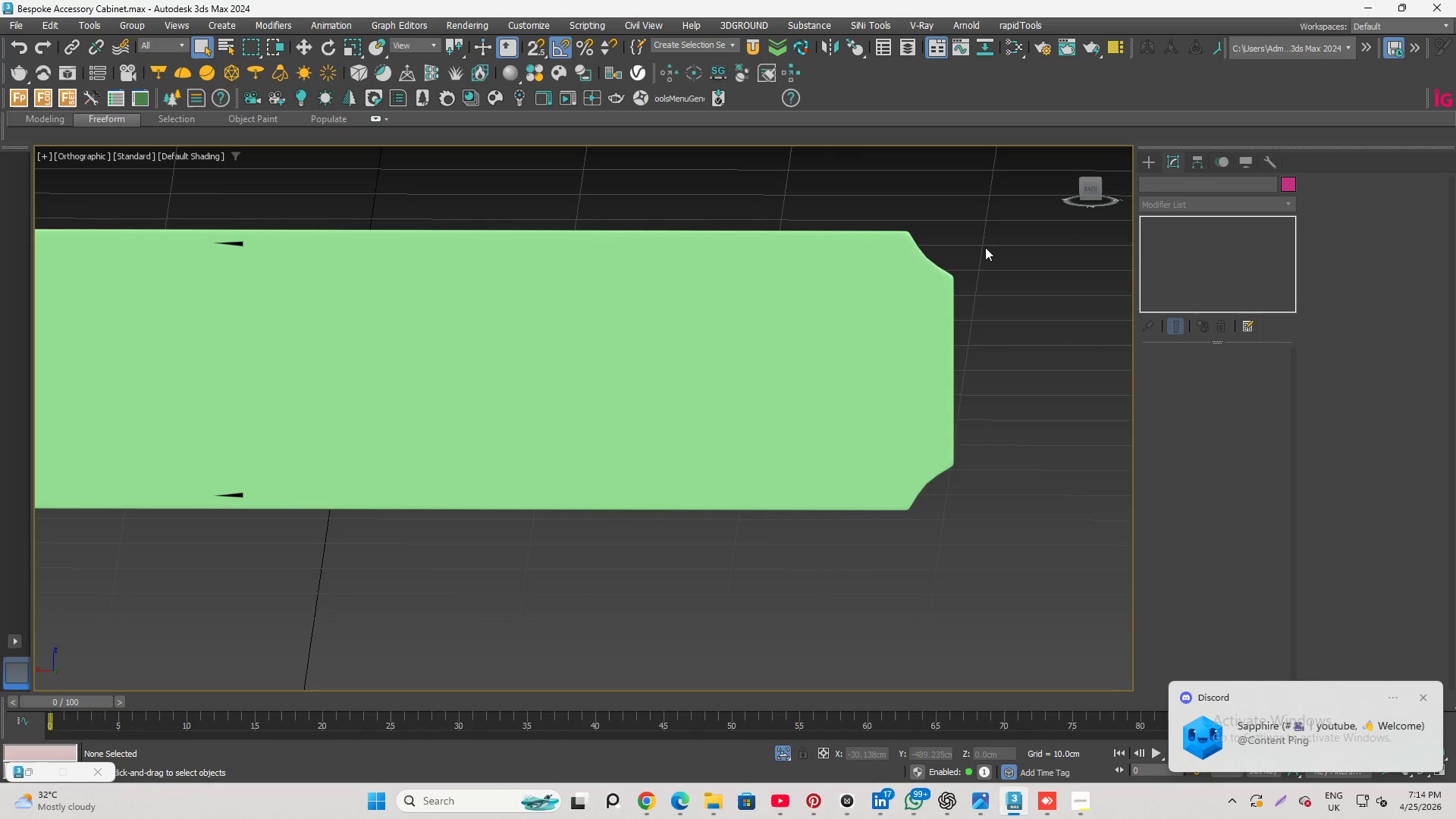 
hold_key(key=AltLeft, duration=1.16)
 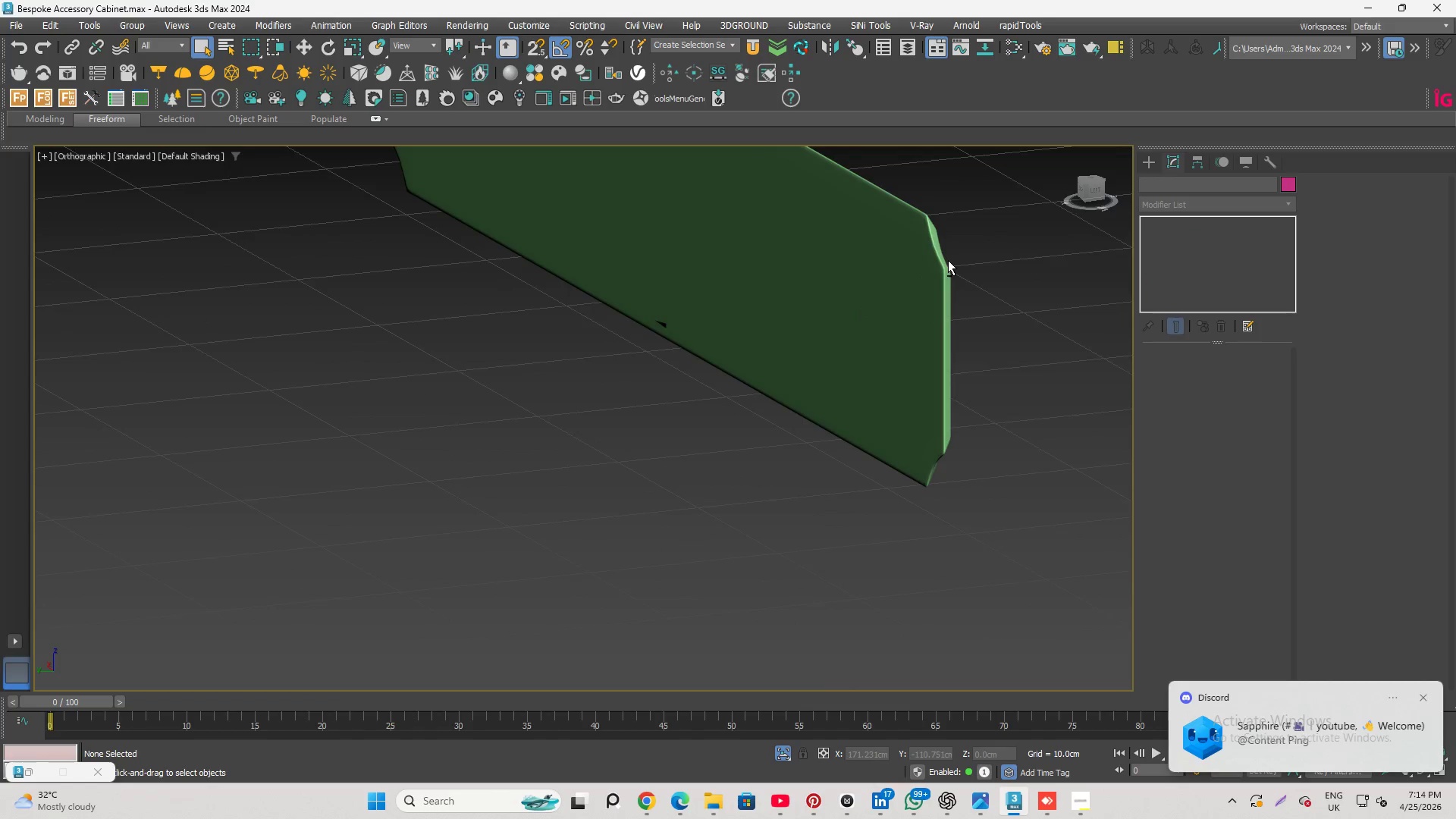 
scroll: coordinate [948, 274], scroll_direction: none, amount: 0.0
 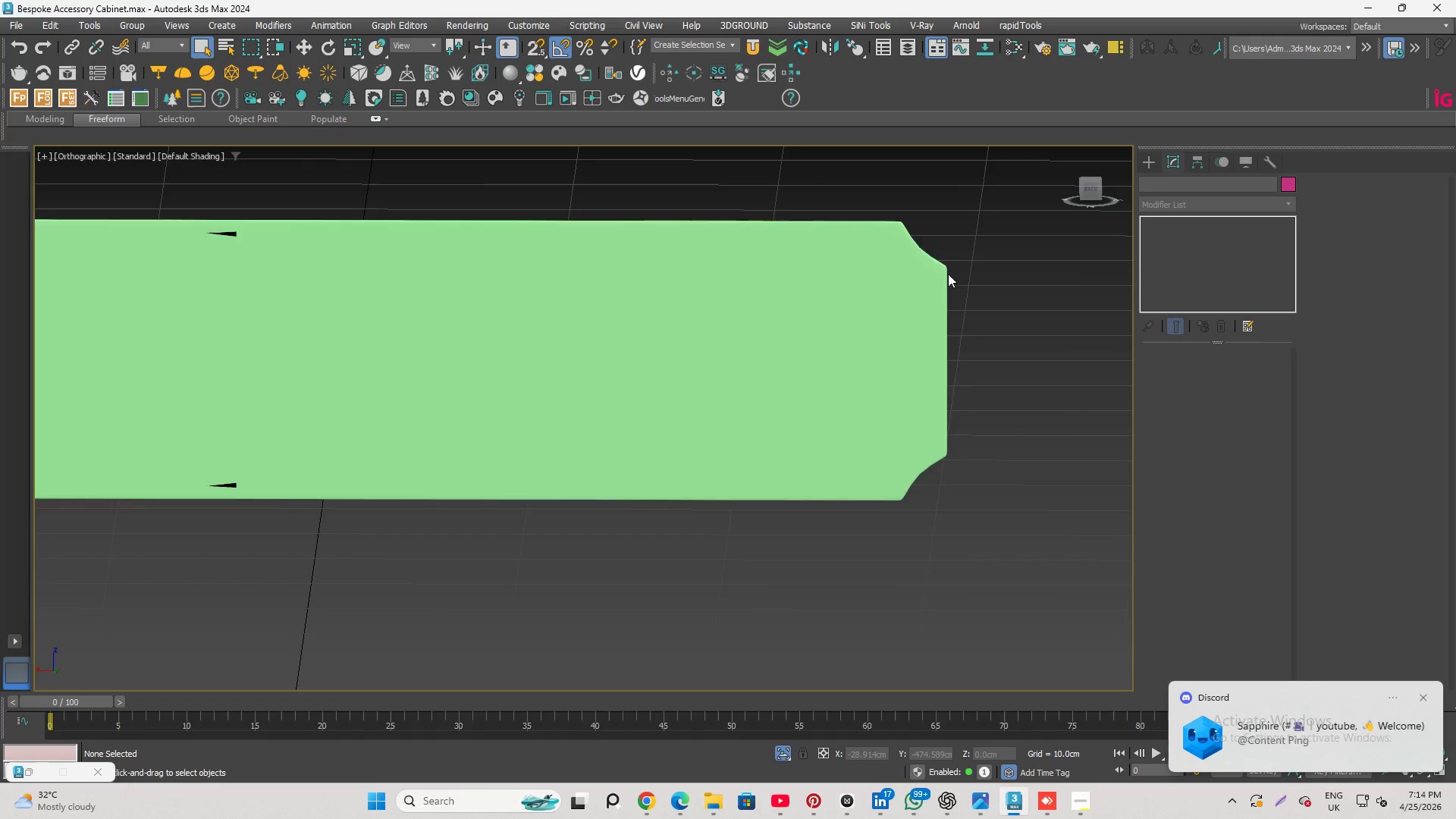 
scroll: coordinate [924, 261], scroll_direction: up, amount: 2.0
 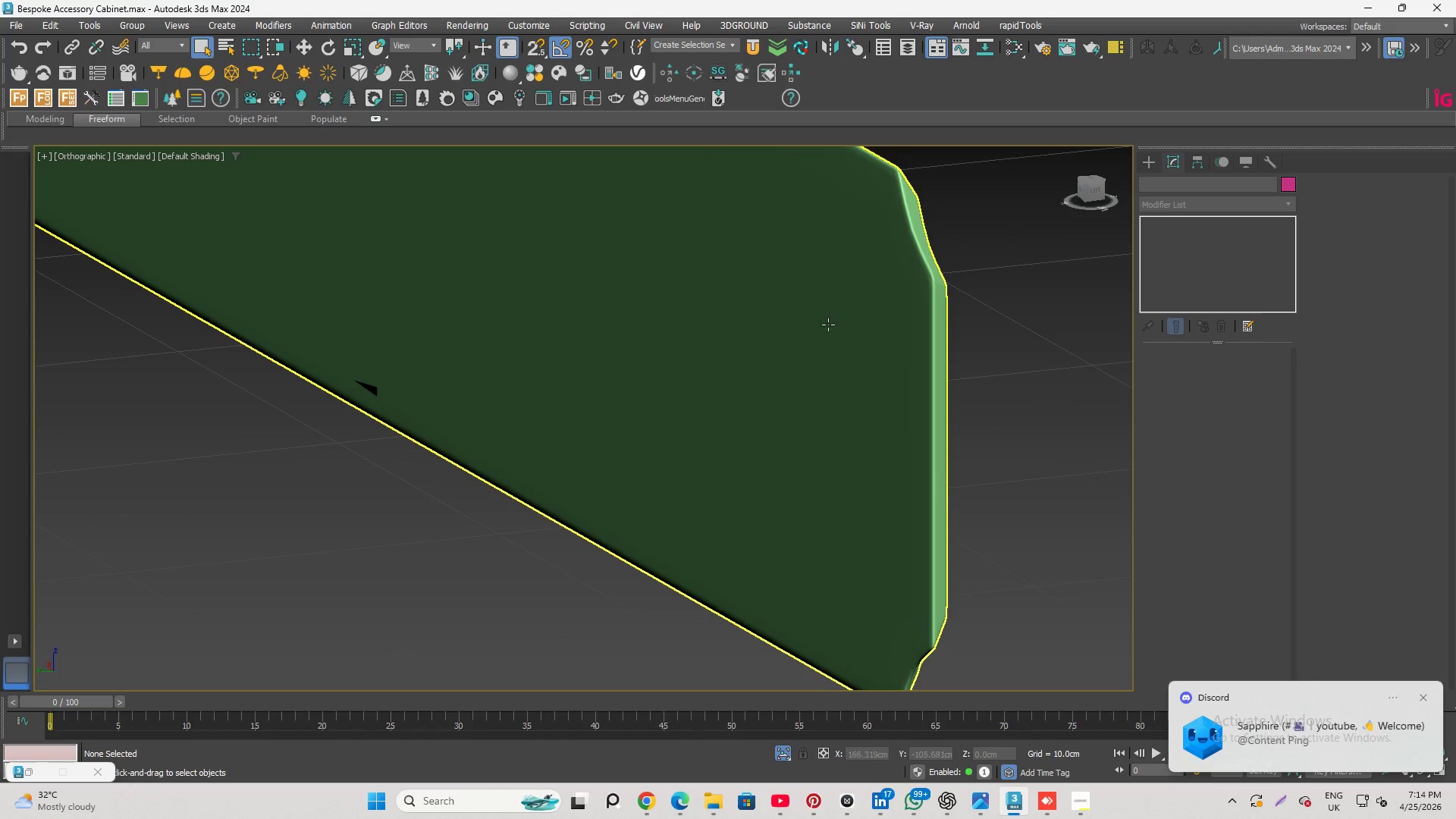 
hold_key(key=AltLeft, duration=2.92)
 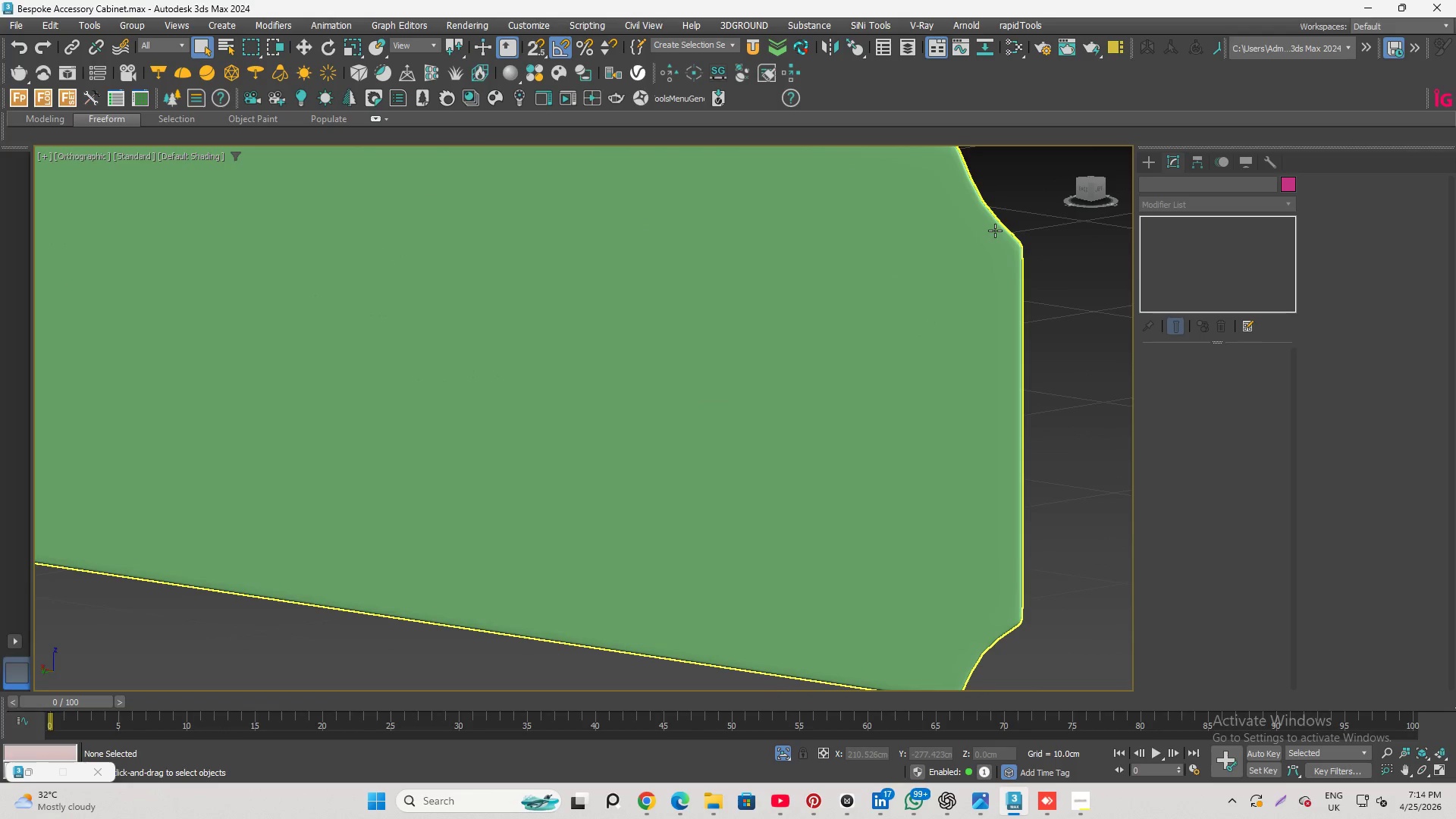 
scroll: coordinate [982, 234], scroll_direction: up, amount: 1.0
 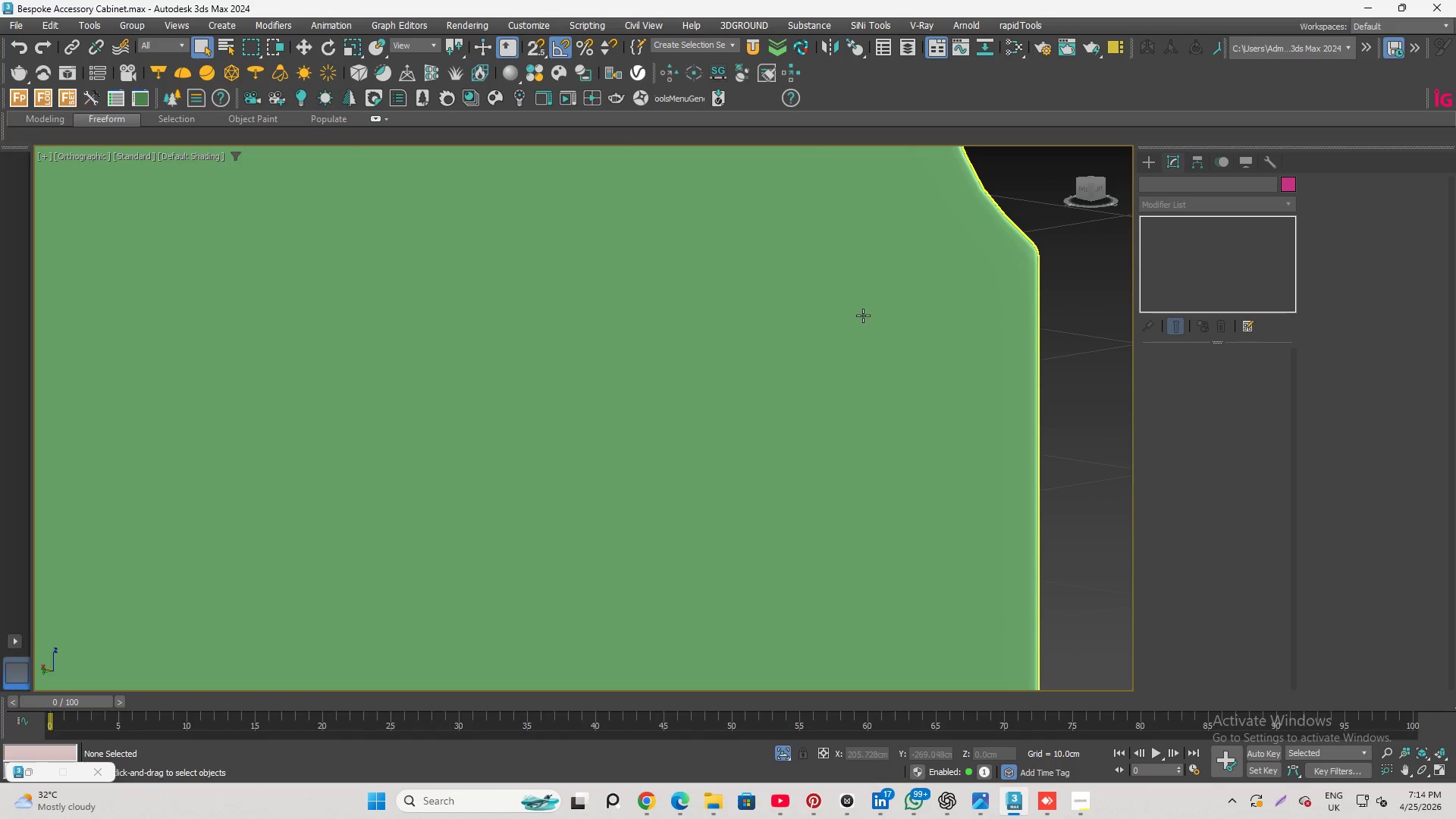 
scroll: coordinate [865, 322], scroll_direction: down, amount: 1.0
 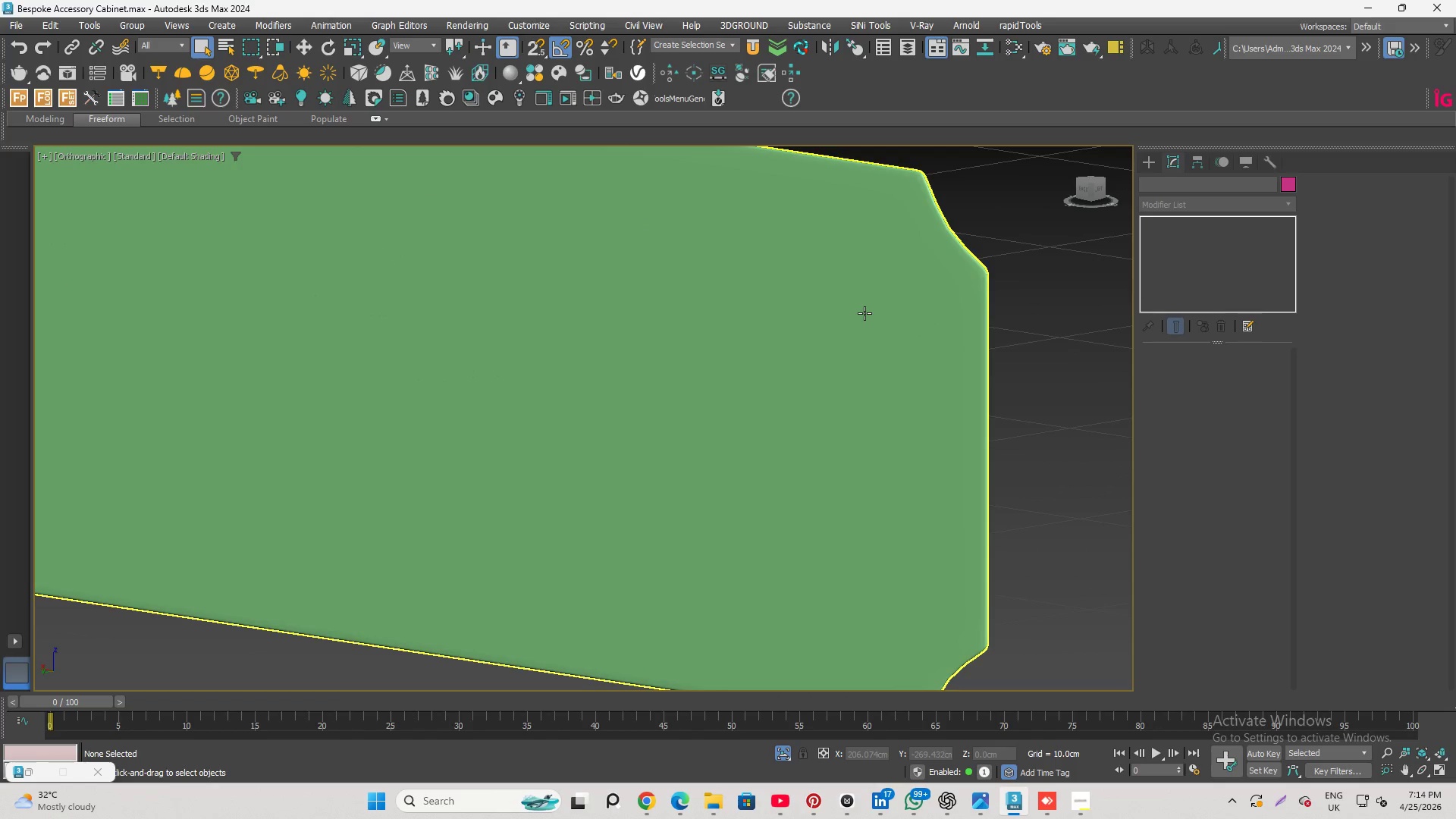 
left_click([864, 313])
 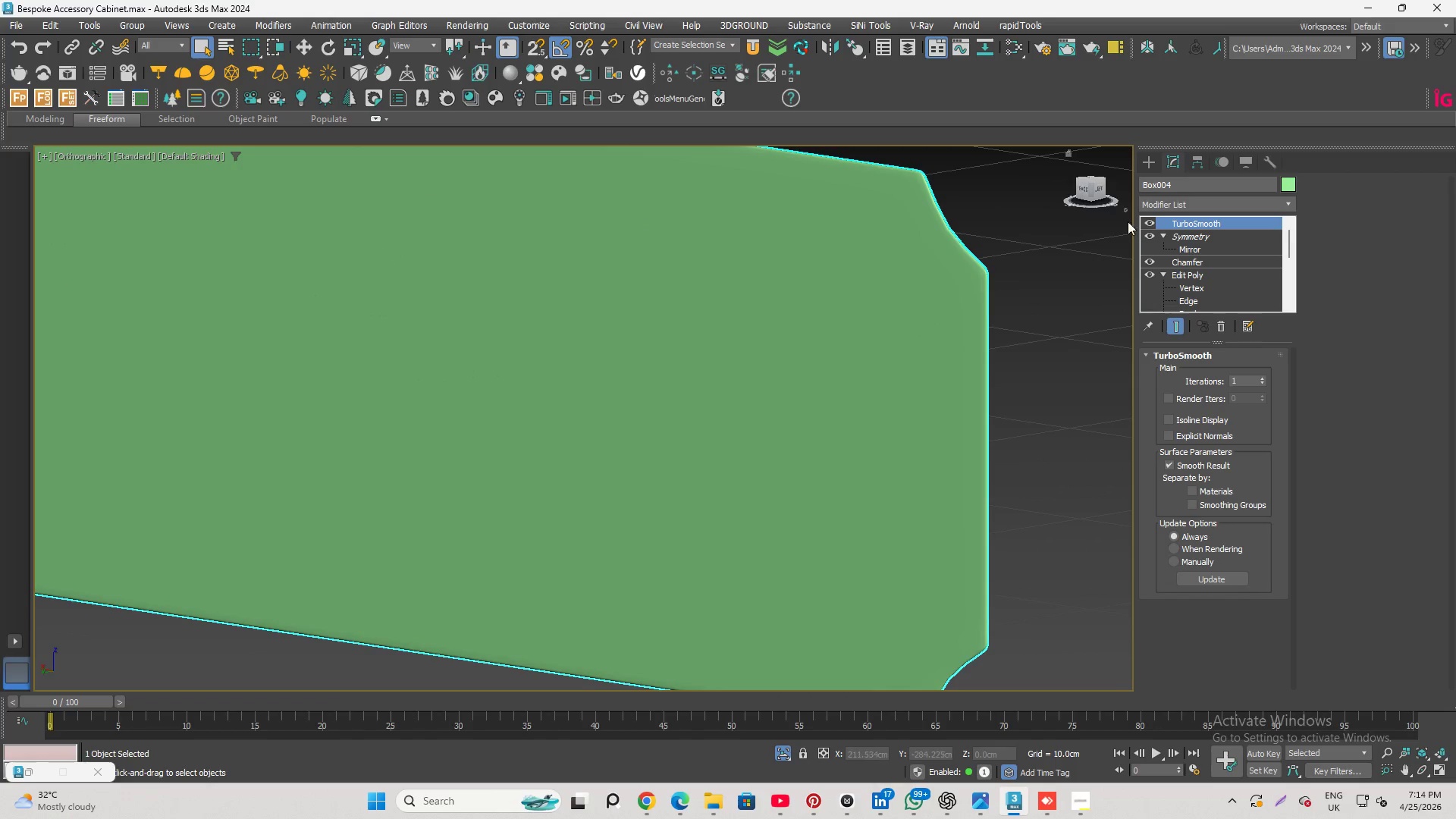 
left_click([1153, 221])
 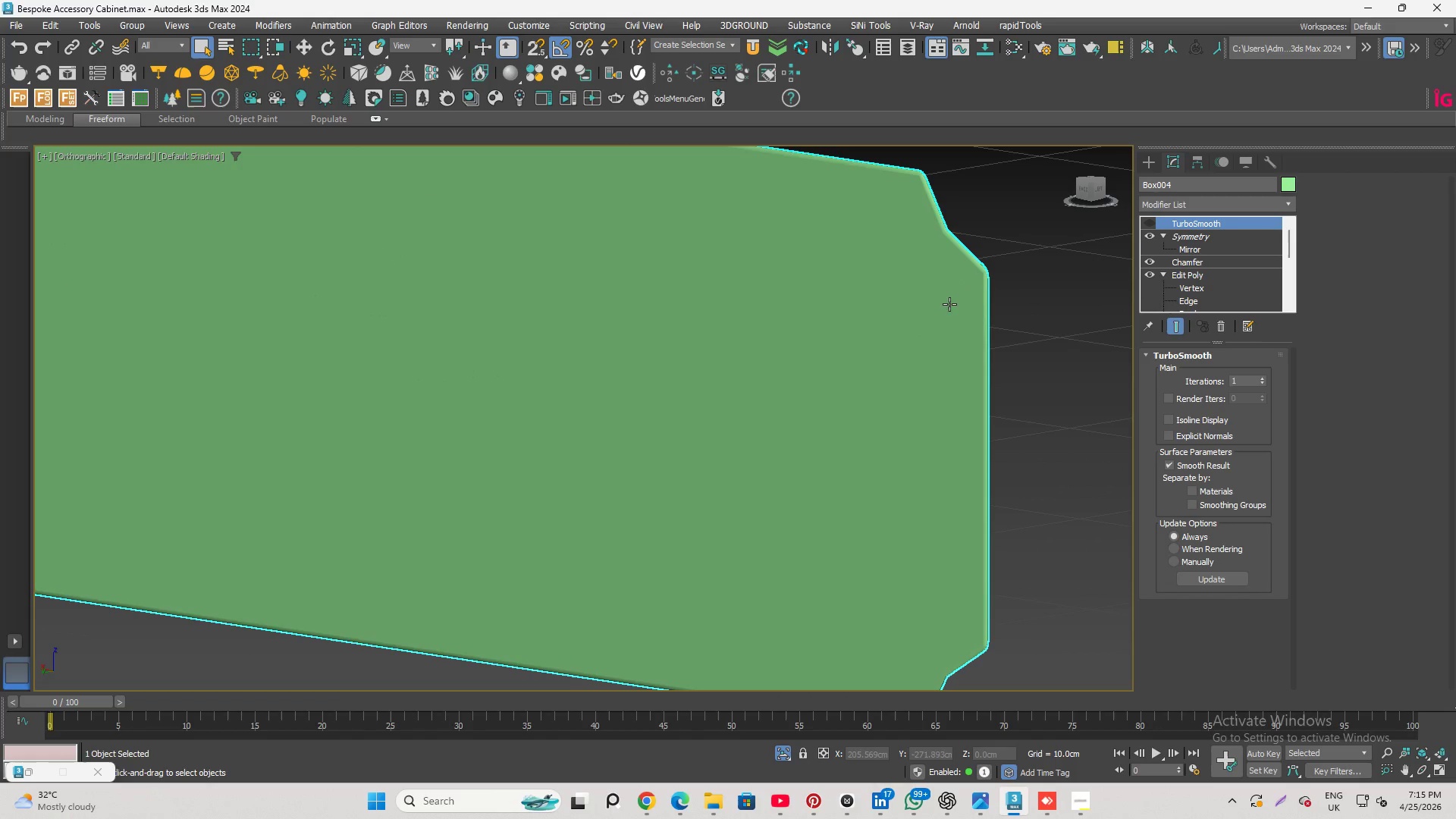 
scroll: coordinate [948, 305], scroll_direction: up, amount: 1.0
 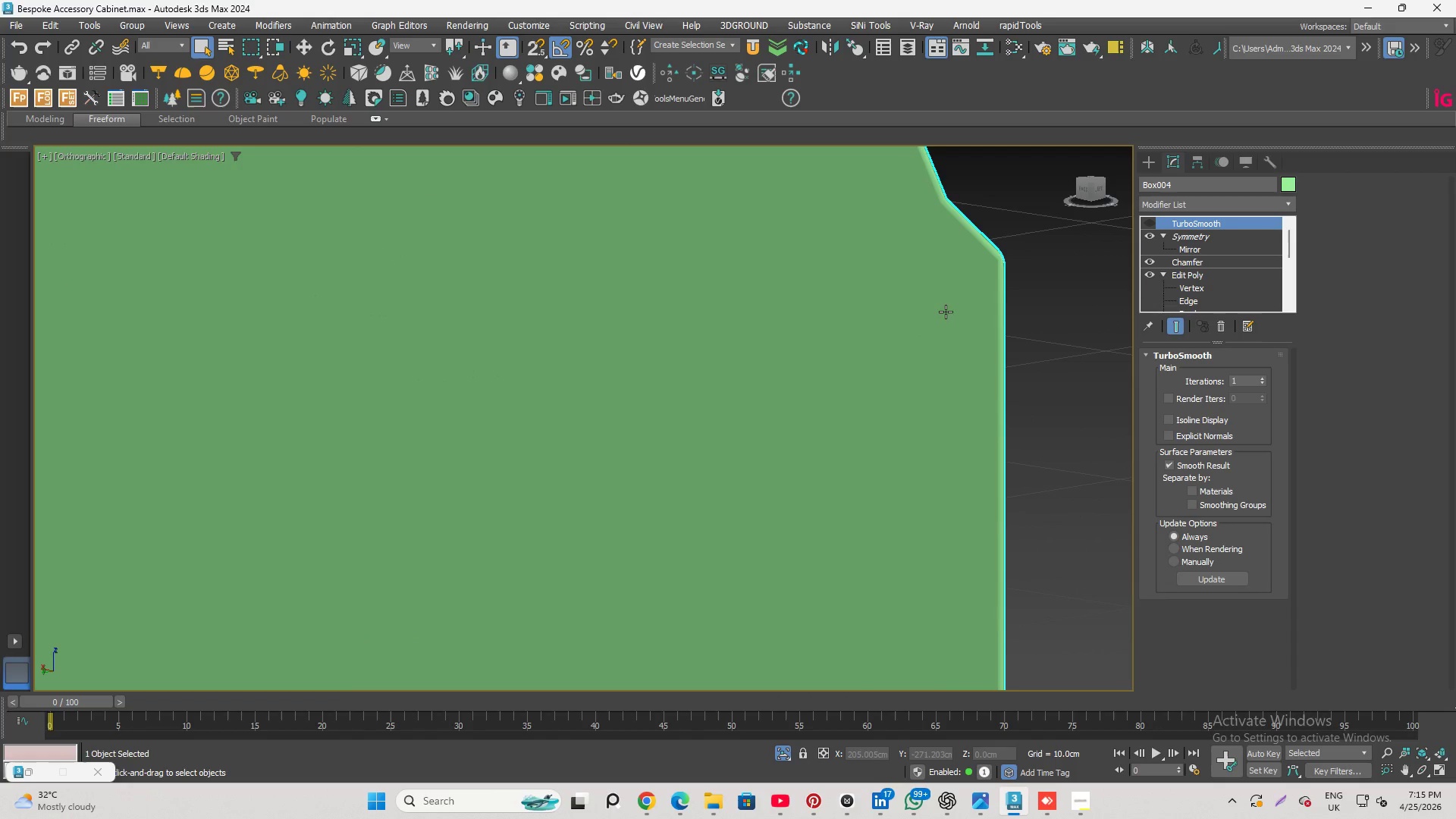 
key(F4)
 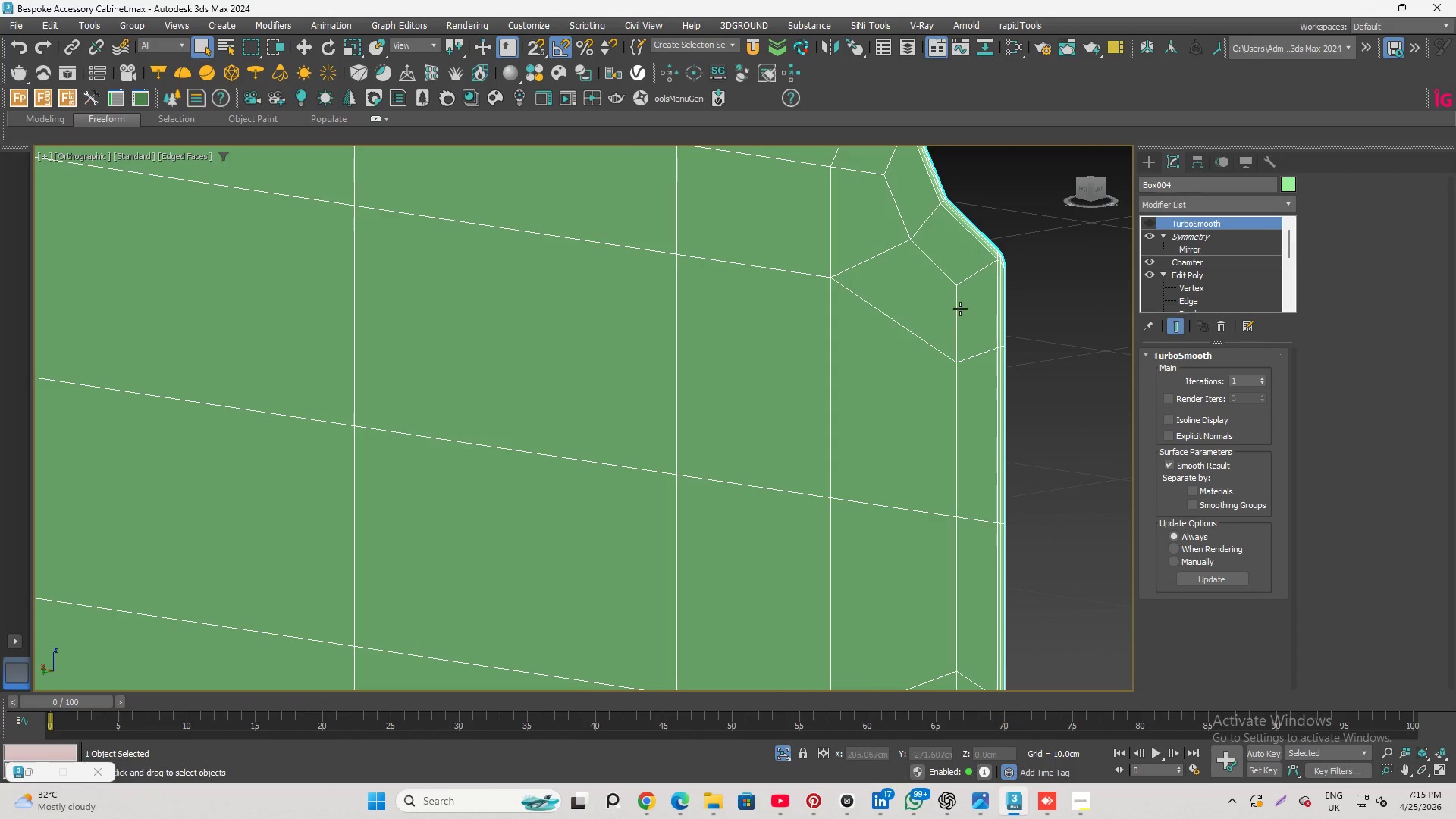 
scroll: coordinate [959, 309], scroll_direction: down, amount: 1.0
 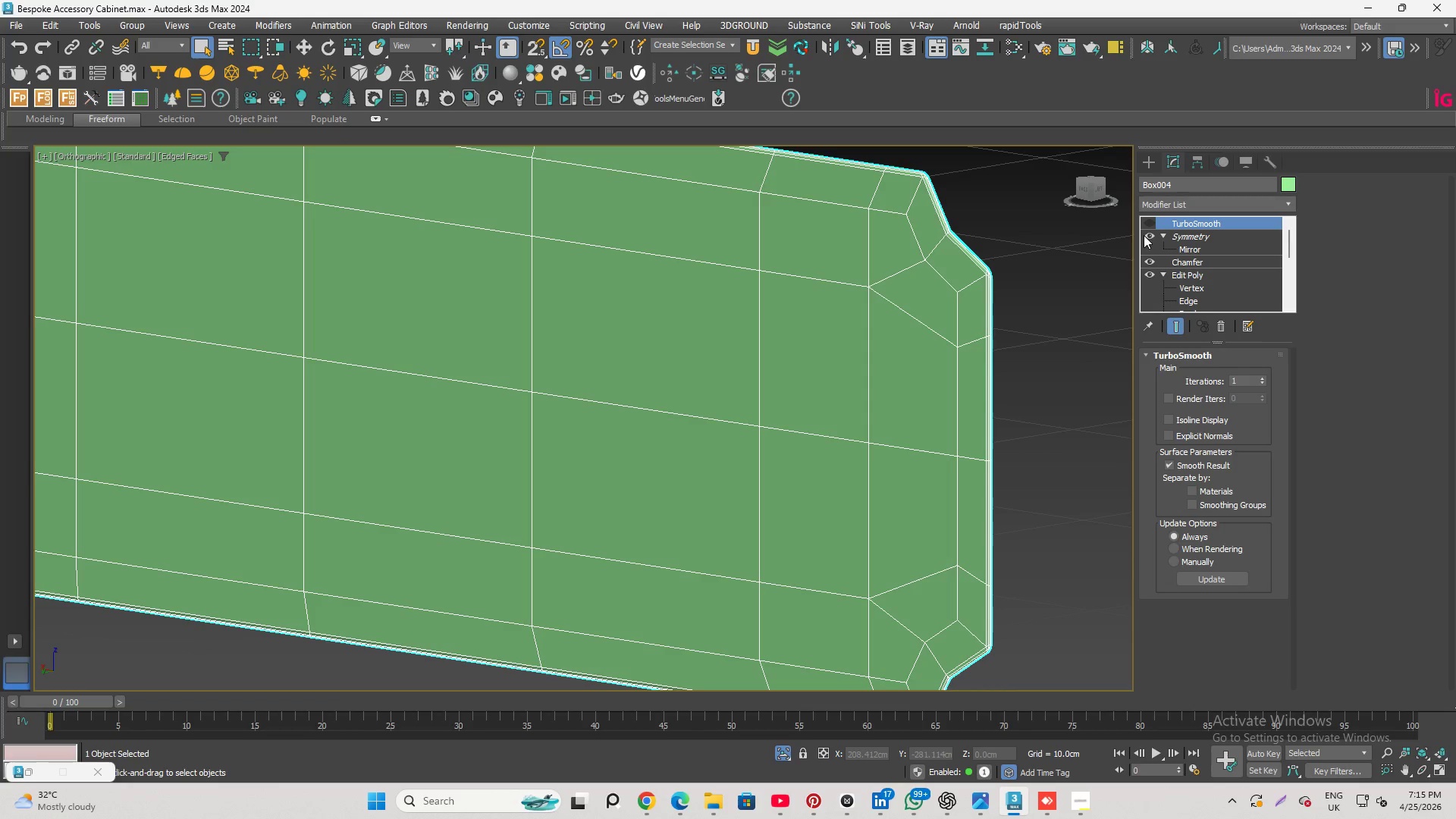 
left_click([1146, 234])
 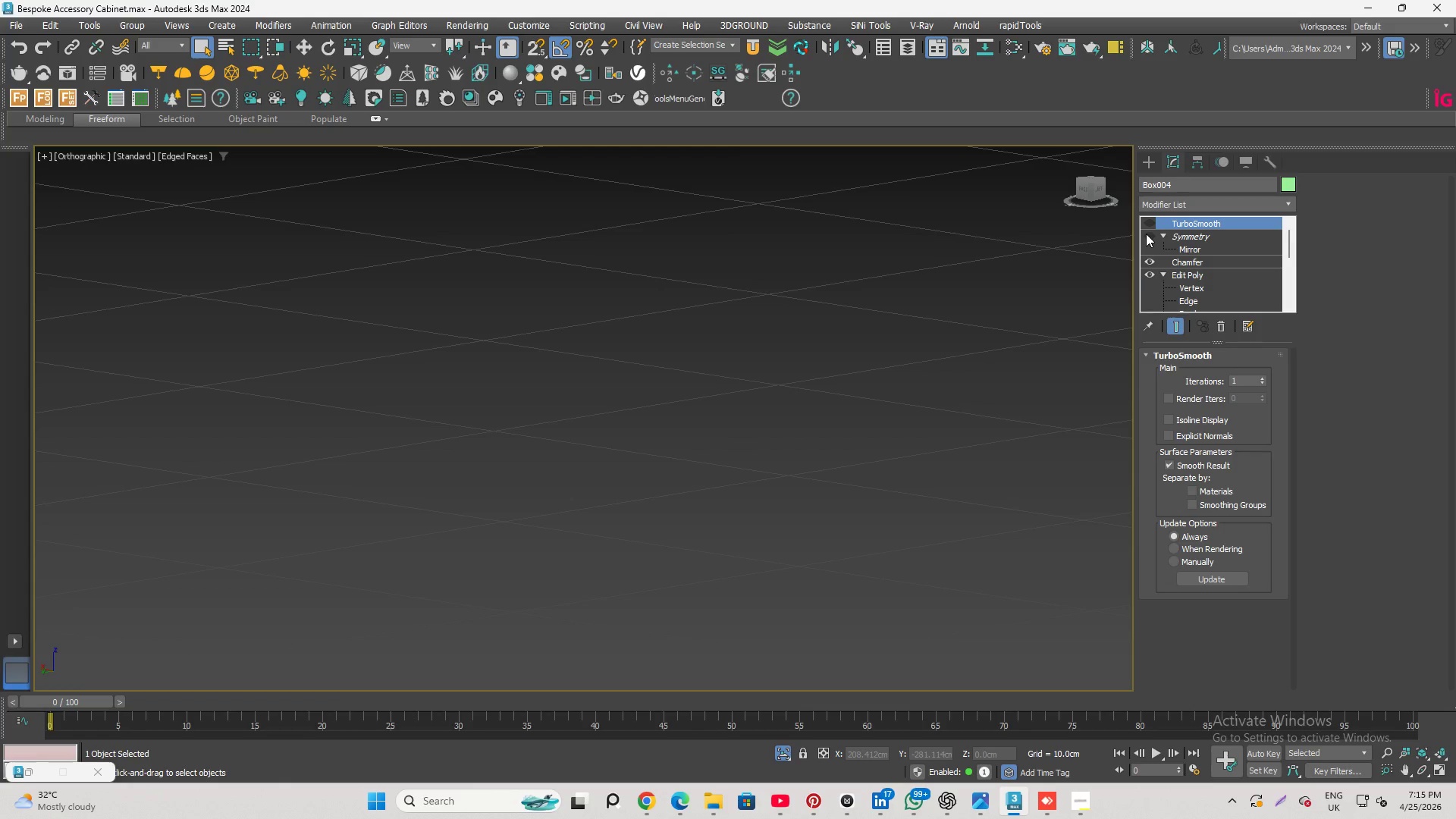 
left_click([1146, 234])
 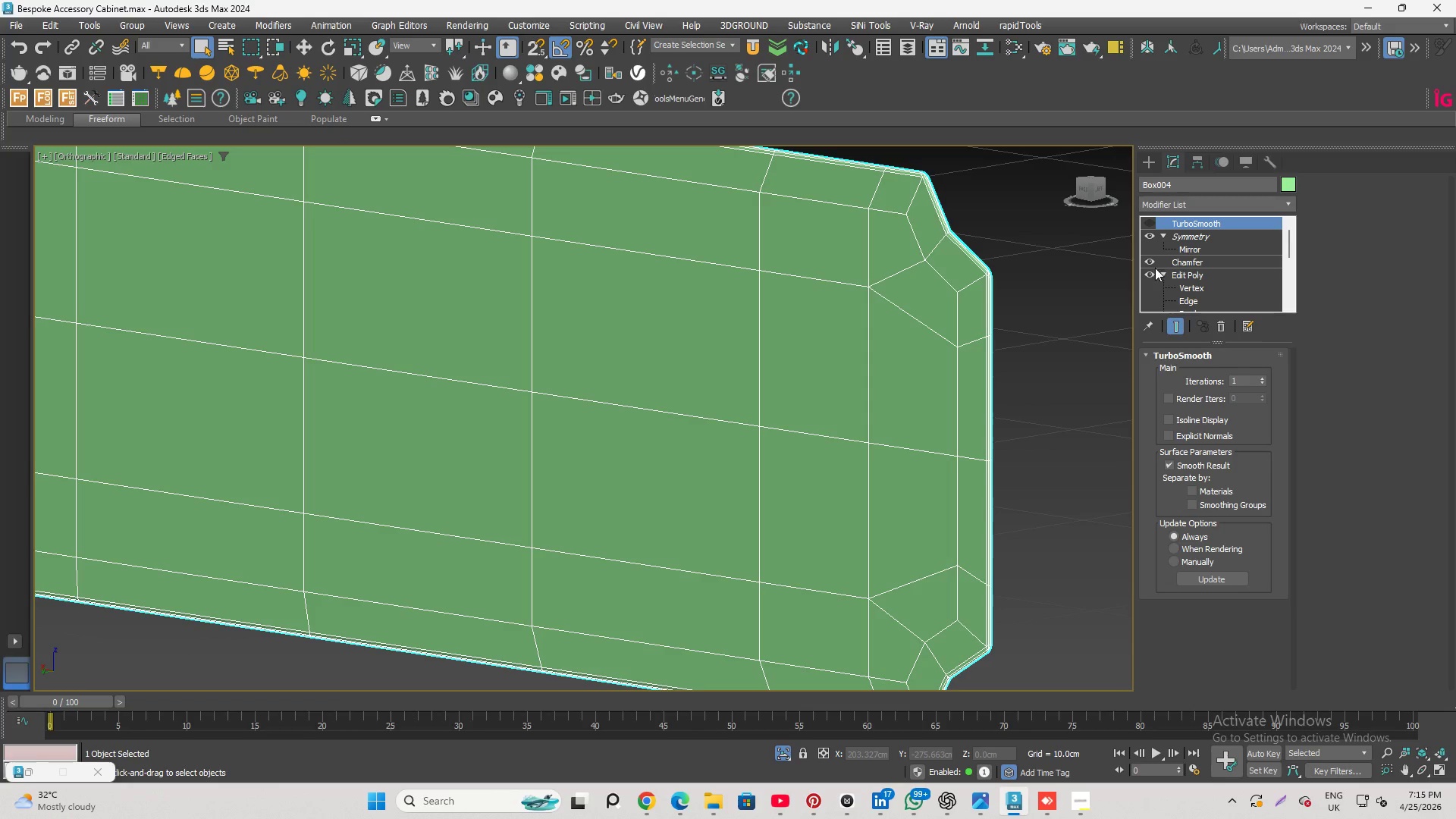 
left_click([1153, 261])
 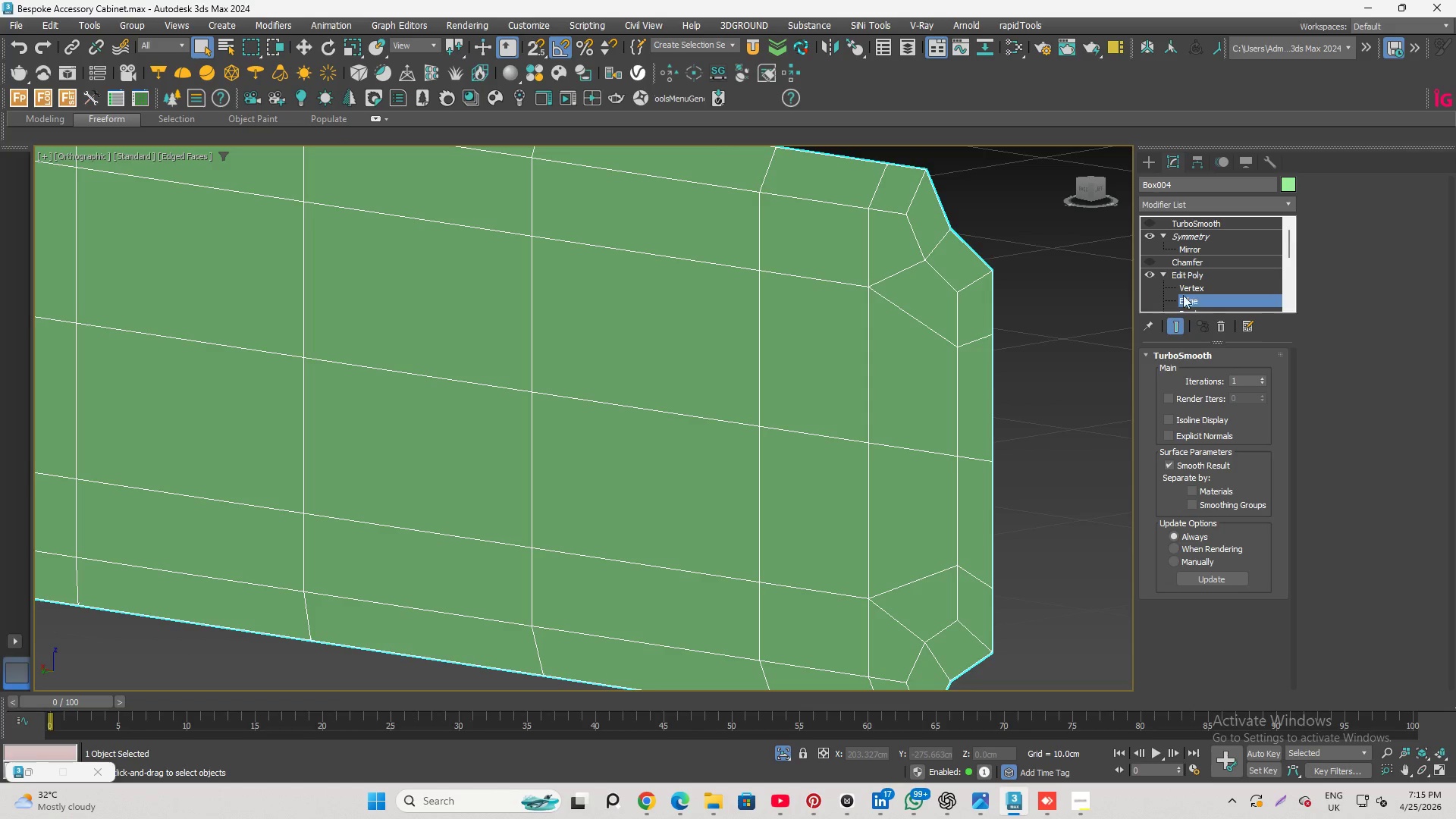 
hold_key(key=AltLeft, duration=0.72)
 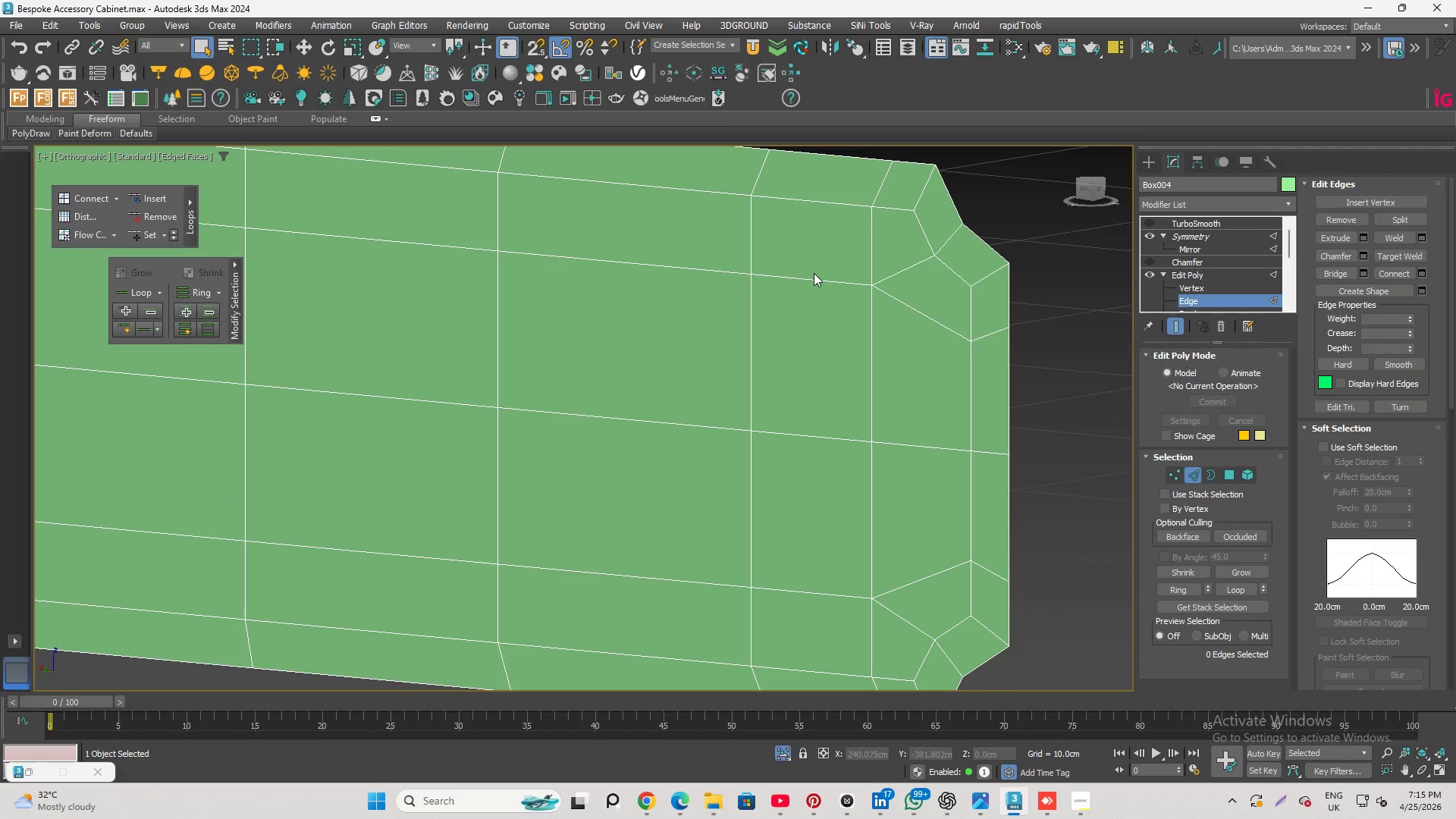 
double_click([814, 273])
 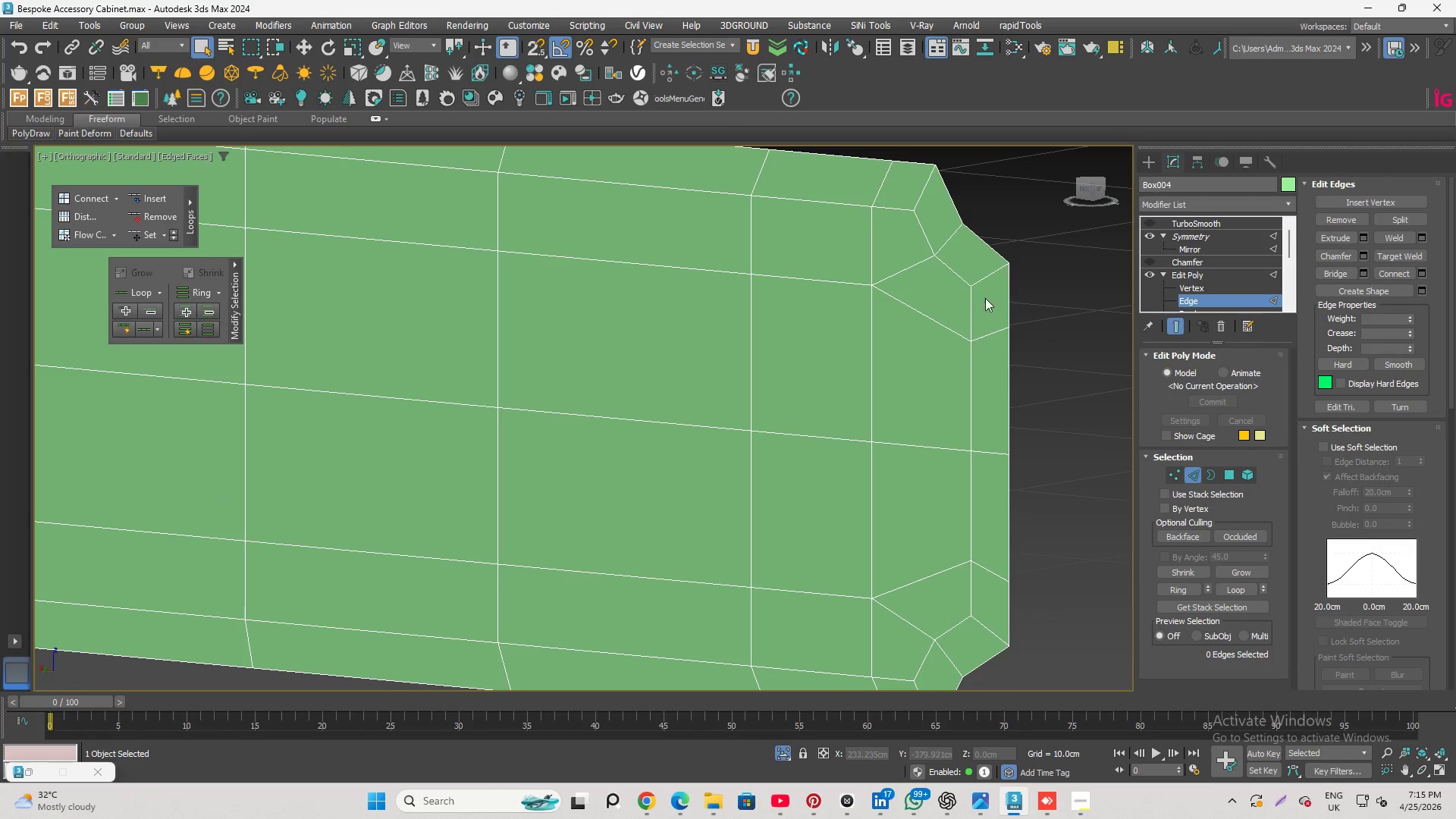 
hold_key(key=AltLeft, duration=1.02)
 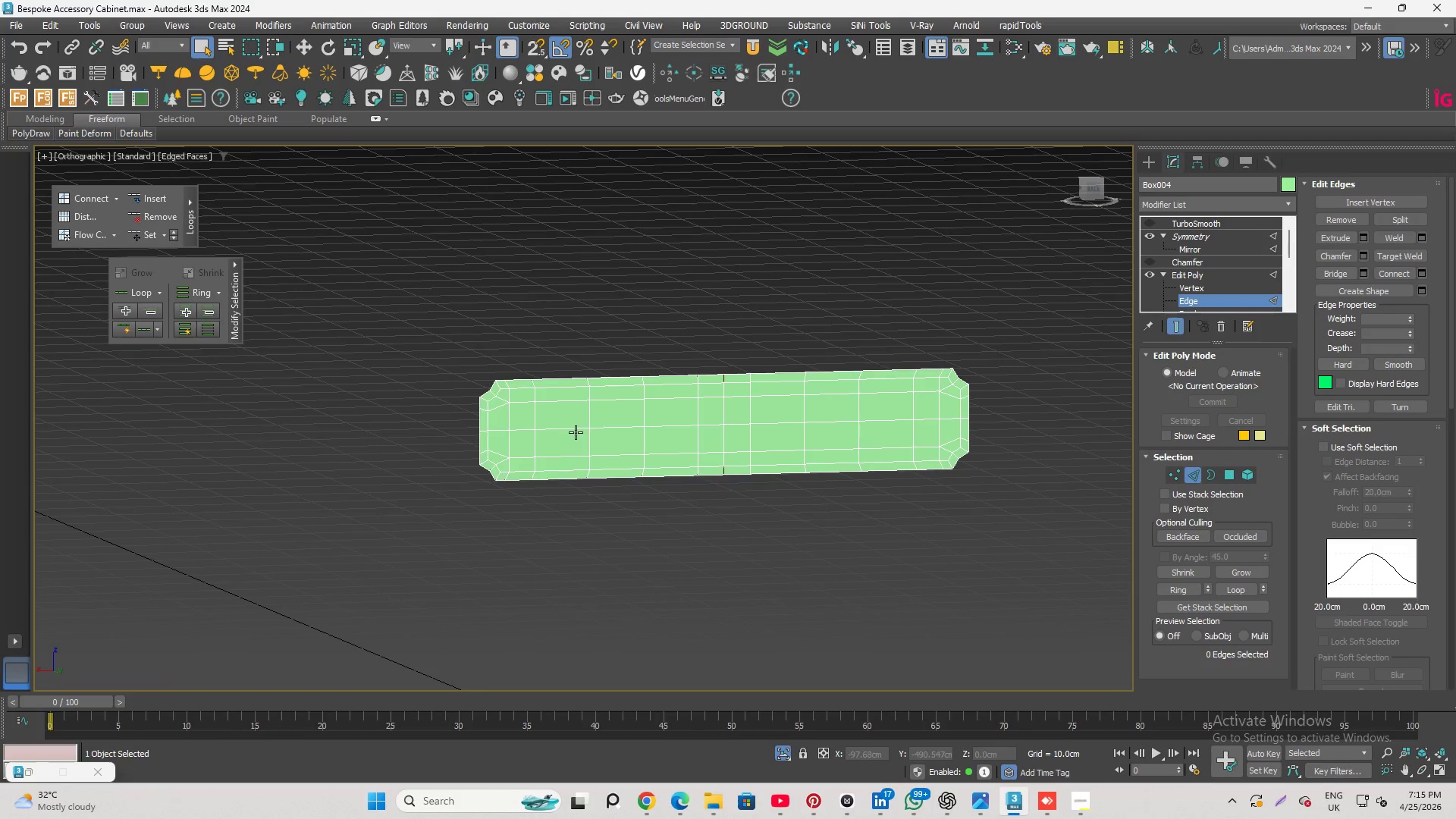 
scroll: coordinate [946, 418], scroll_direction: down, amount: 5.0
 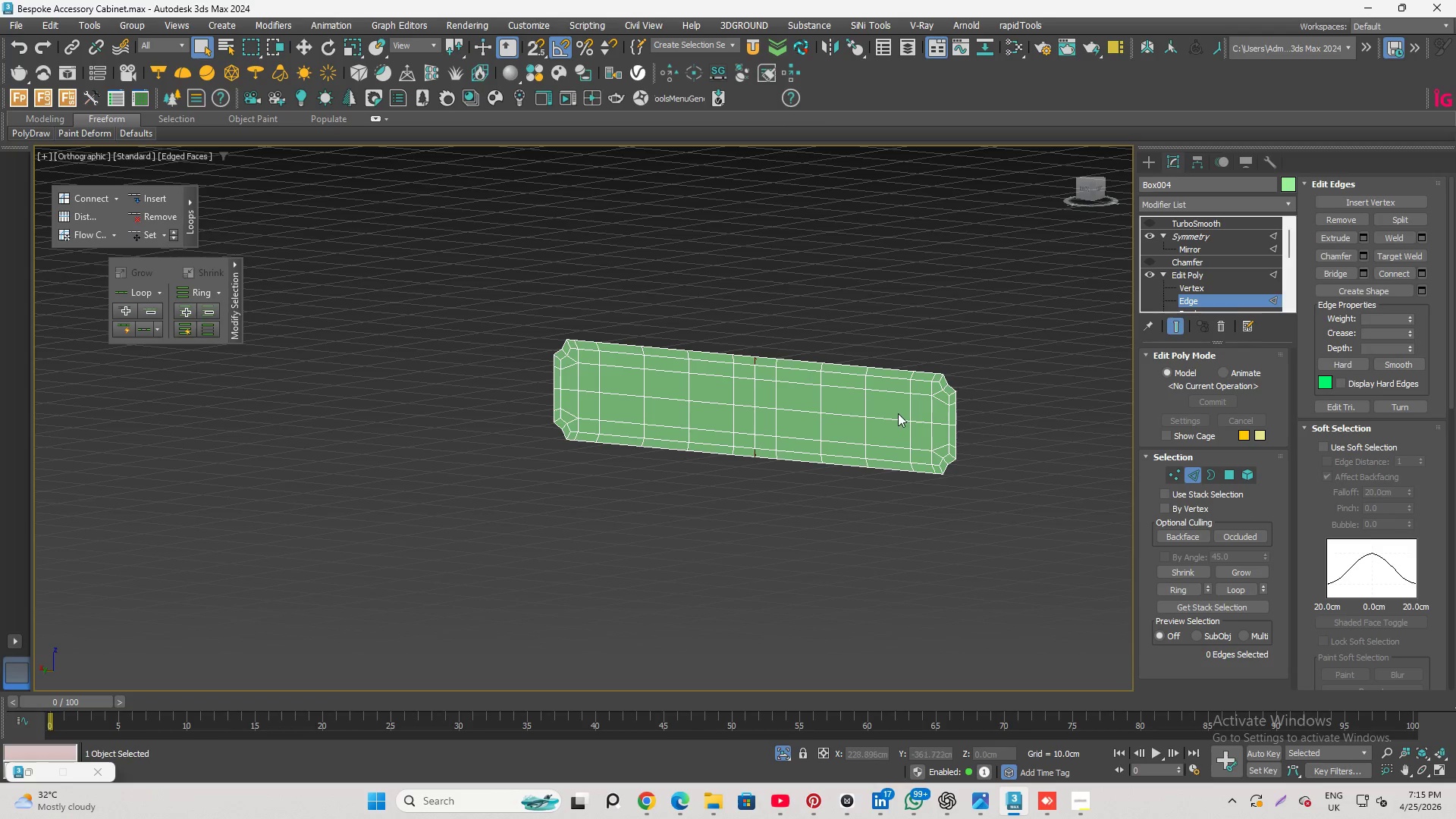 
scroll: coordinate [473, 425], scroll_direction: up, amount: 4.0
 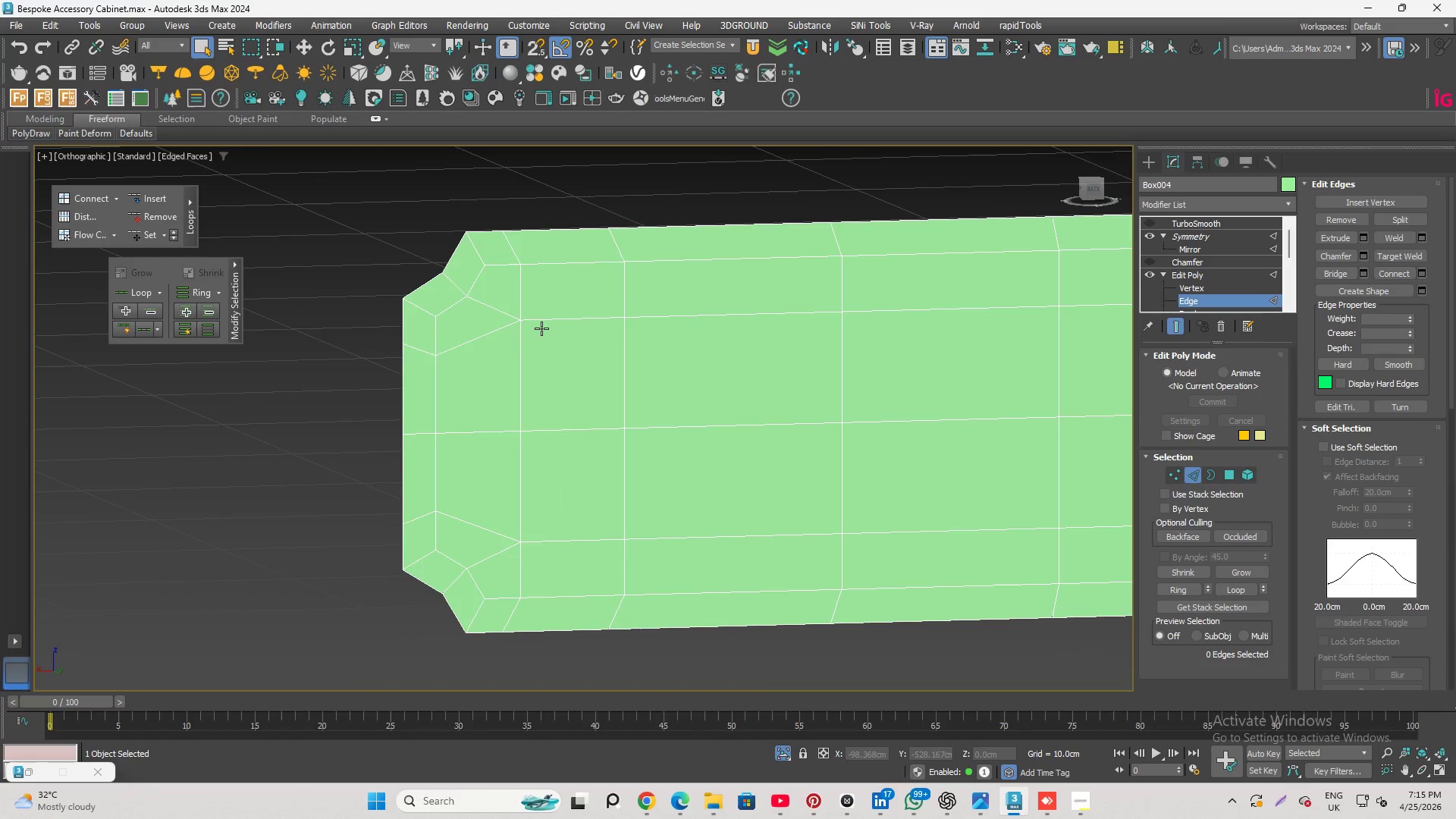 
left_click([541, 325])
 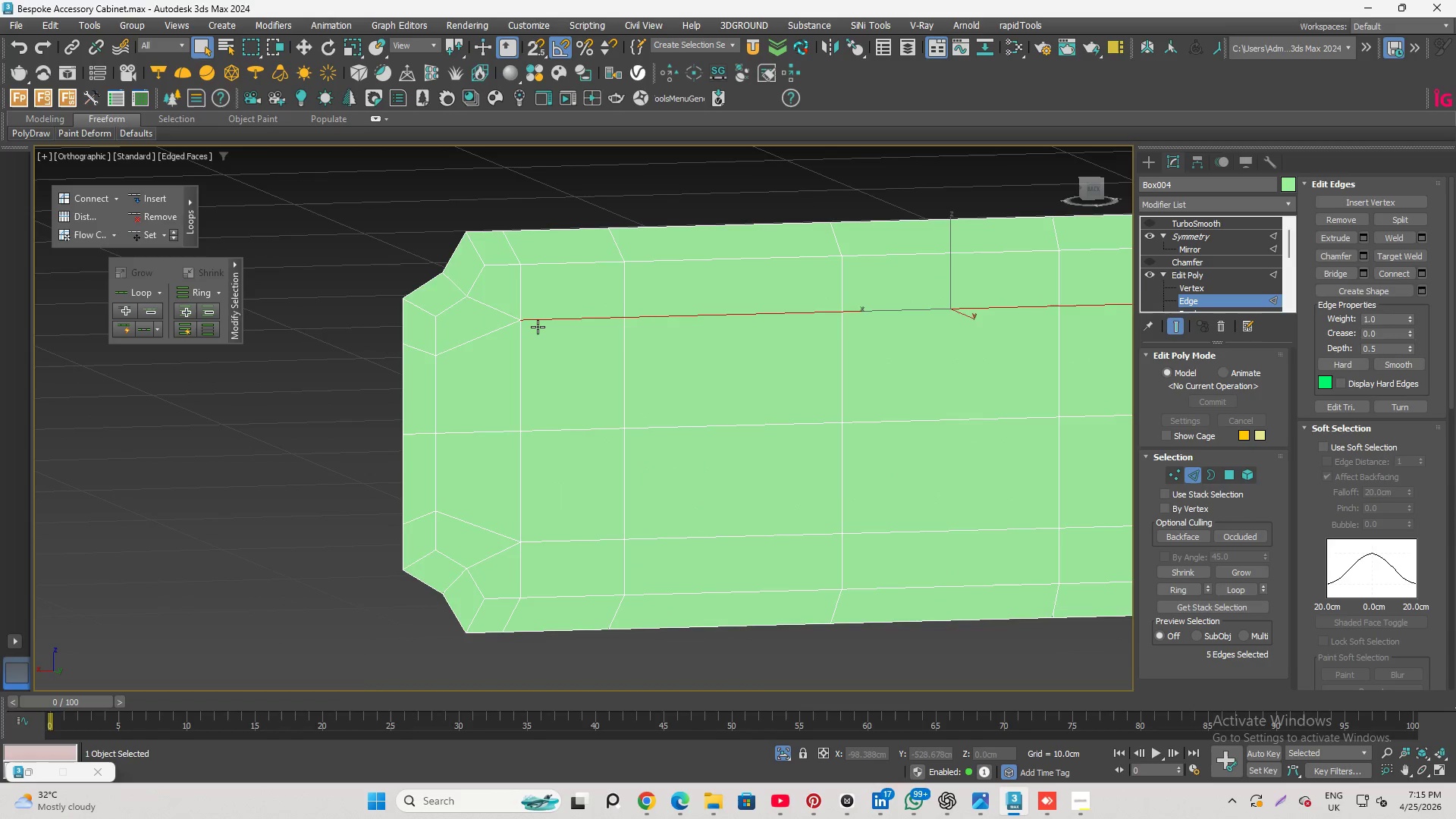 
scroll: coordinate [535, 328], scroll_direction: down, amount: 1.0
 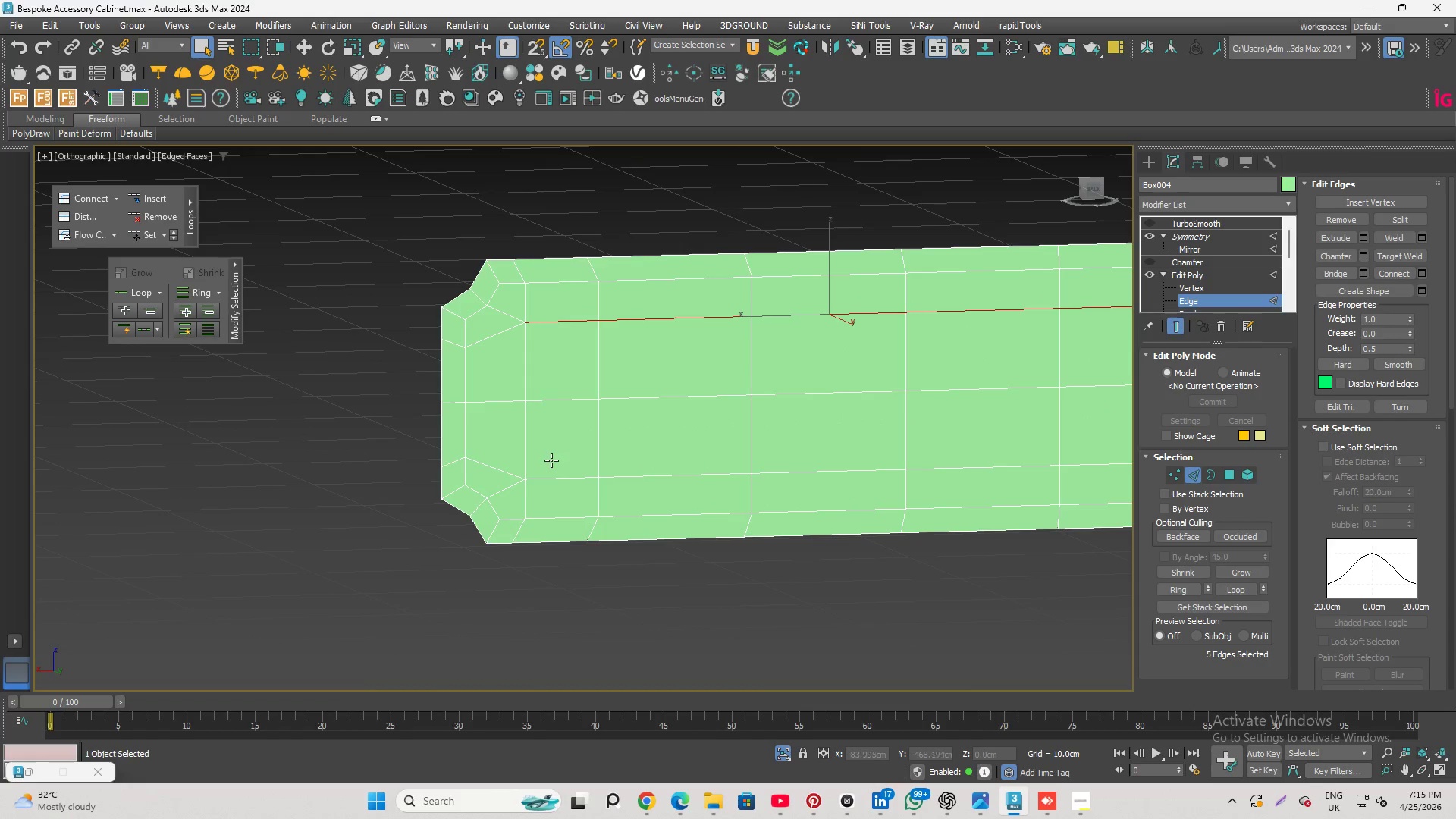 
hold_key(key=ControlLeft, duration=0.95)
double_click([557, 478])
 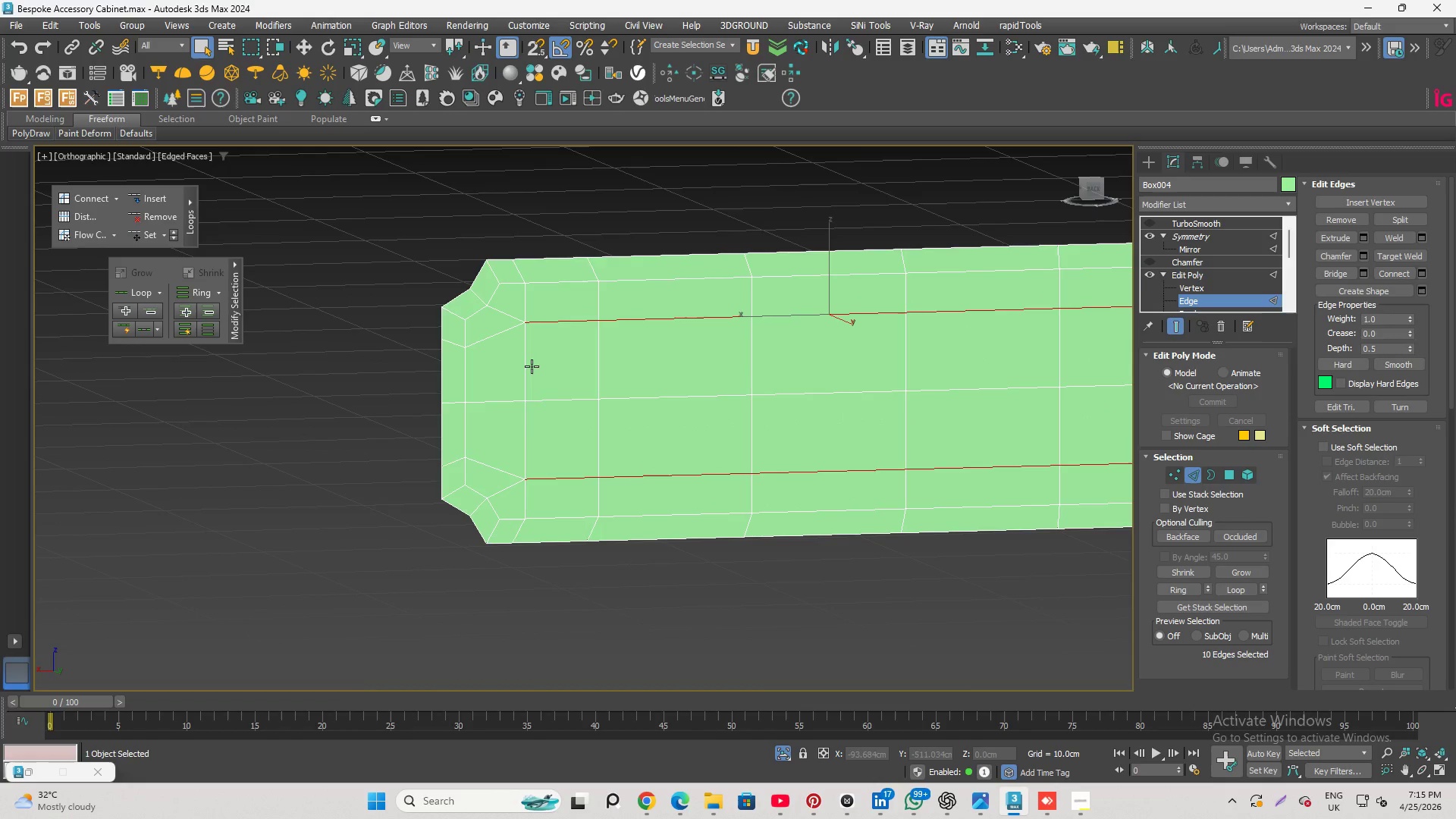 
key(Control+Backspace)
 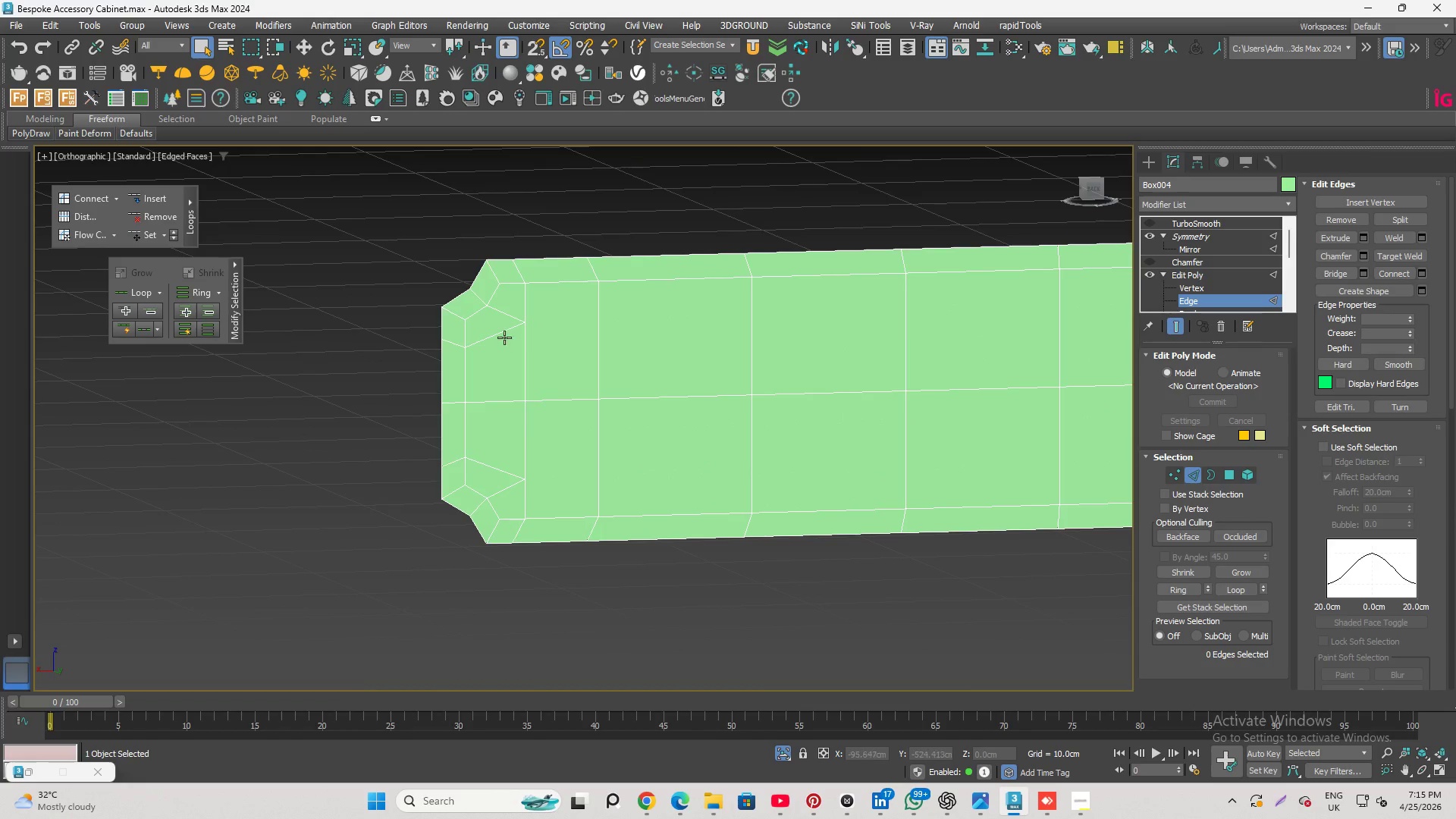 
left_click([506, 329])
 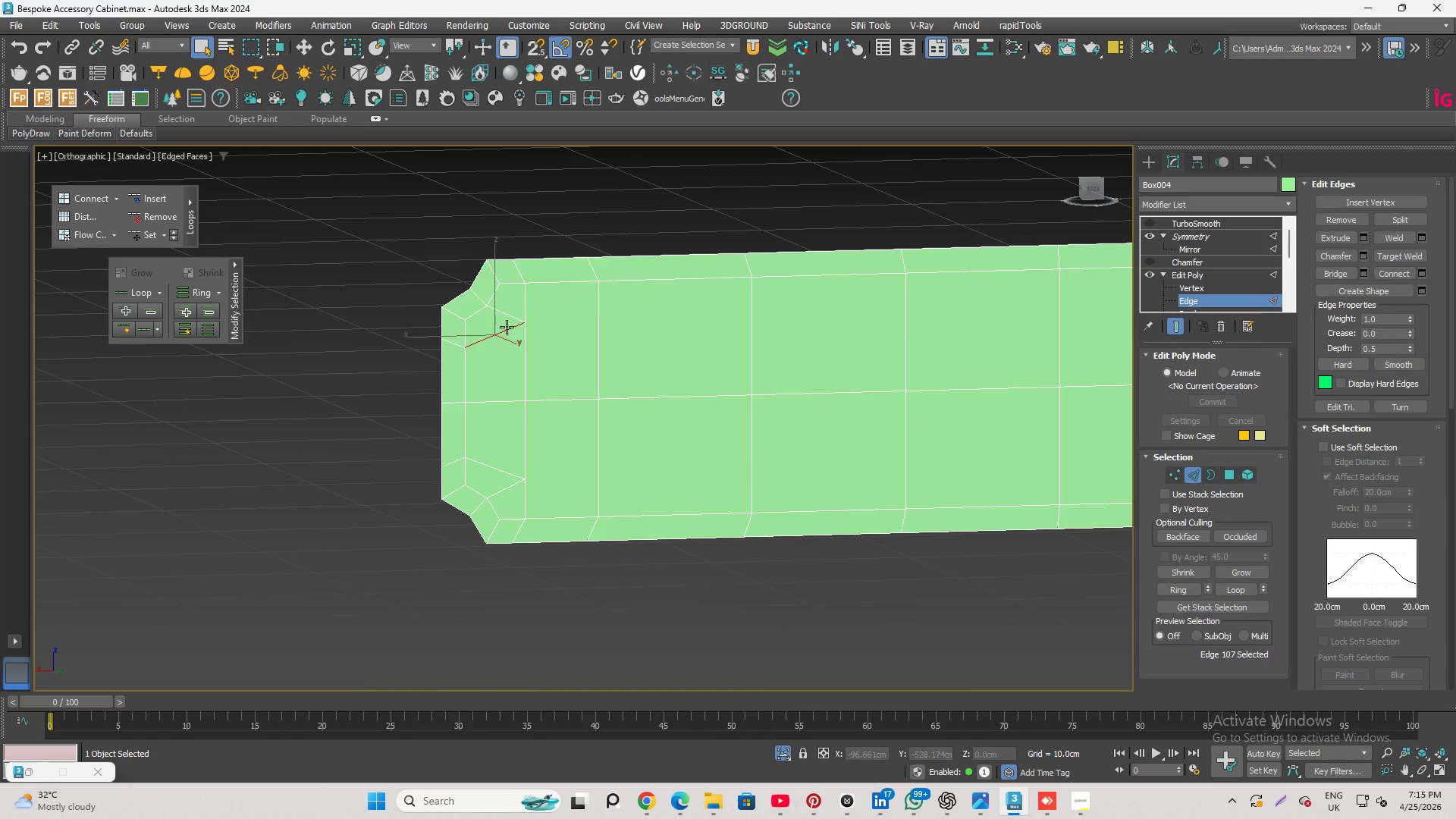 
hold_key(key=ControlLeft, duration=3.41)
double_click([507, 316])
 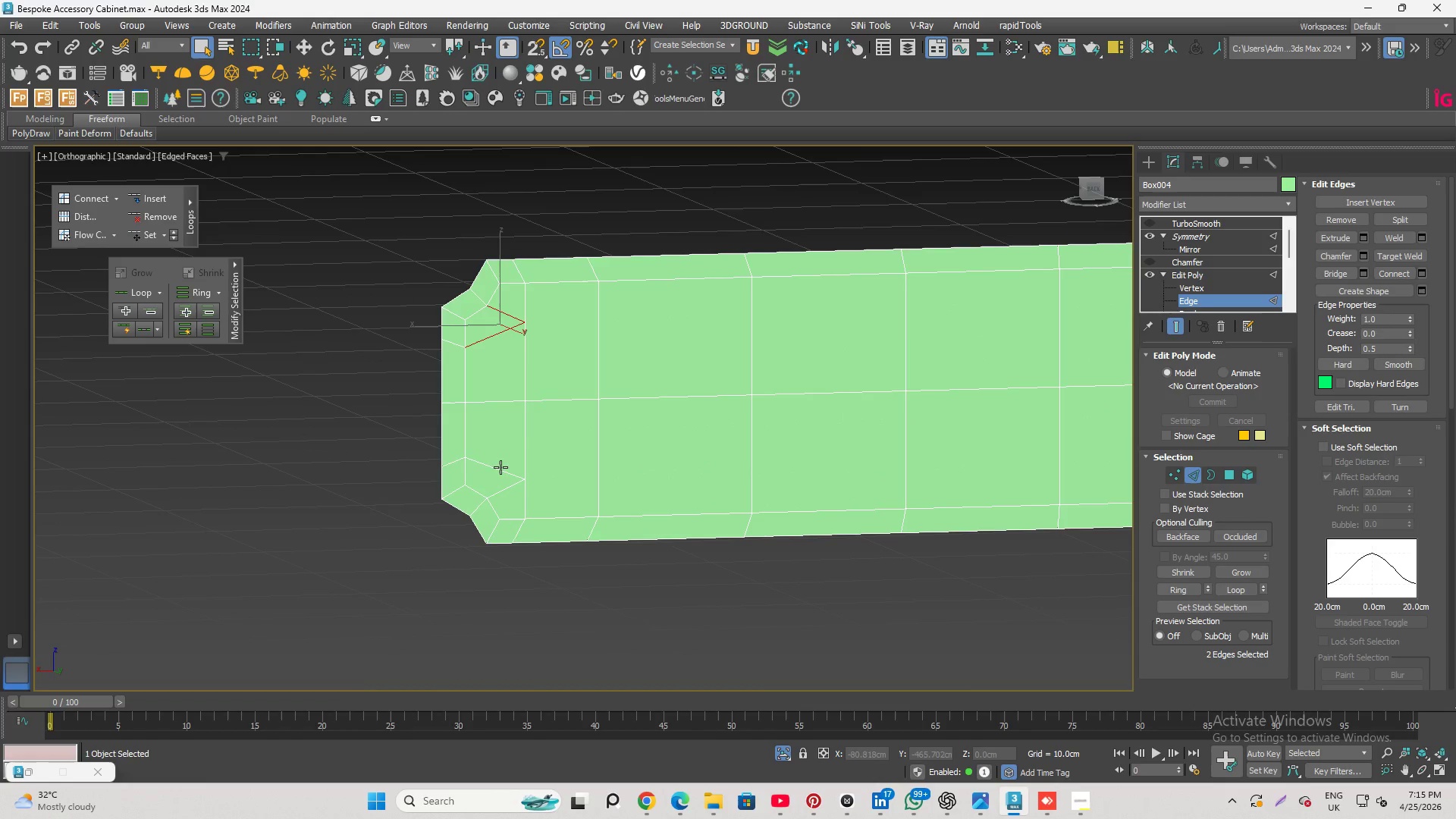 
left_click([500, 468])
 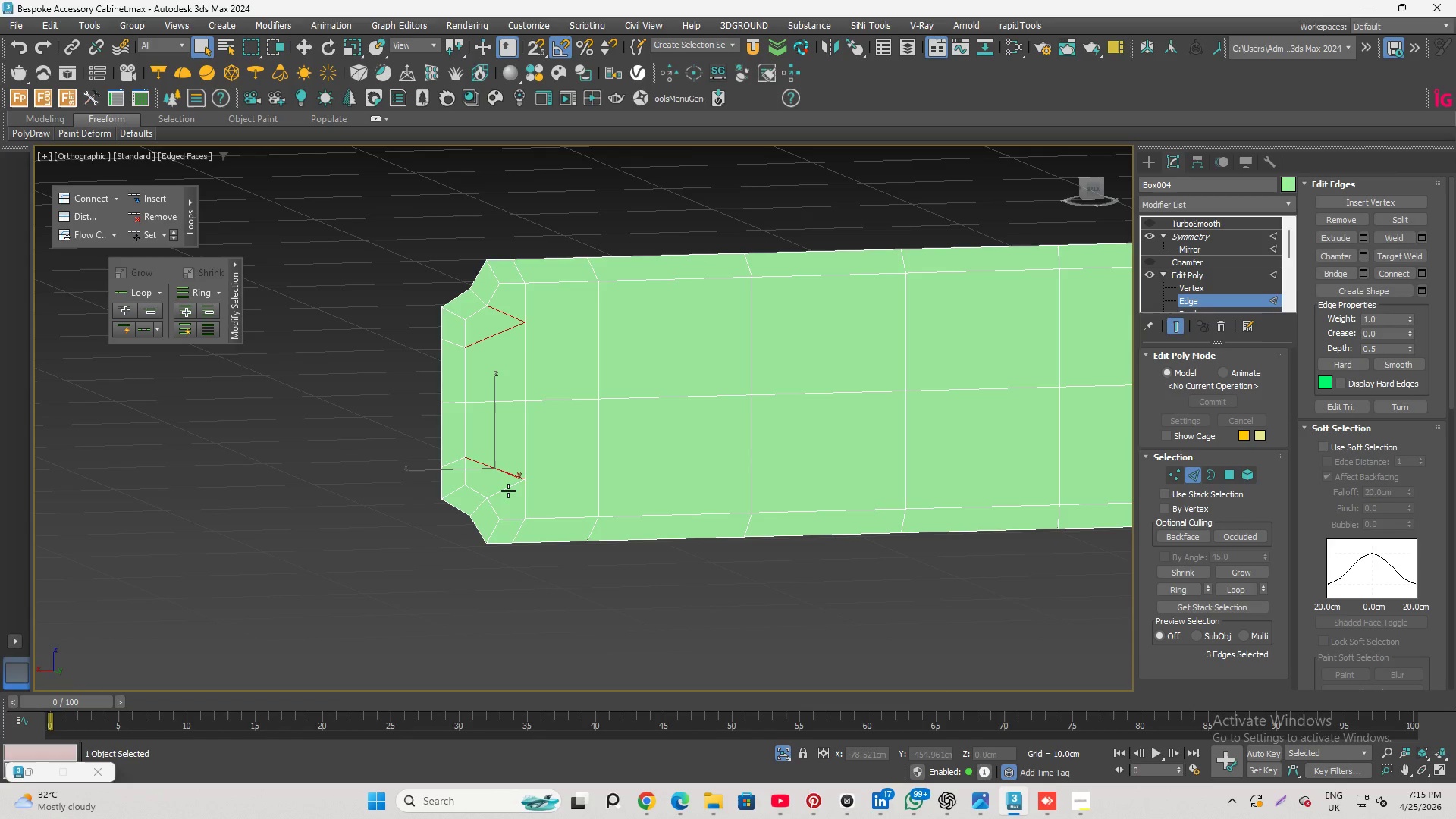 
left_click([508, 491])
 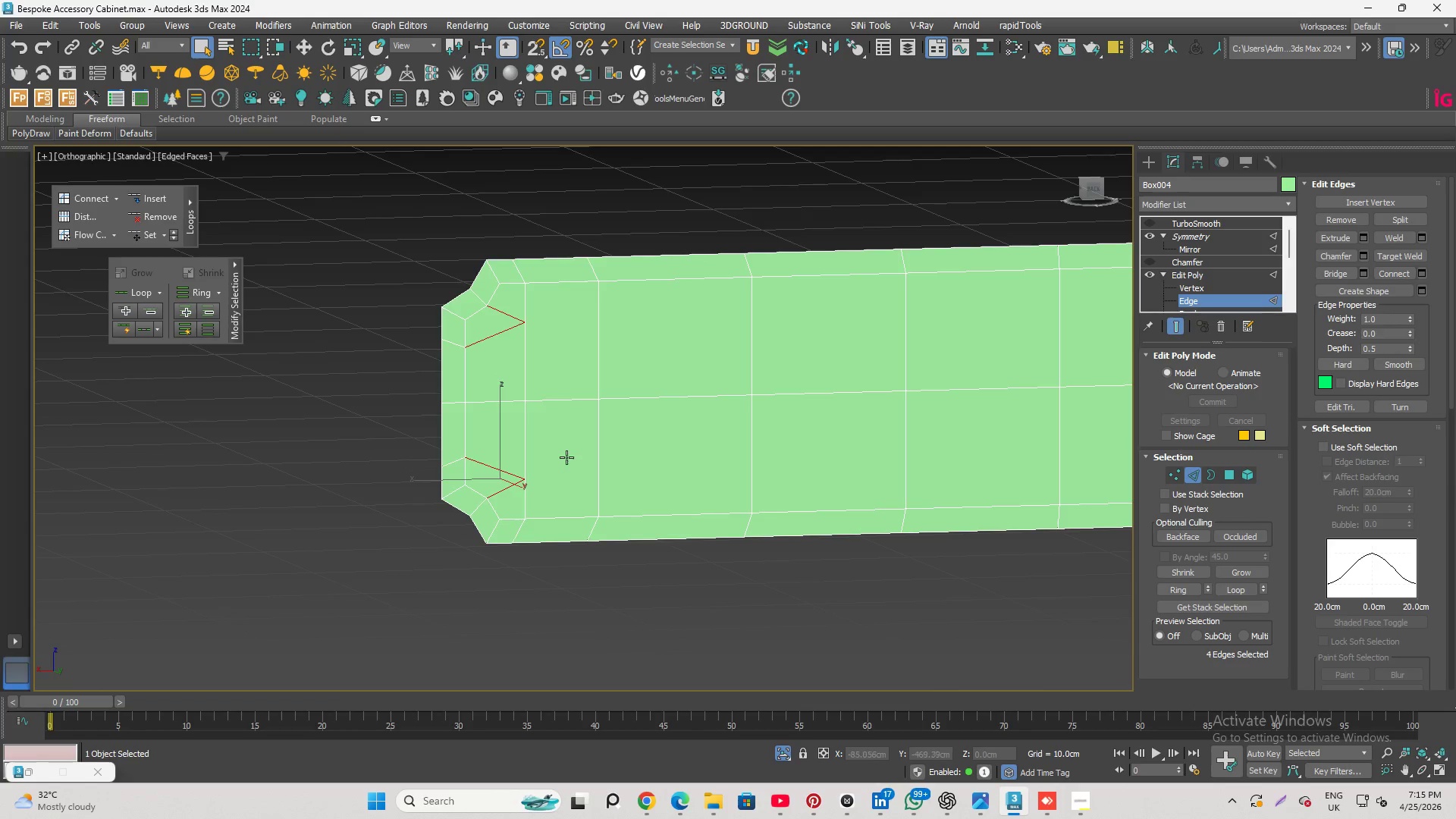 
key(Control+Backspace)
 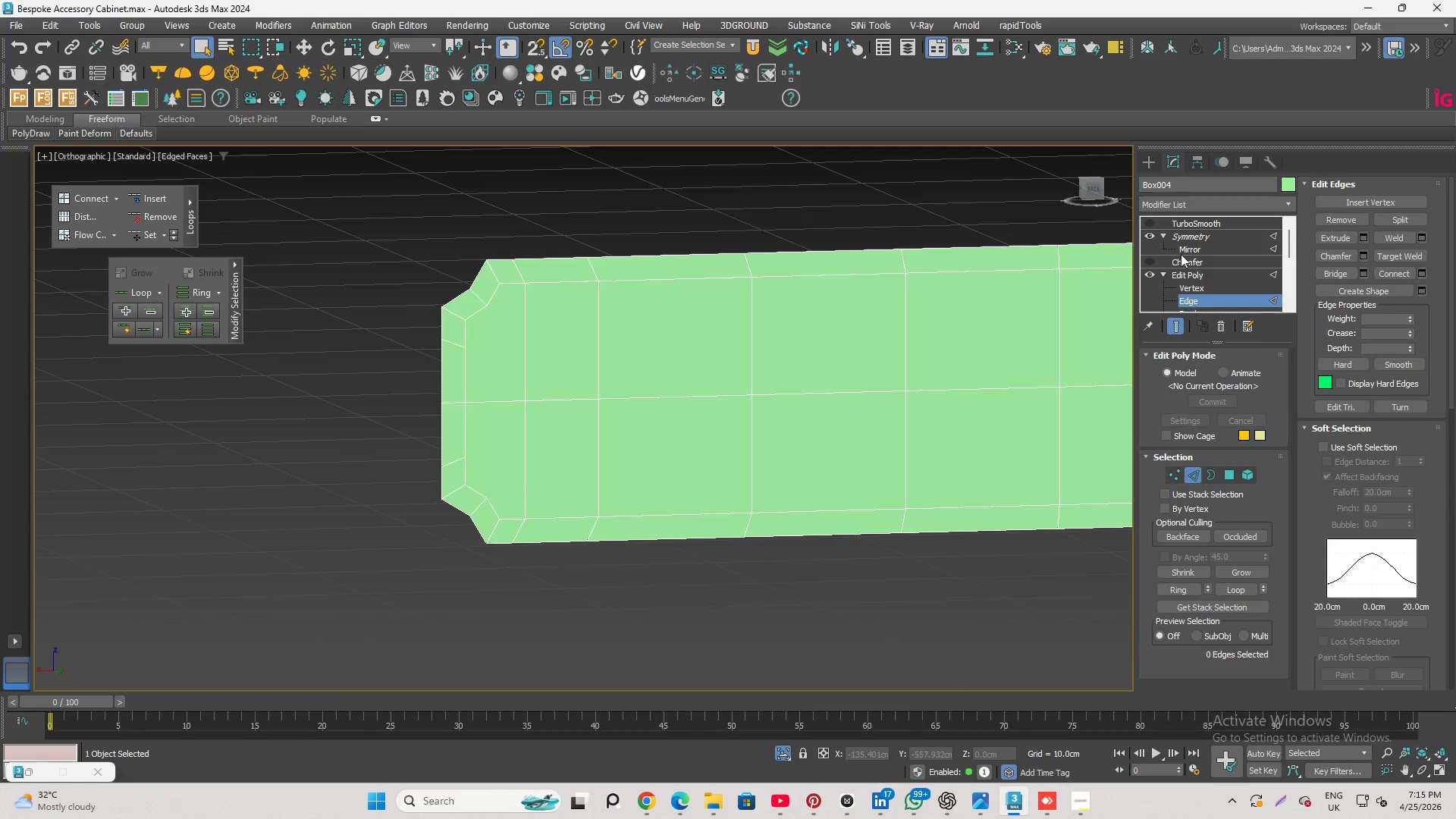 
left_click([1211, 285])
 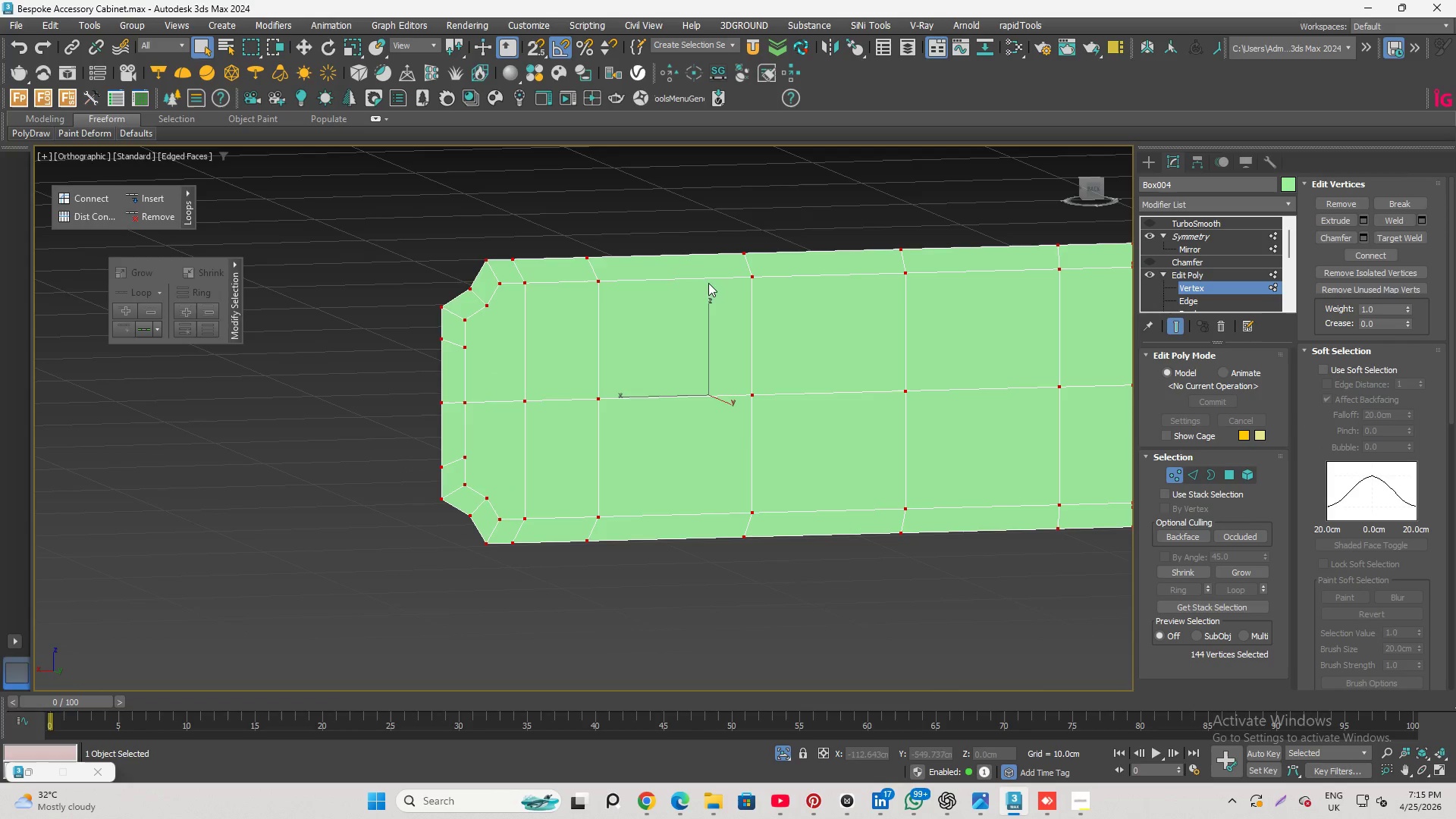 
key(Alt+C)
 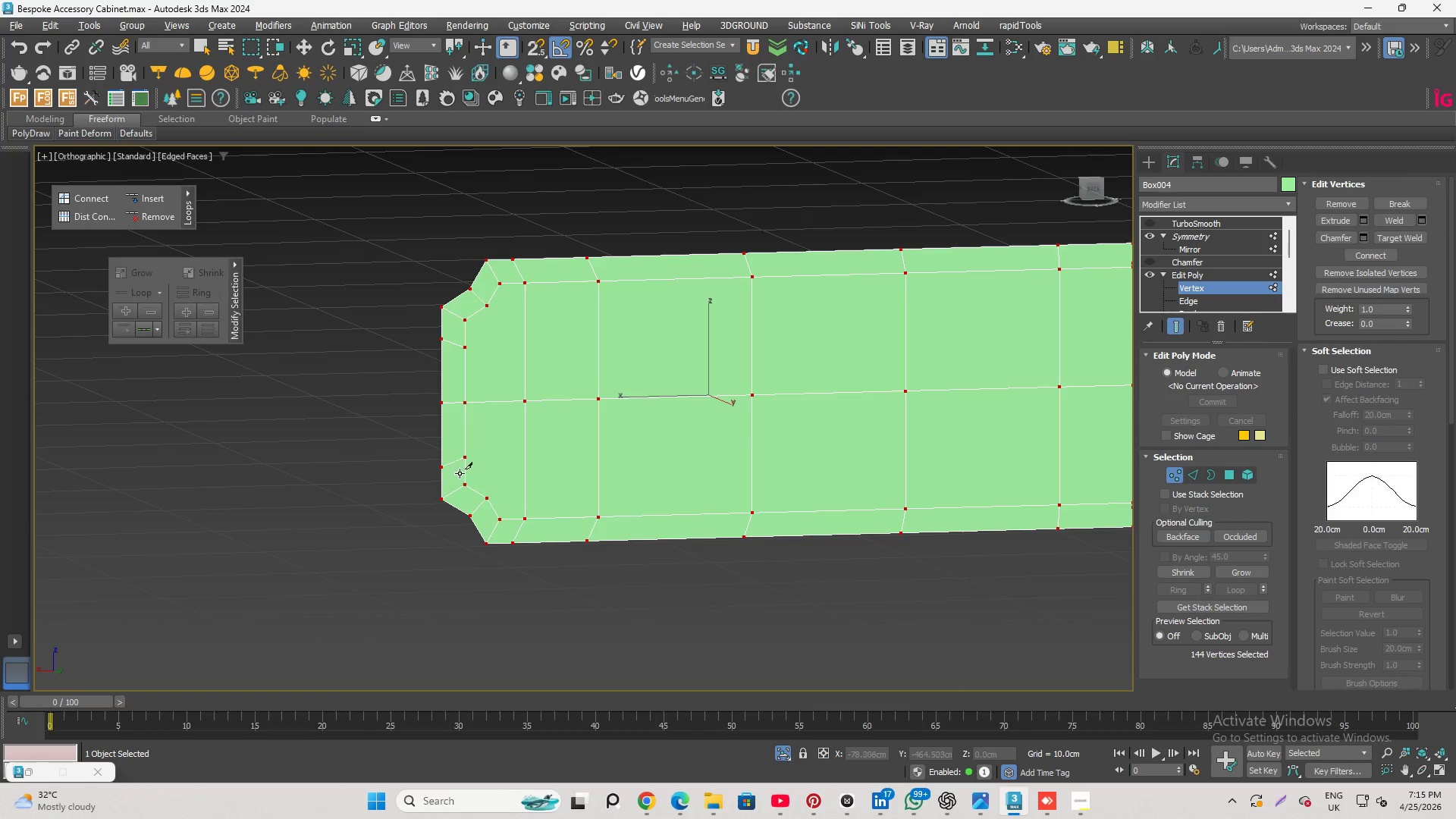 
scroll: coordinate [479, 487], scroll_direction: up, amount: 1.0
 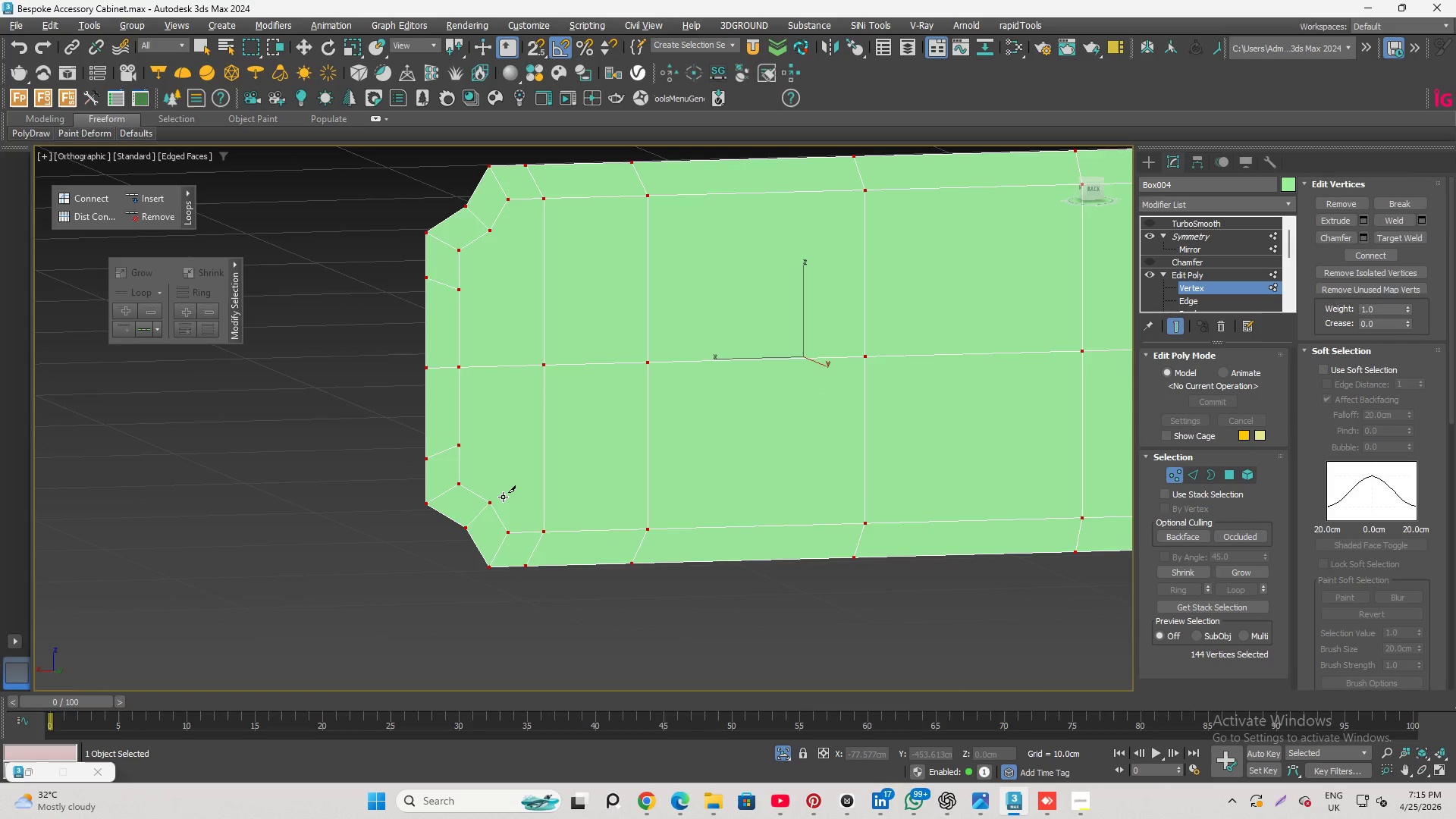 
key(S)
 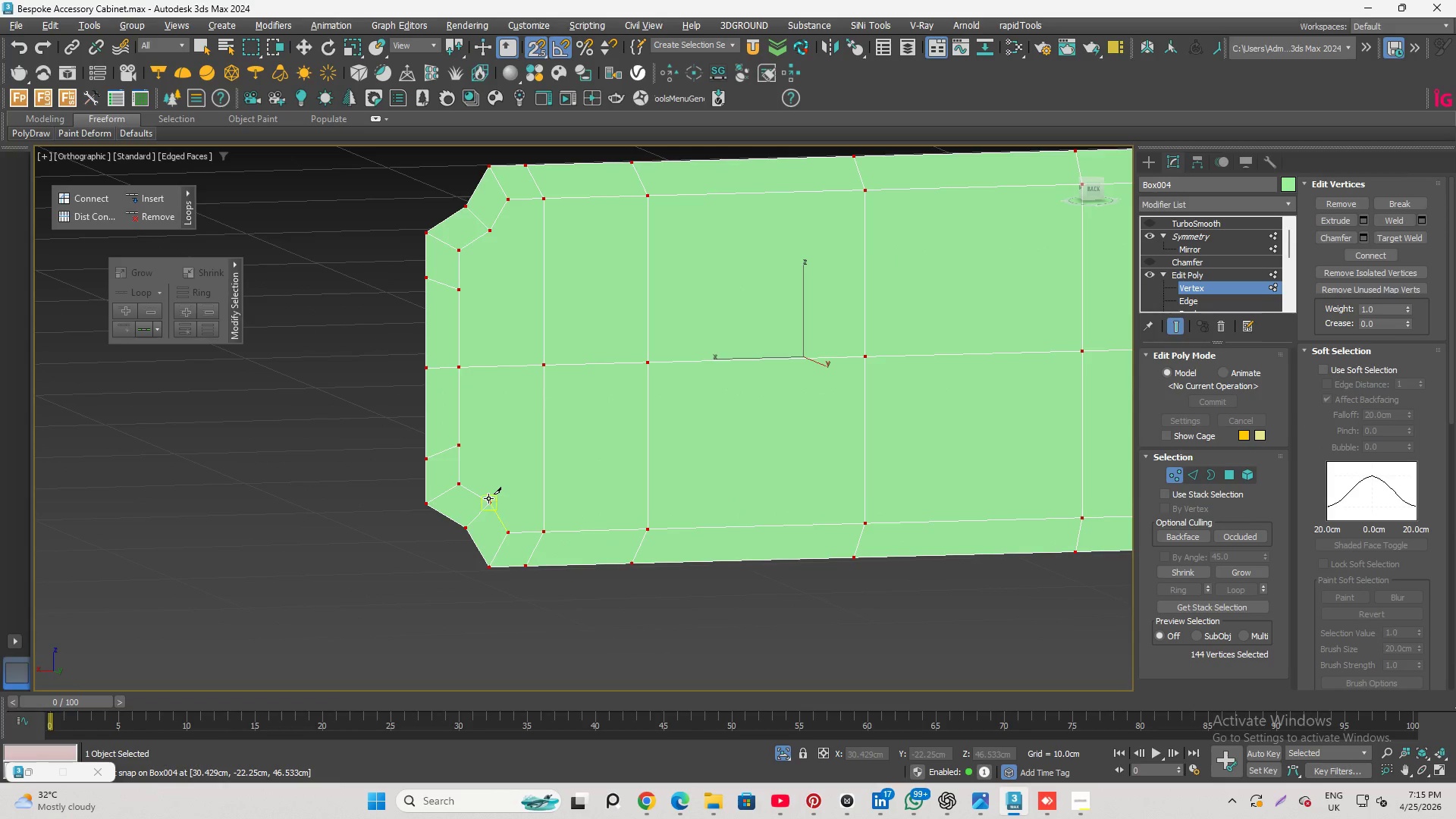 
left_click([488, 498])
 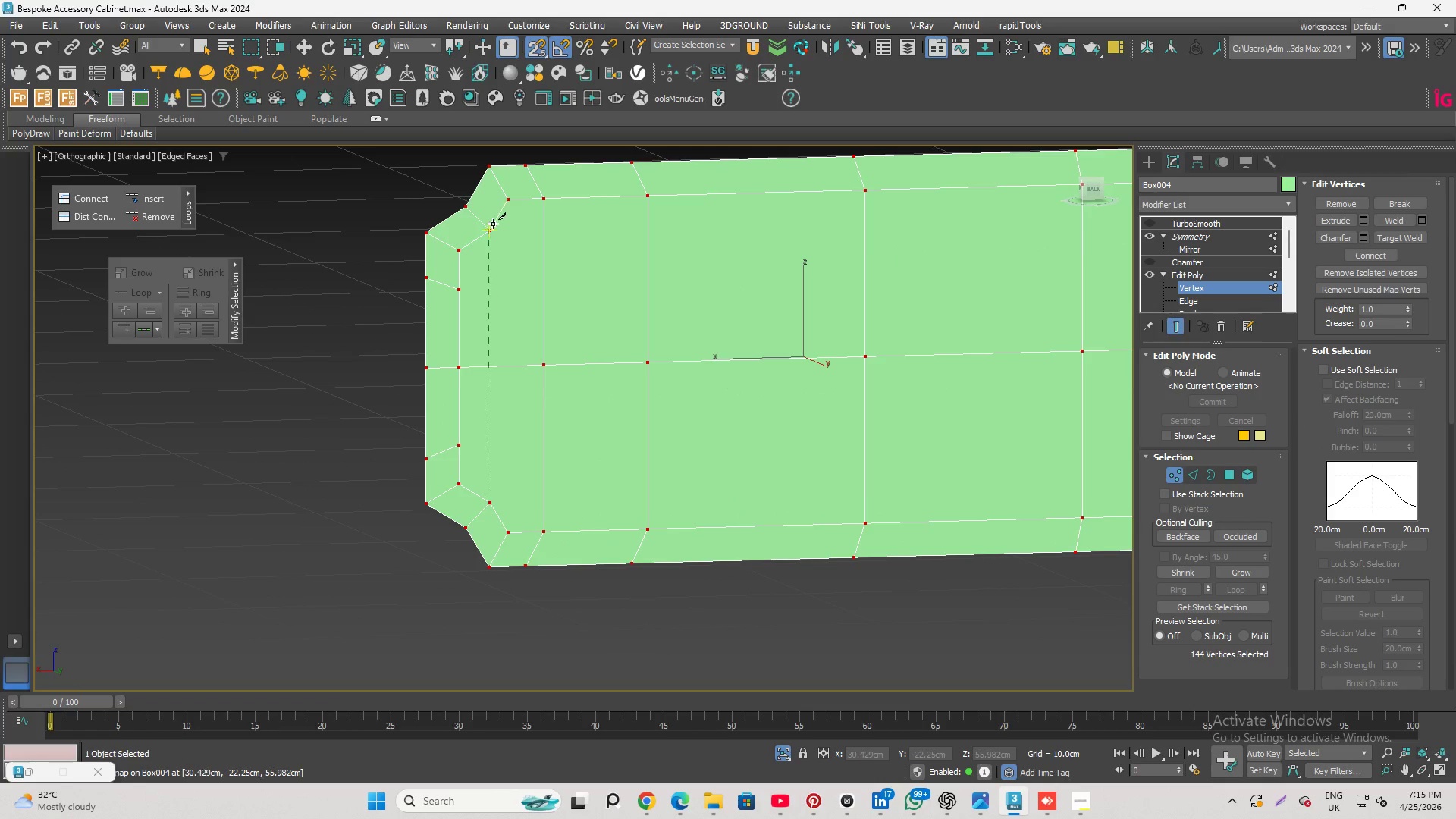 
left_click([491, 228])
 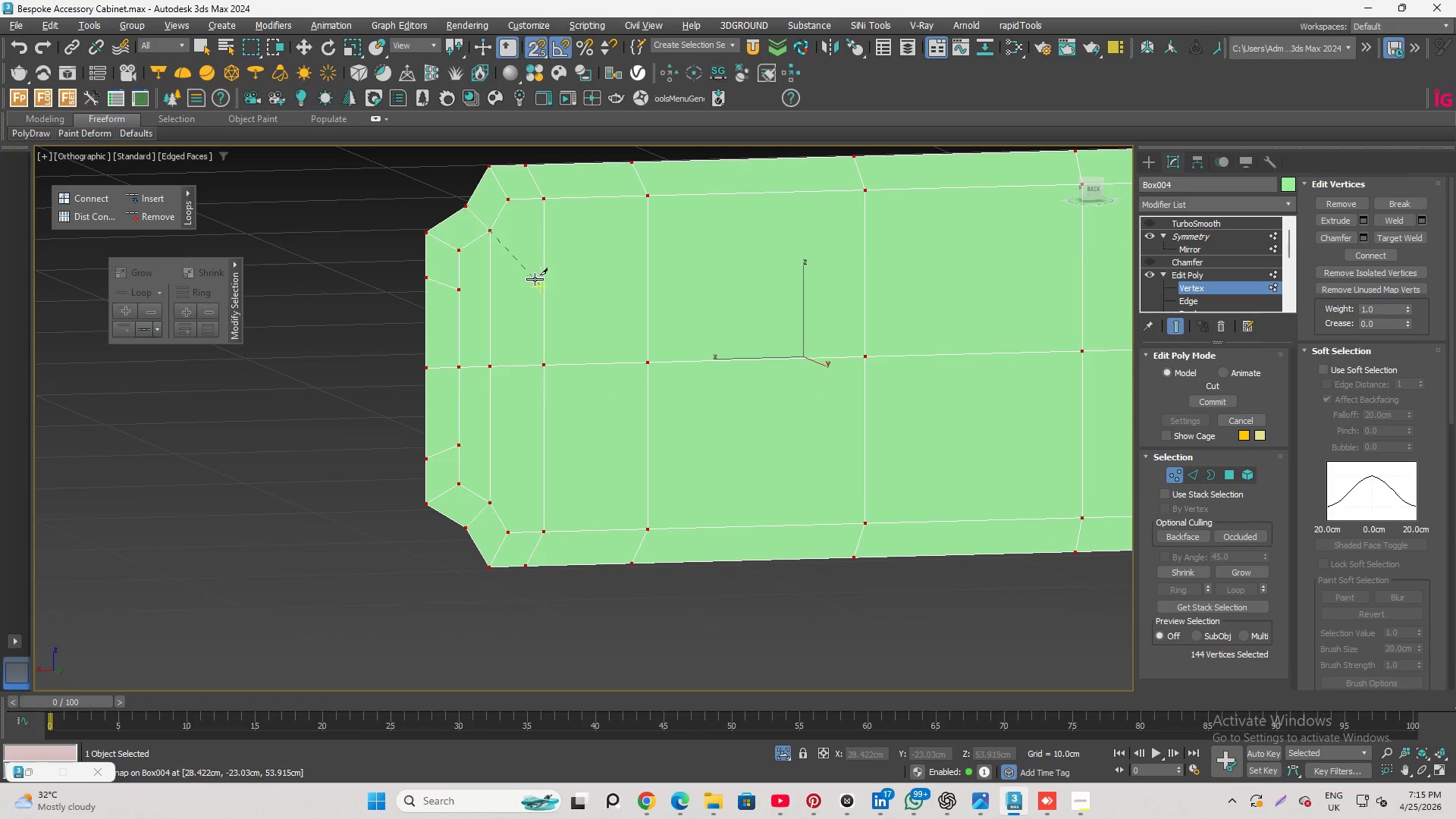 
right_click([522, 283])
 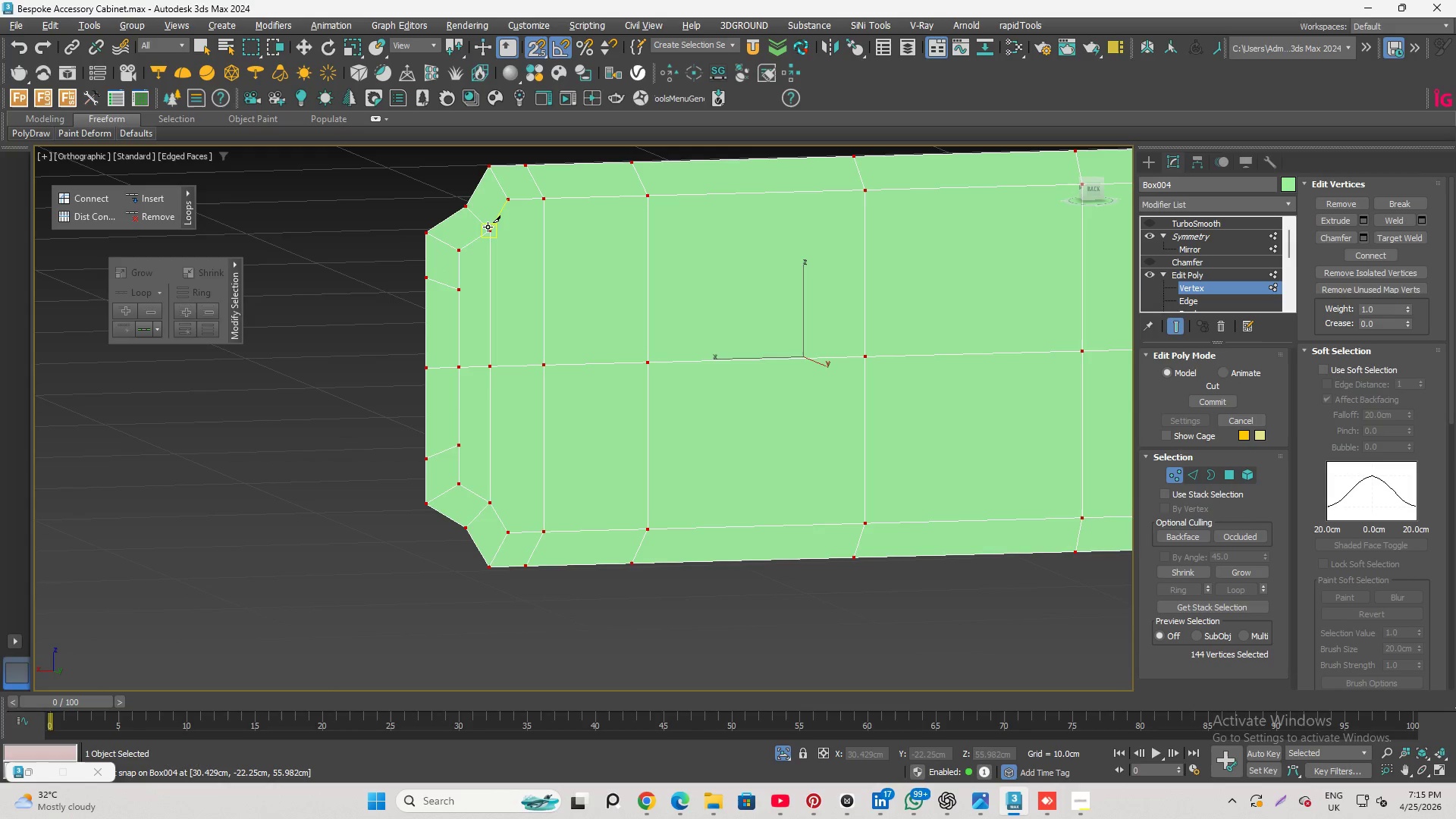 
left_click([488, 226])
 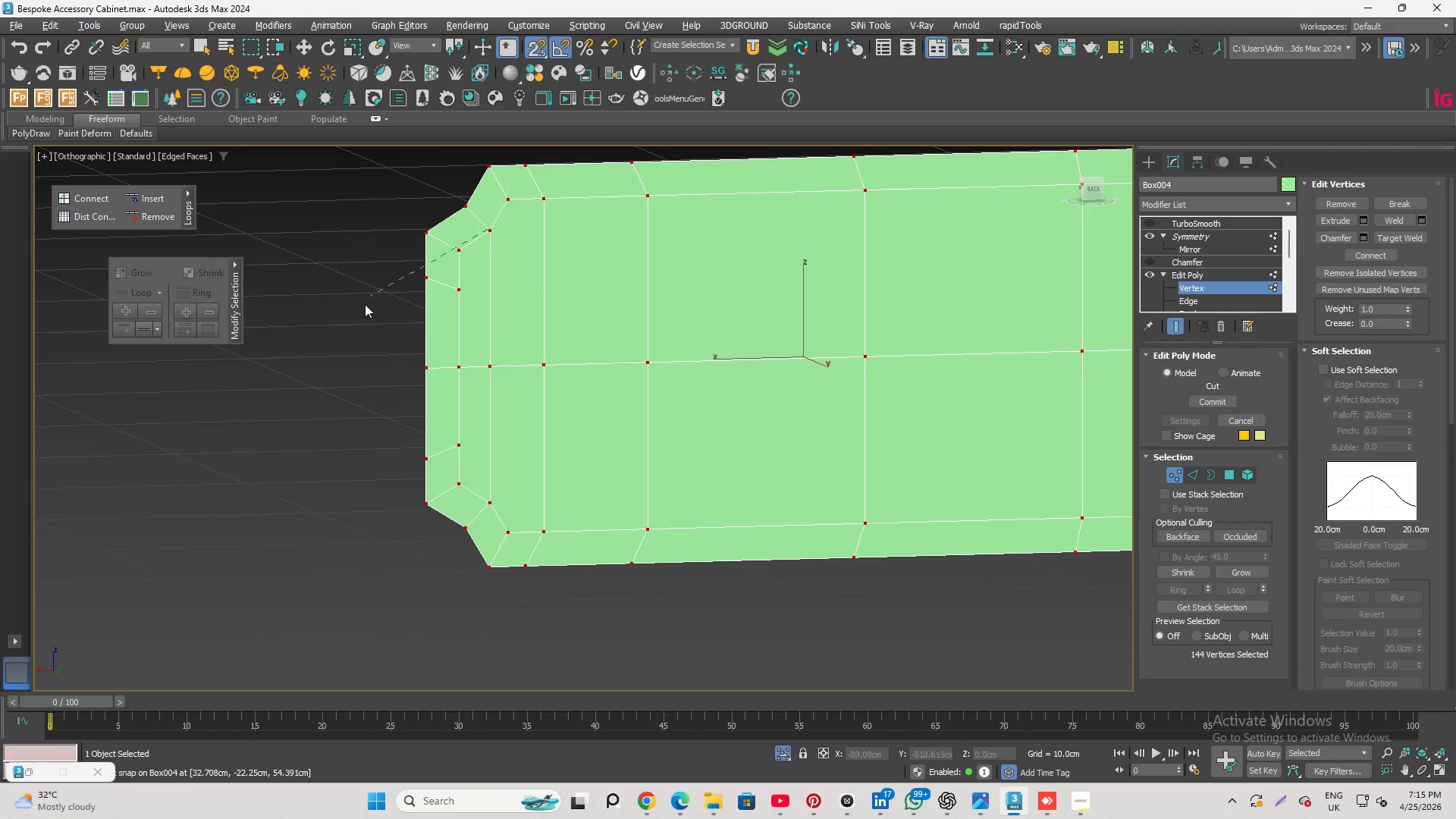 
scroll: coordinate [919, 259], scroll_direction: down, amount: 2.0
 